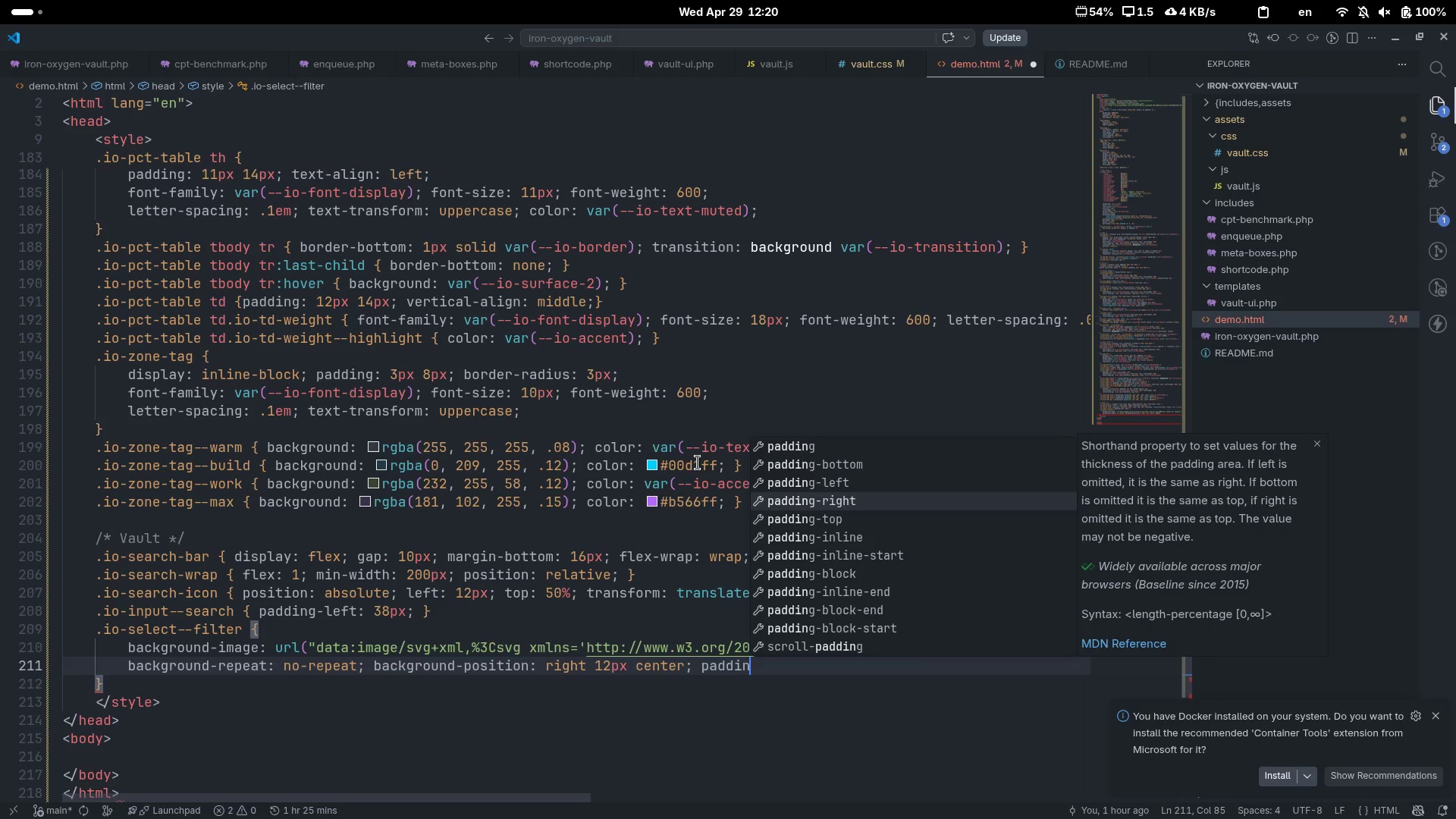 
key(Enter)
 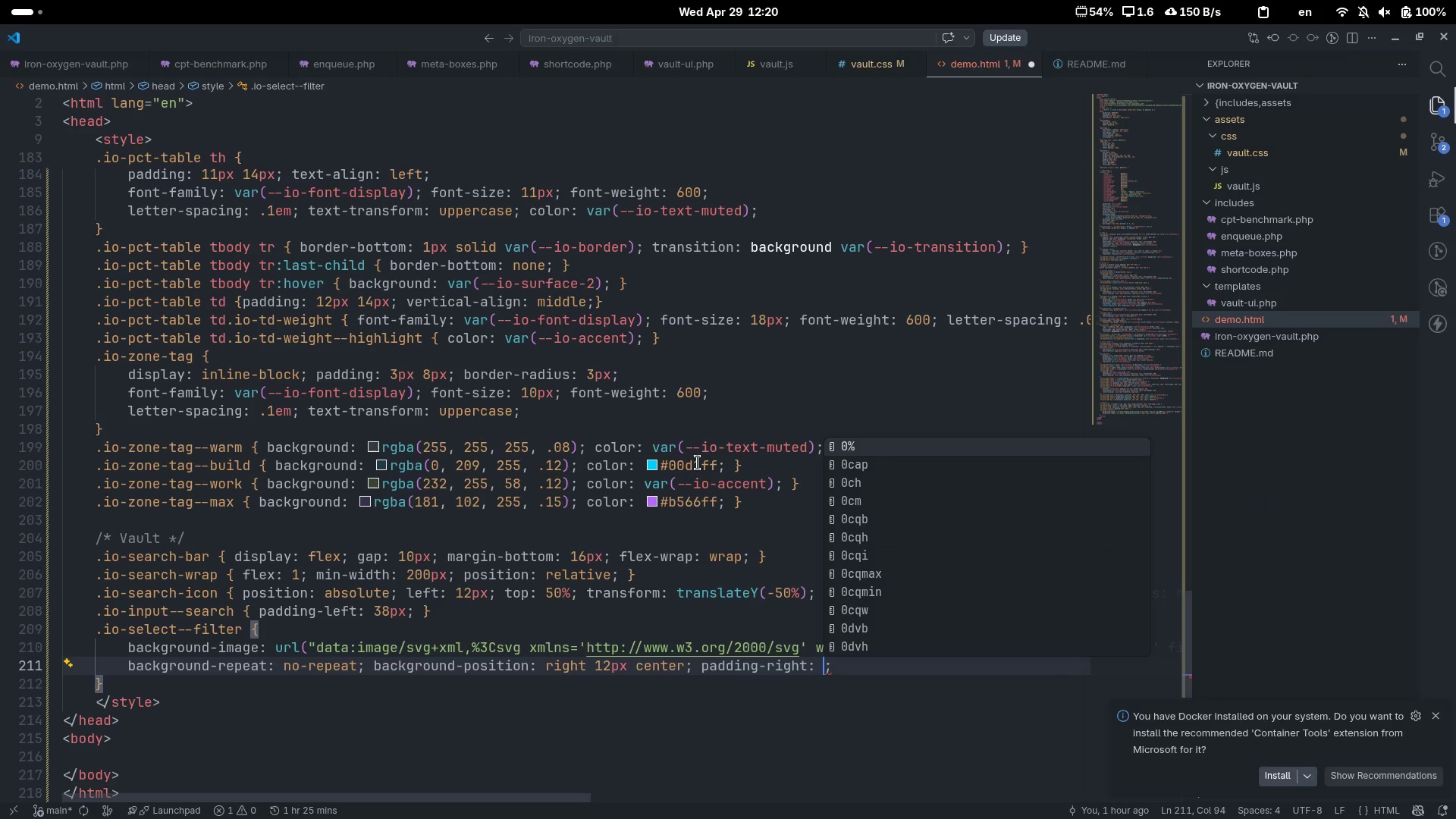 
type(34px)
 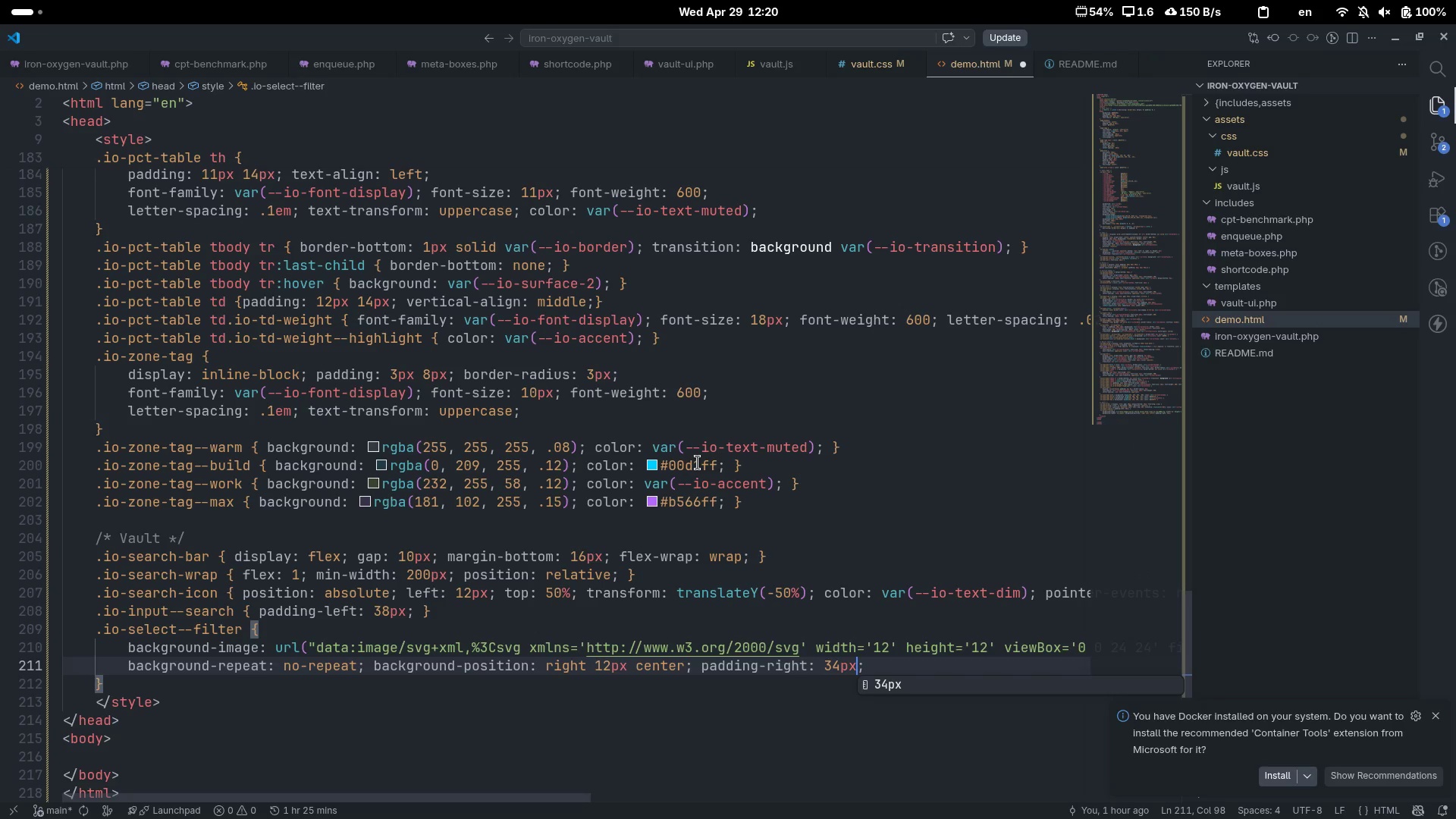 
key(ArrowRight)
 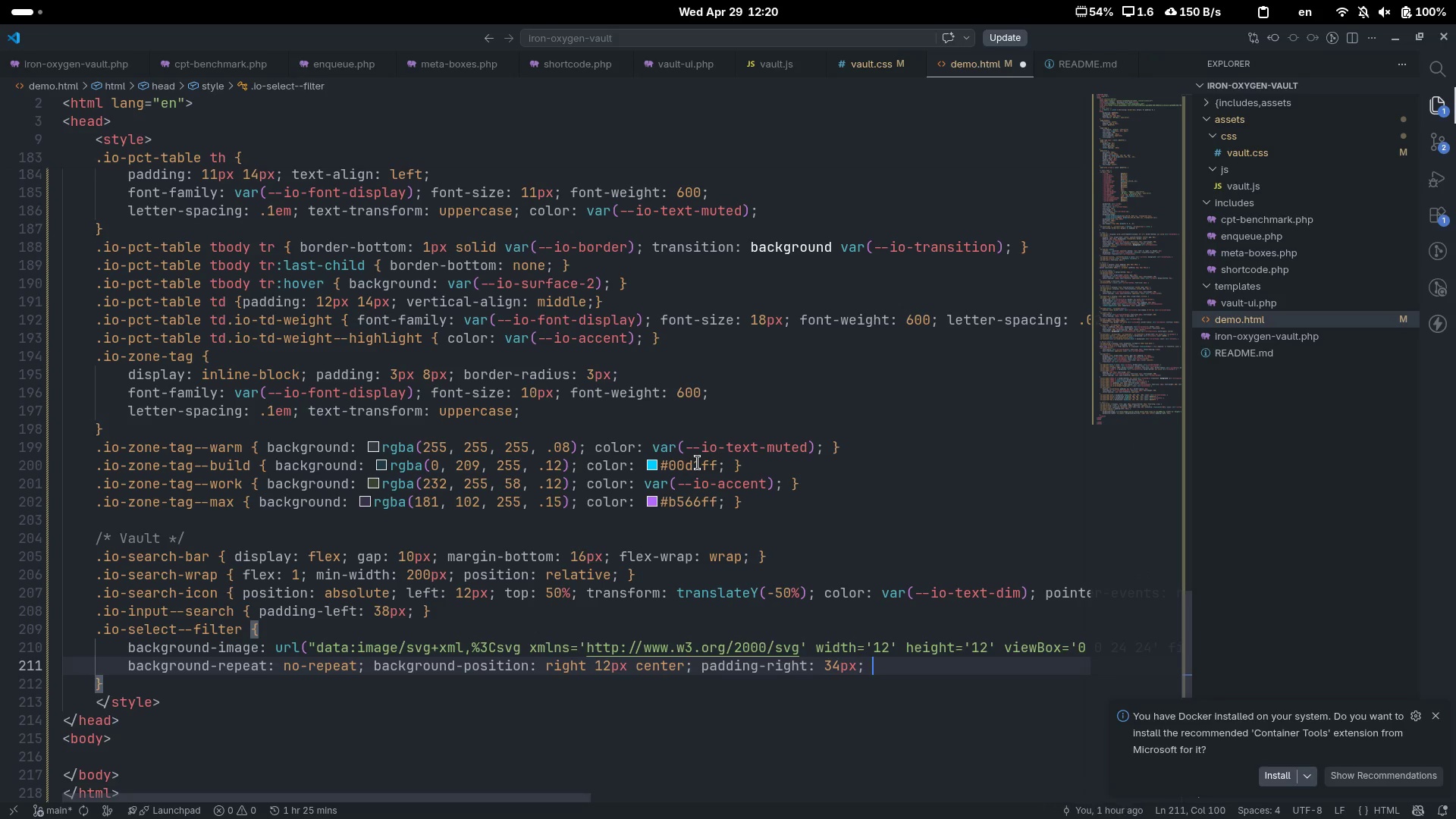 
type( cr)
key(Backspace)
type(urso)
key(Tab)
type(point)
key(Tab)
 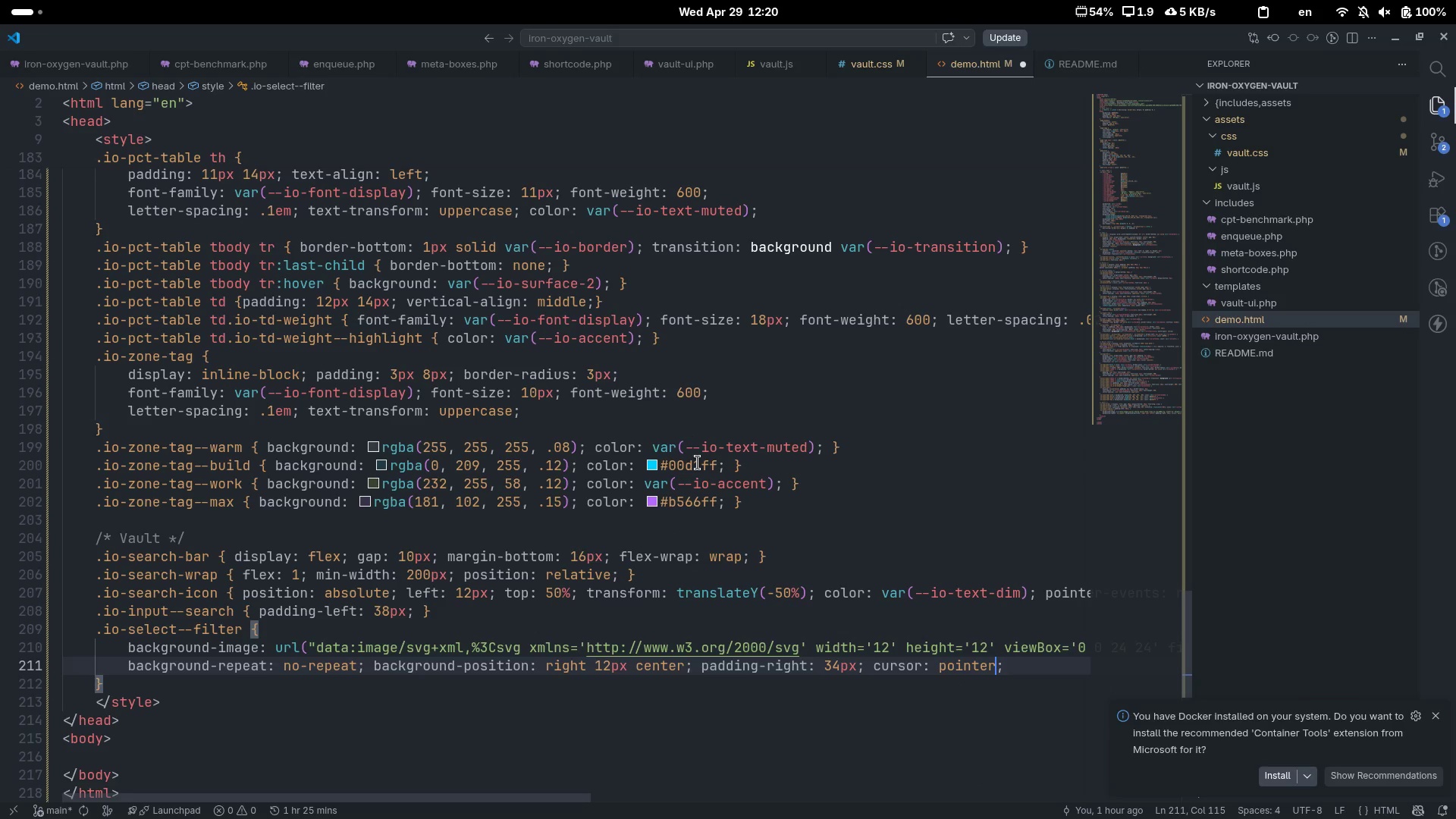 
key(ArrowRight)
 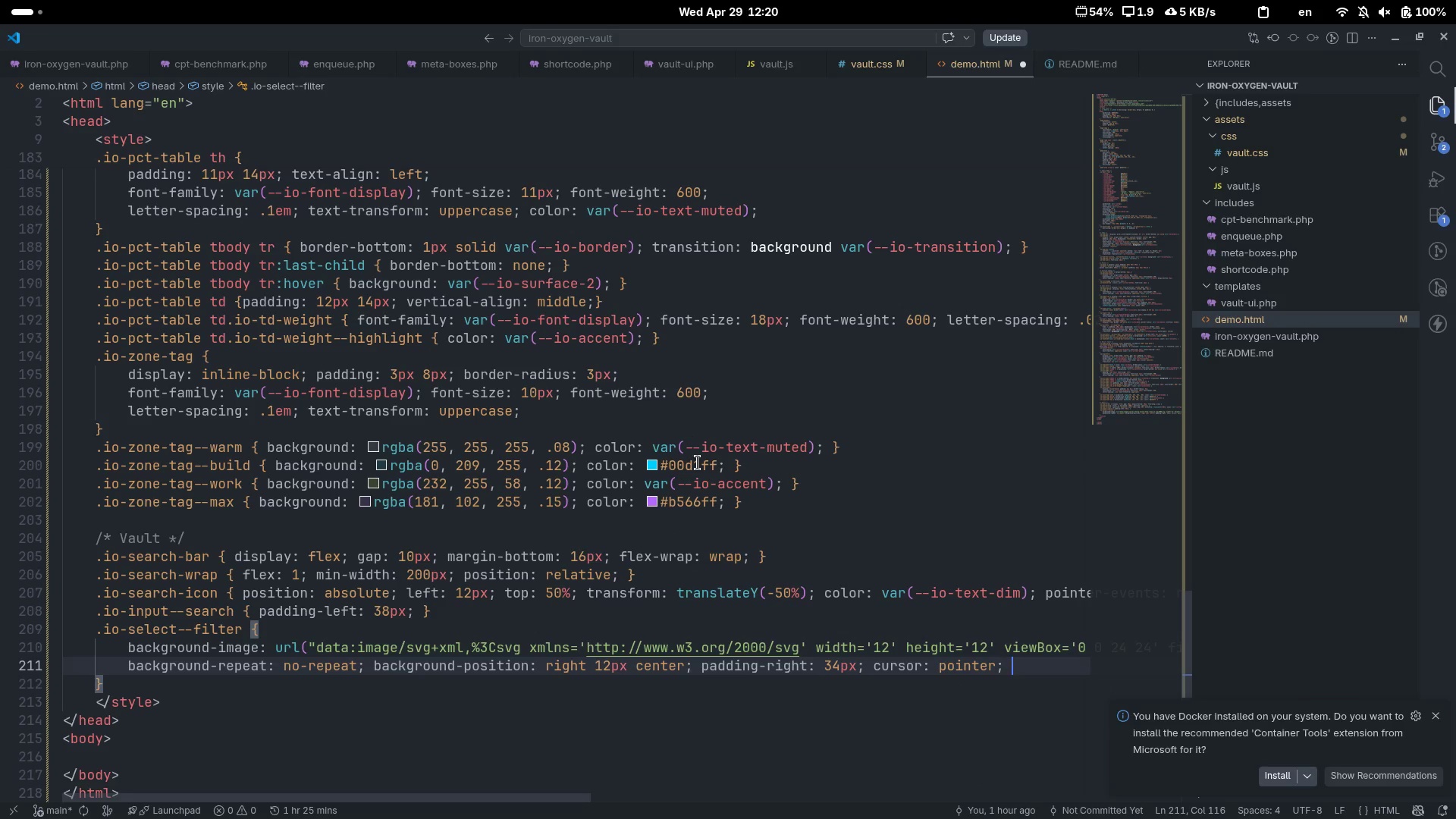 
type( min-widt)
key(Tab)
type(140px)
 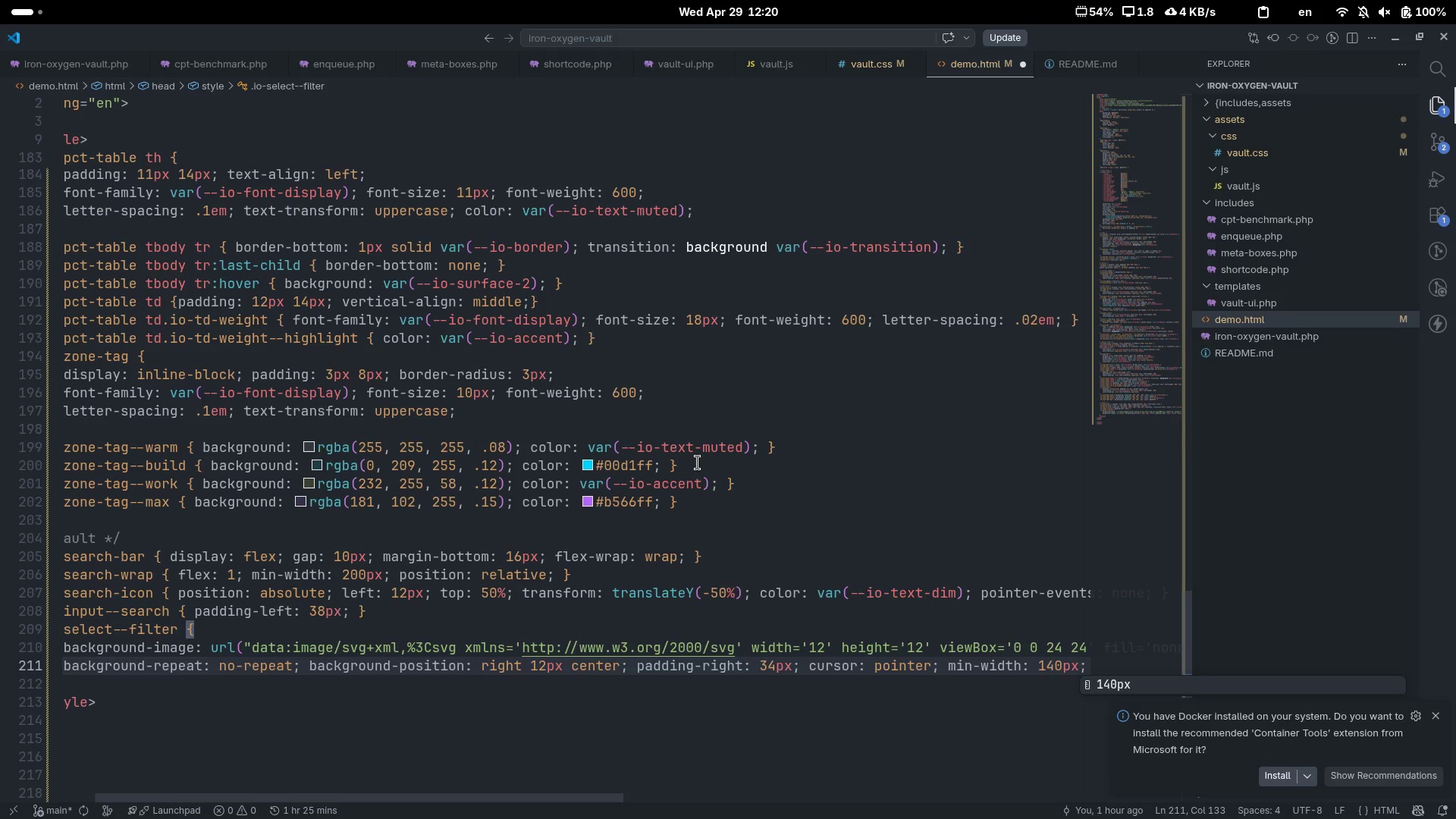 
key(ArrowRight)
 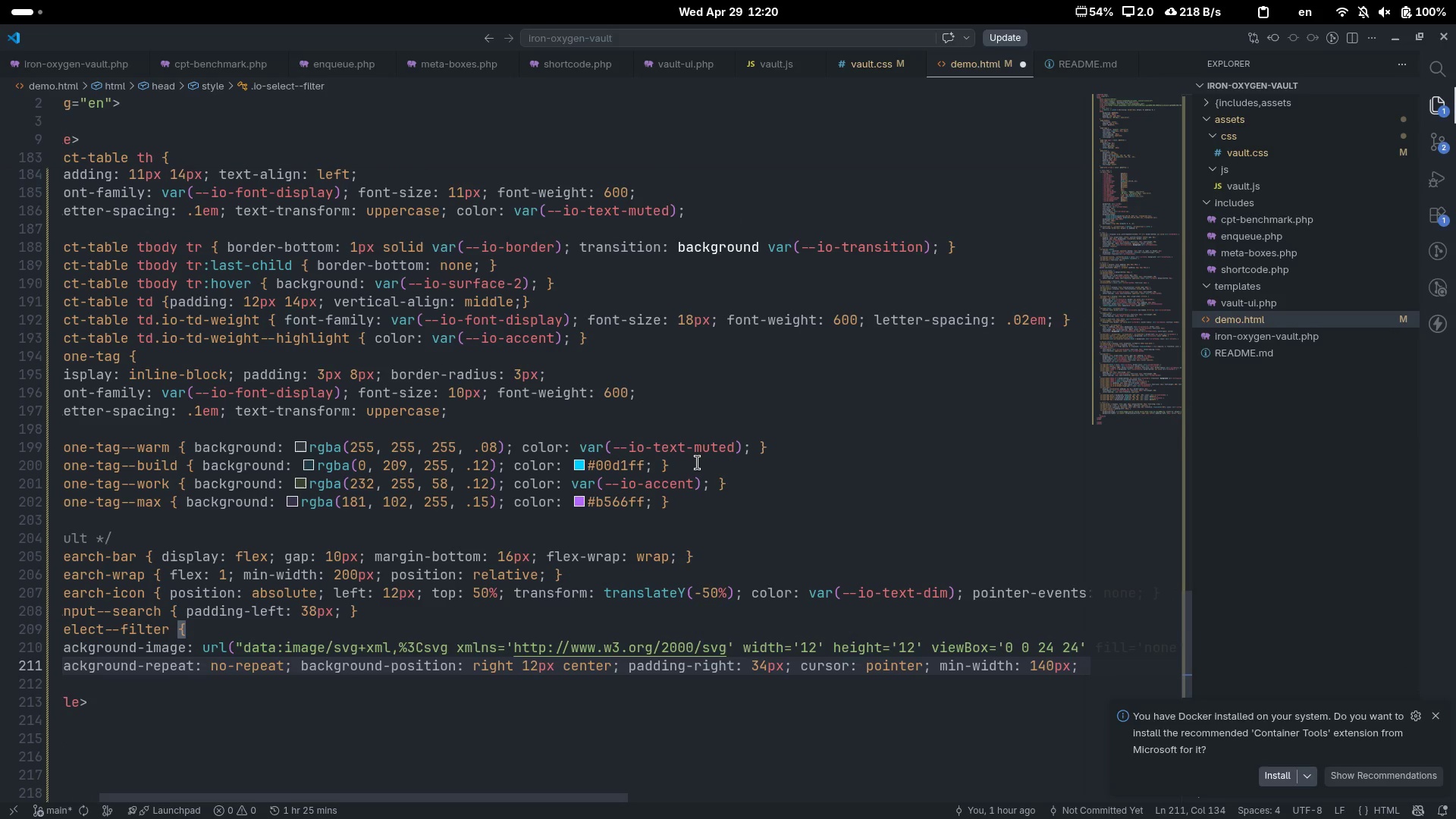 
key(ArrowDown)
 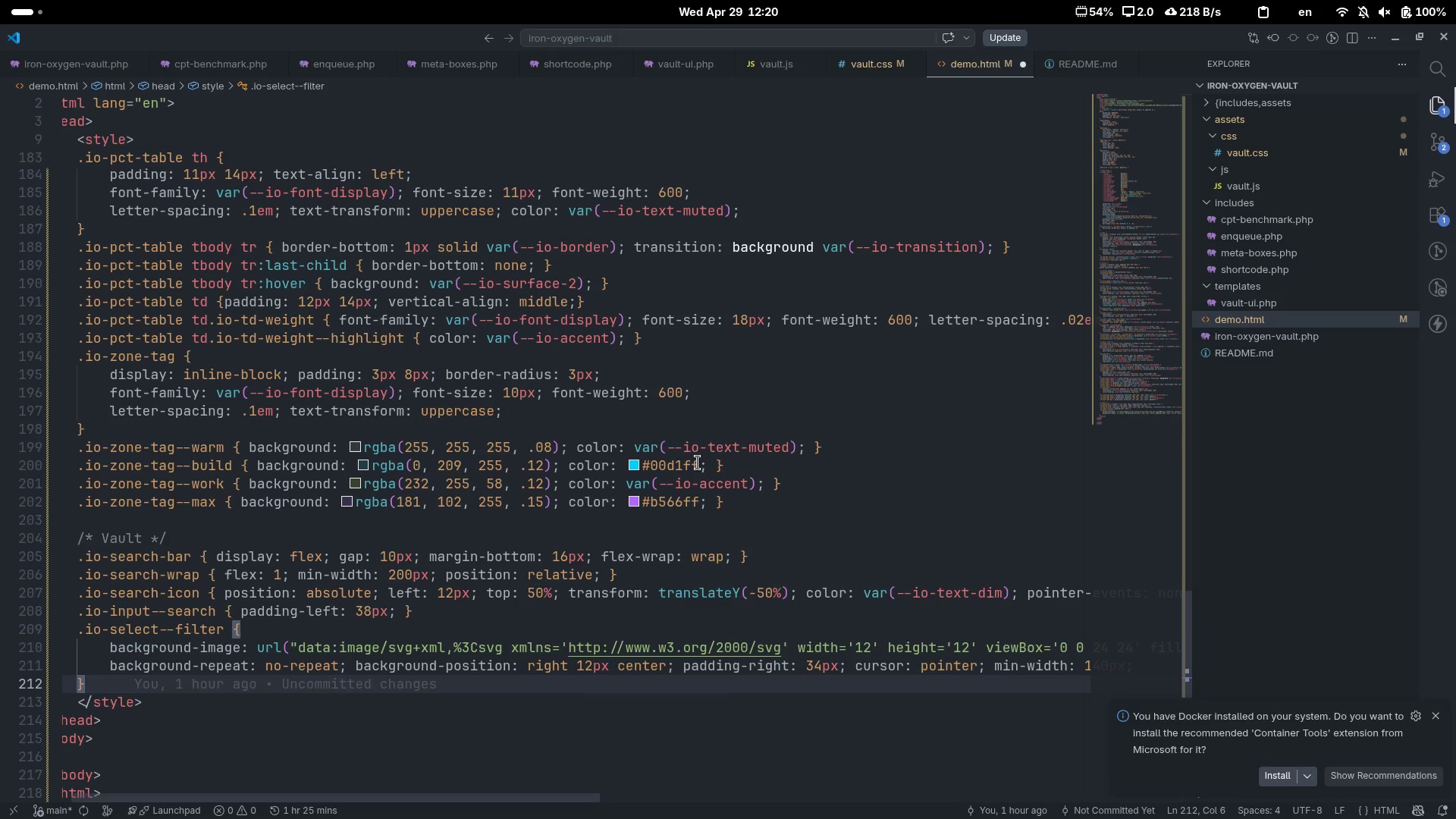 
key(Enter)
 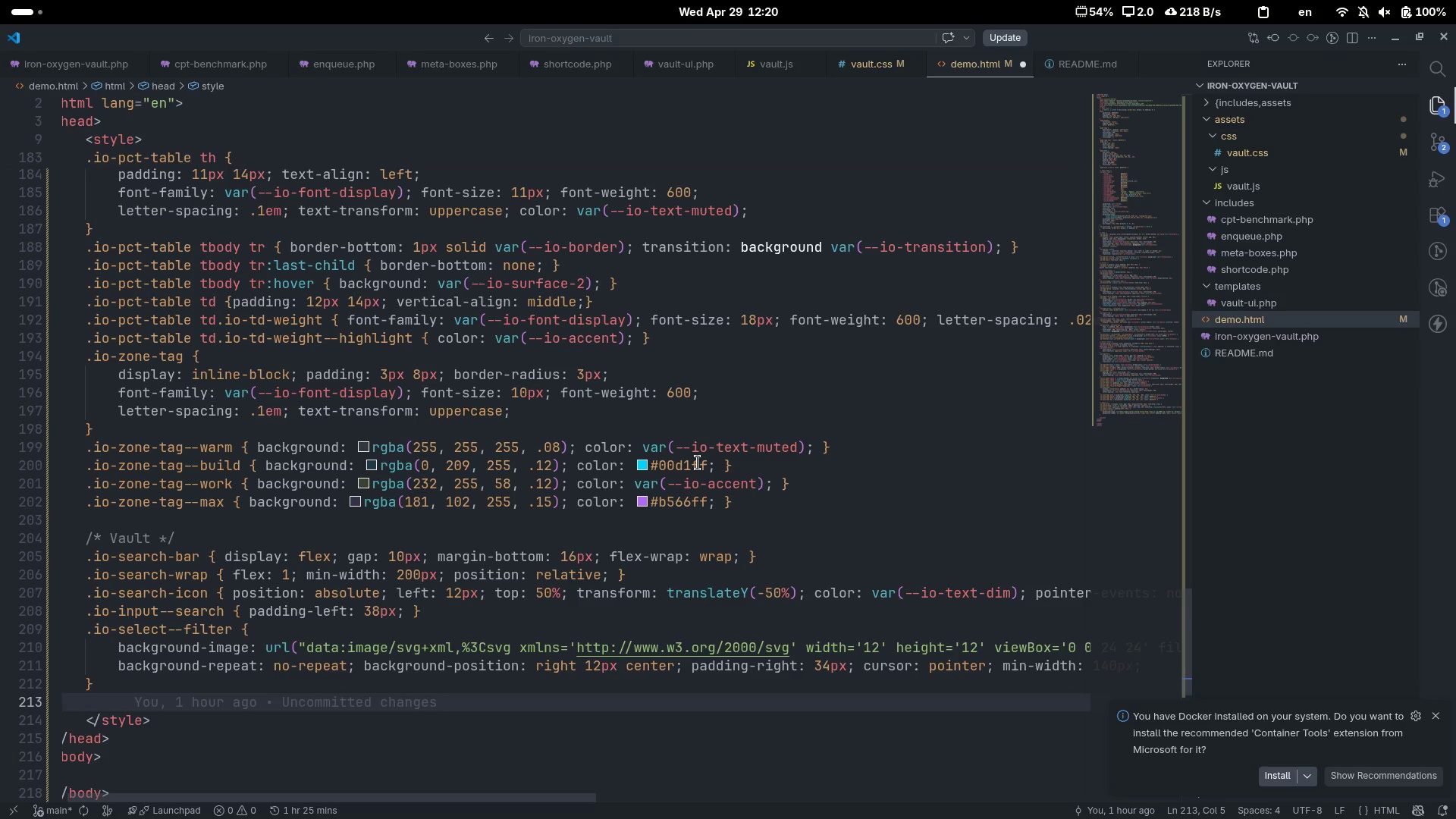 
scroll: coordinate [698, 463], scroll_direction: down, amount: 3.0
 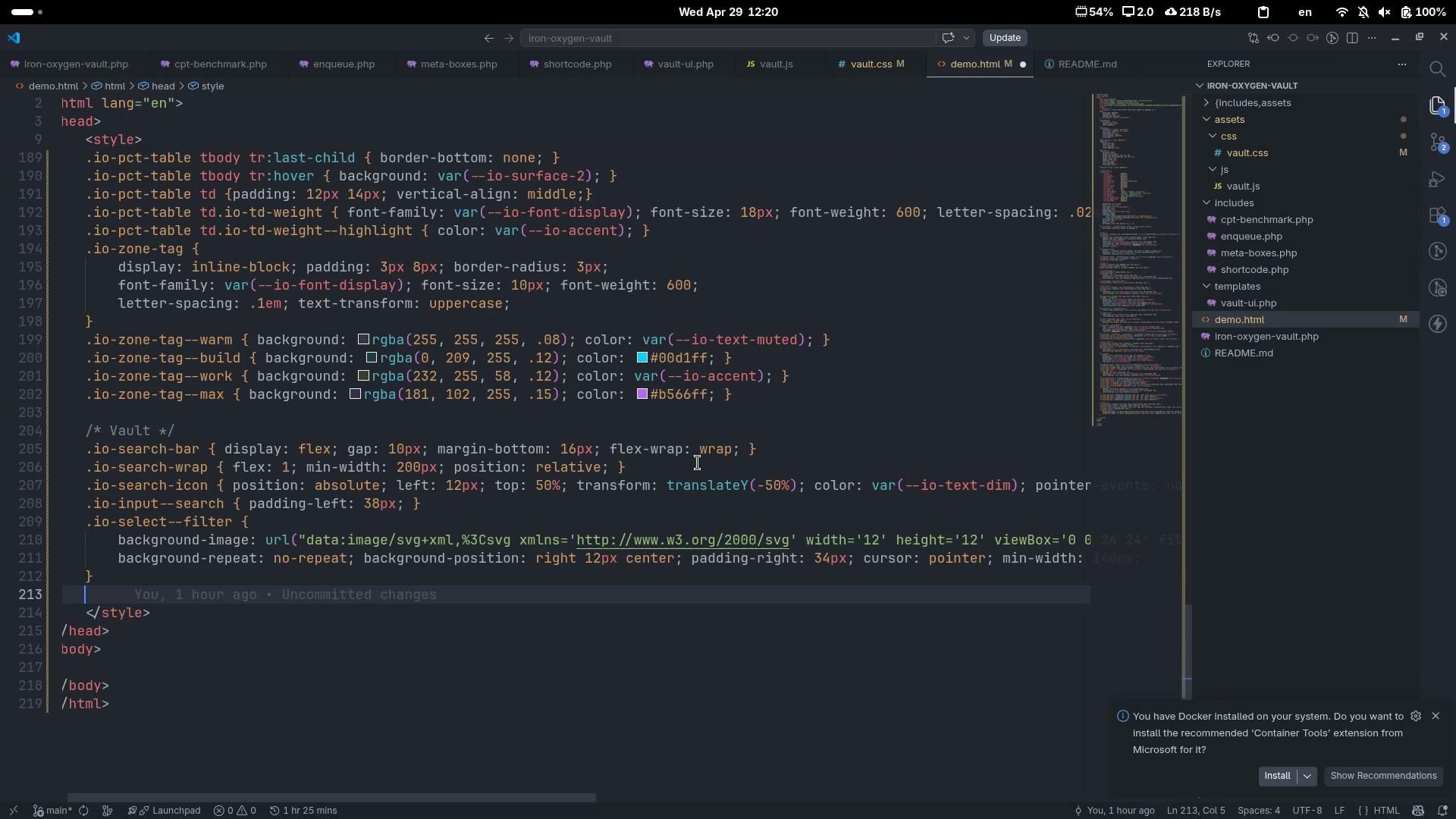 
type(.io-benchmark-count { )
 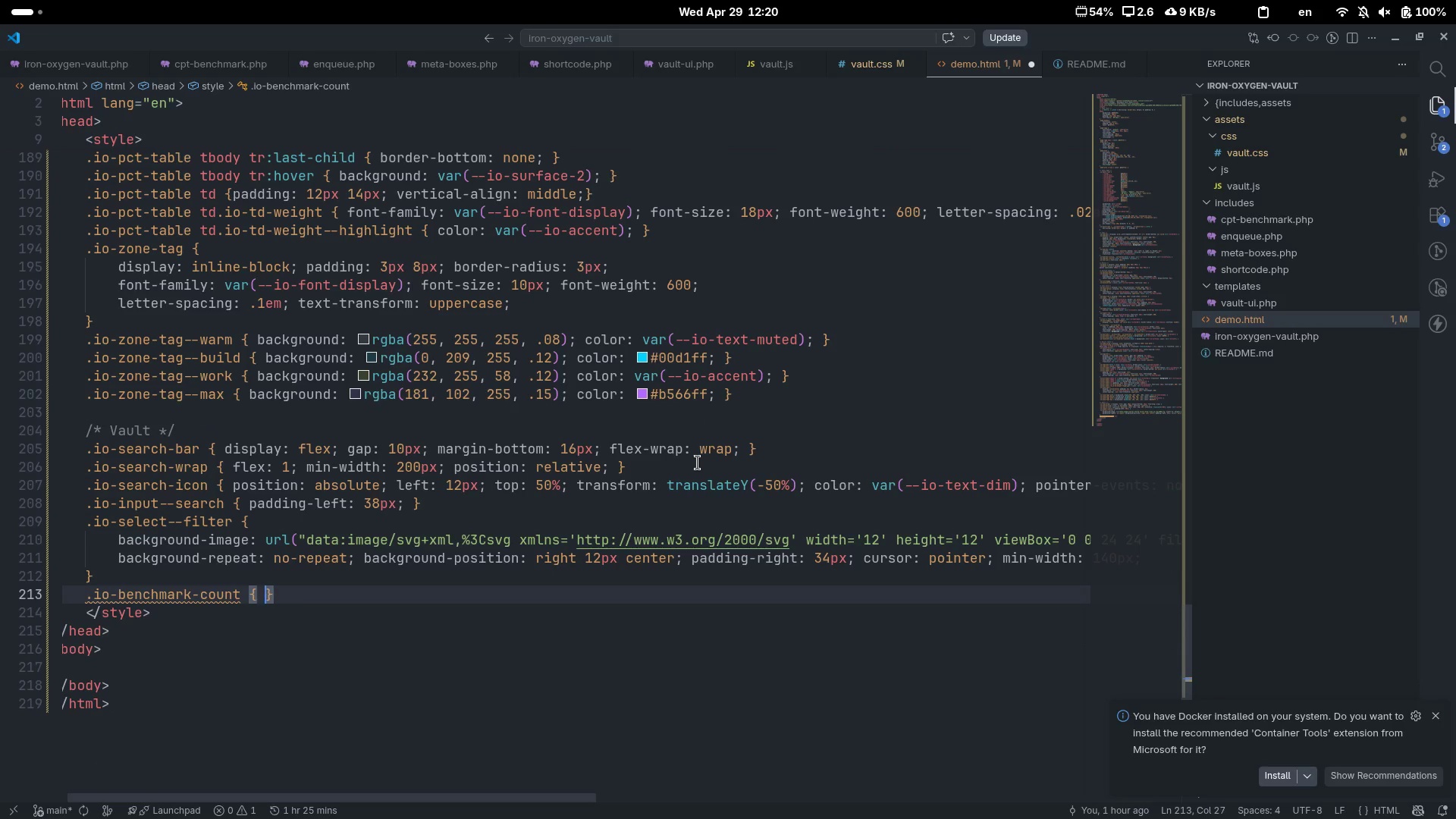 
key(ArrowLeft)
 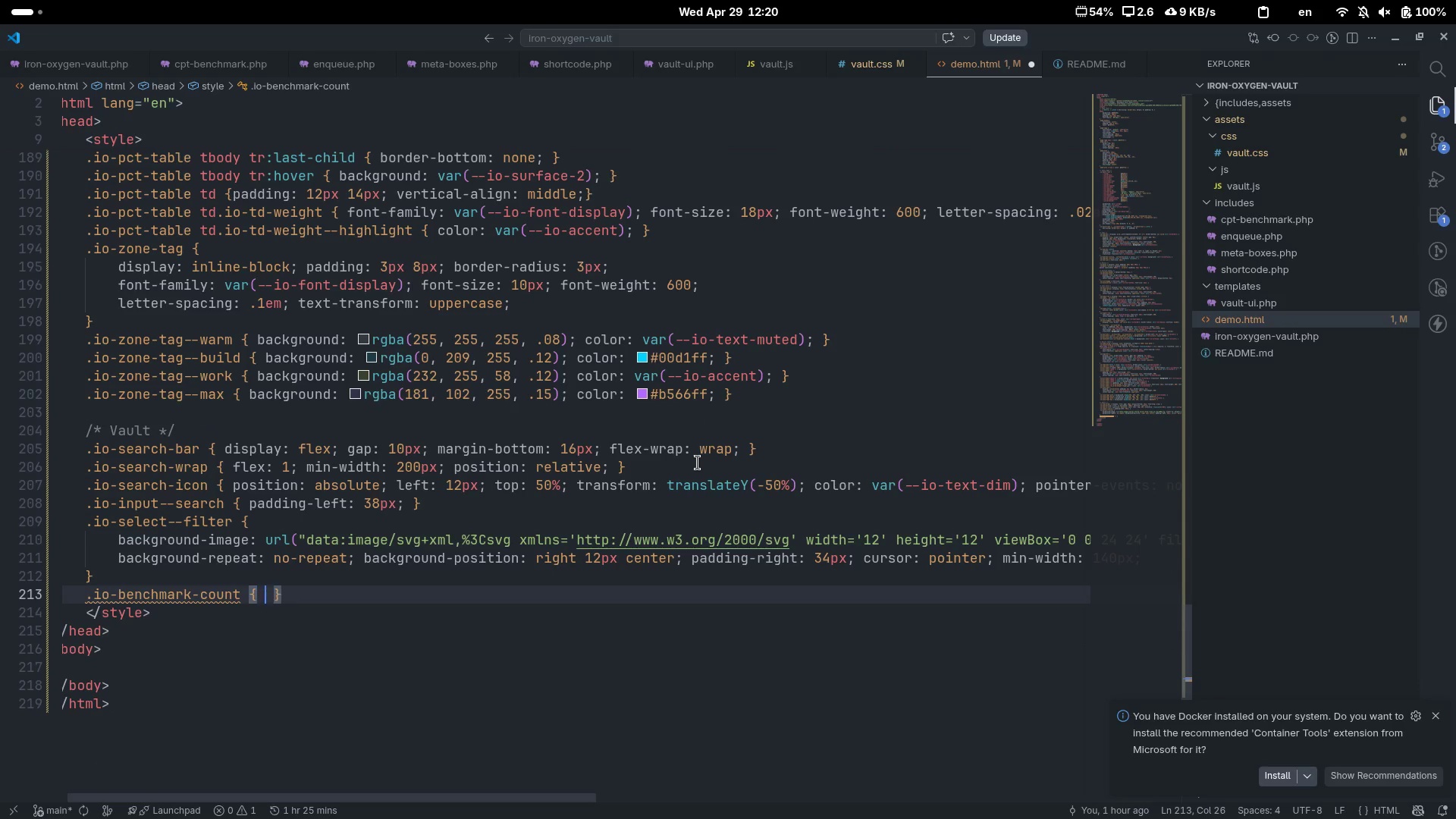 
type( font-si)
key(Tab)
type(12px)
 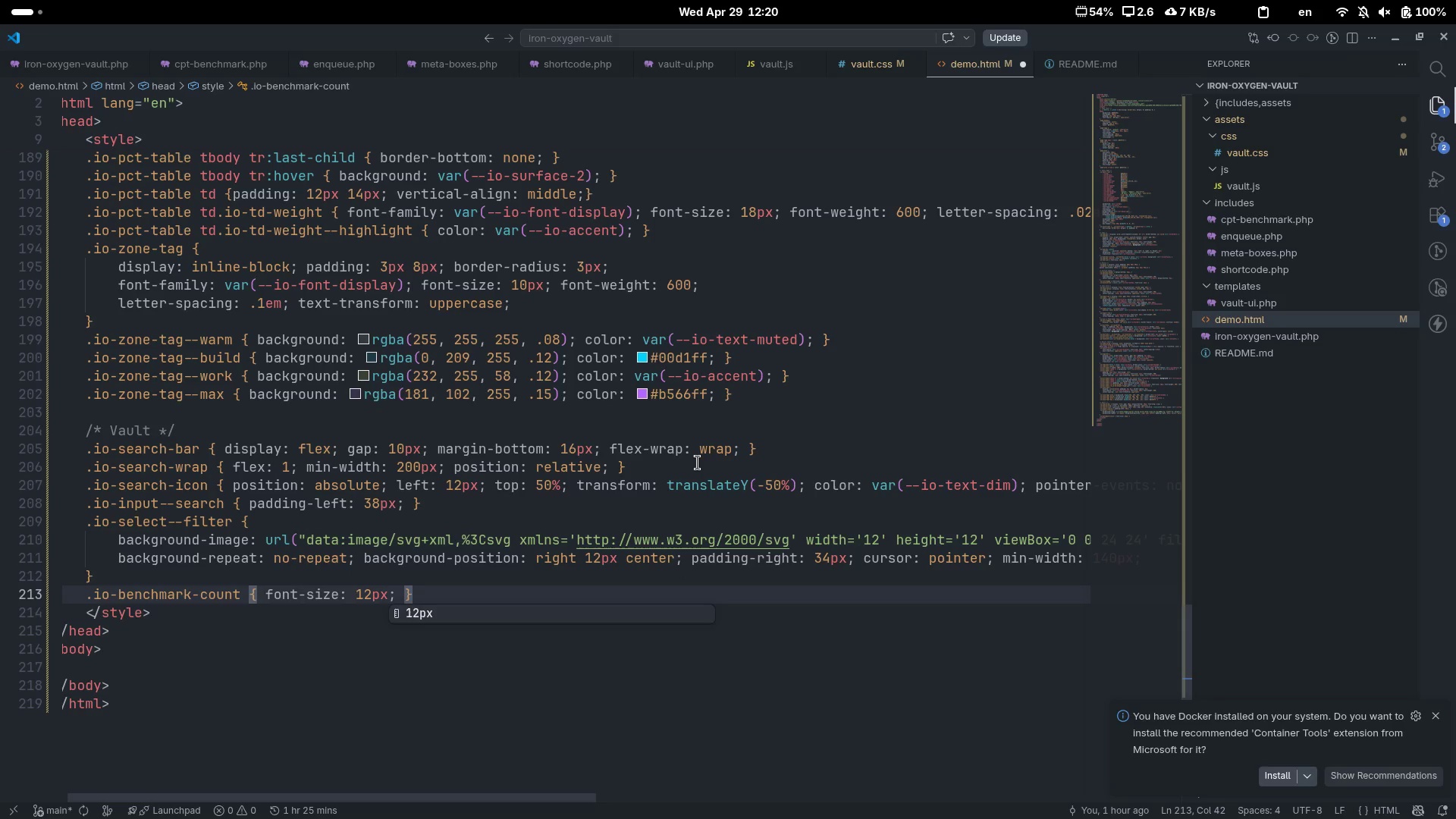 
key(ArrowRight)
 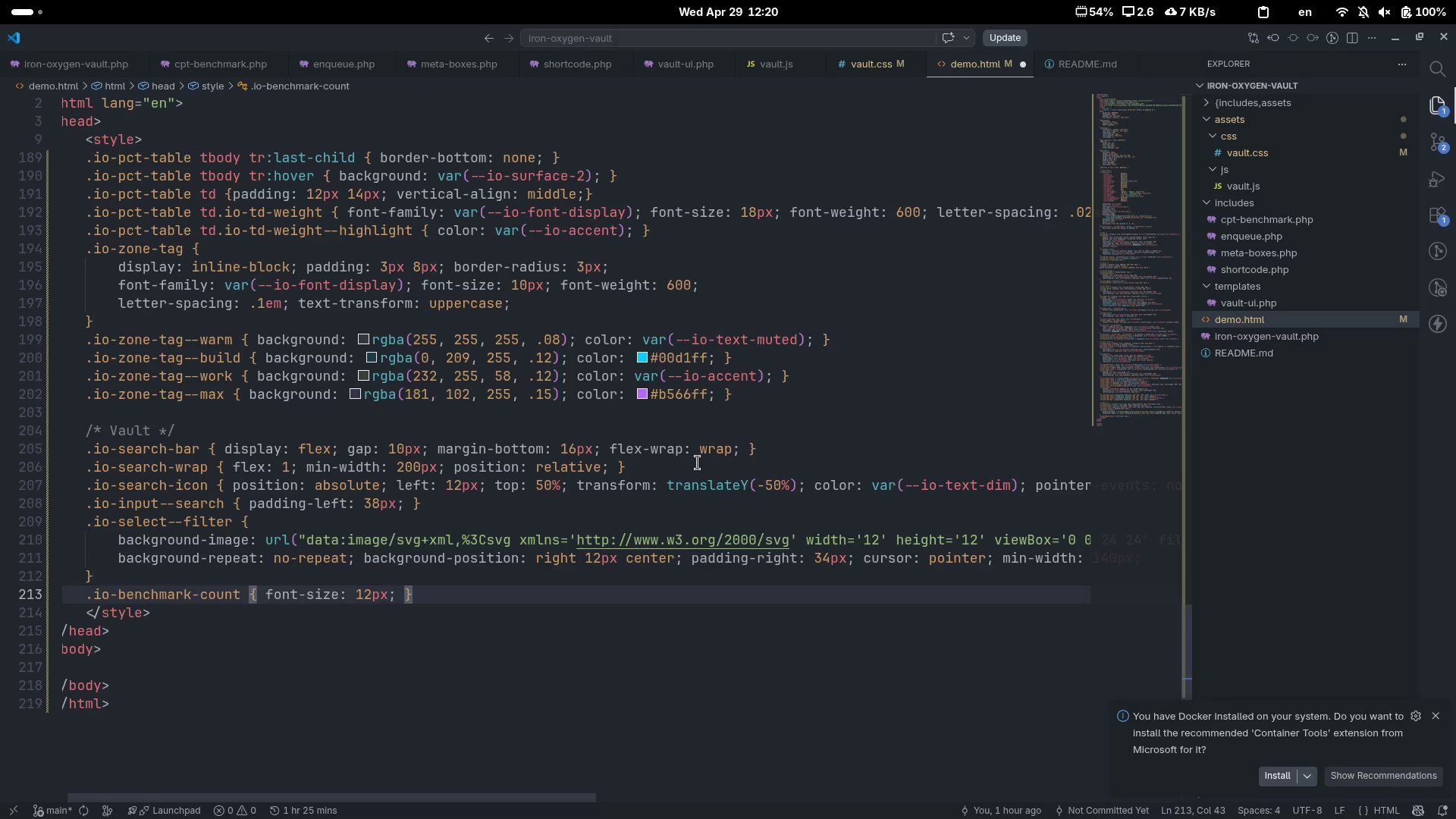 
type( coo)
key(Backspace)
type(lo)
 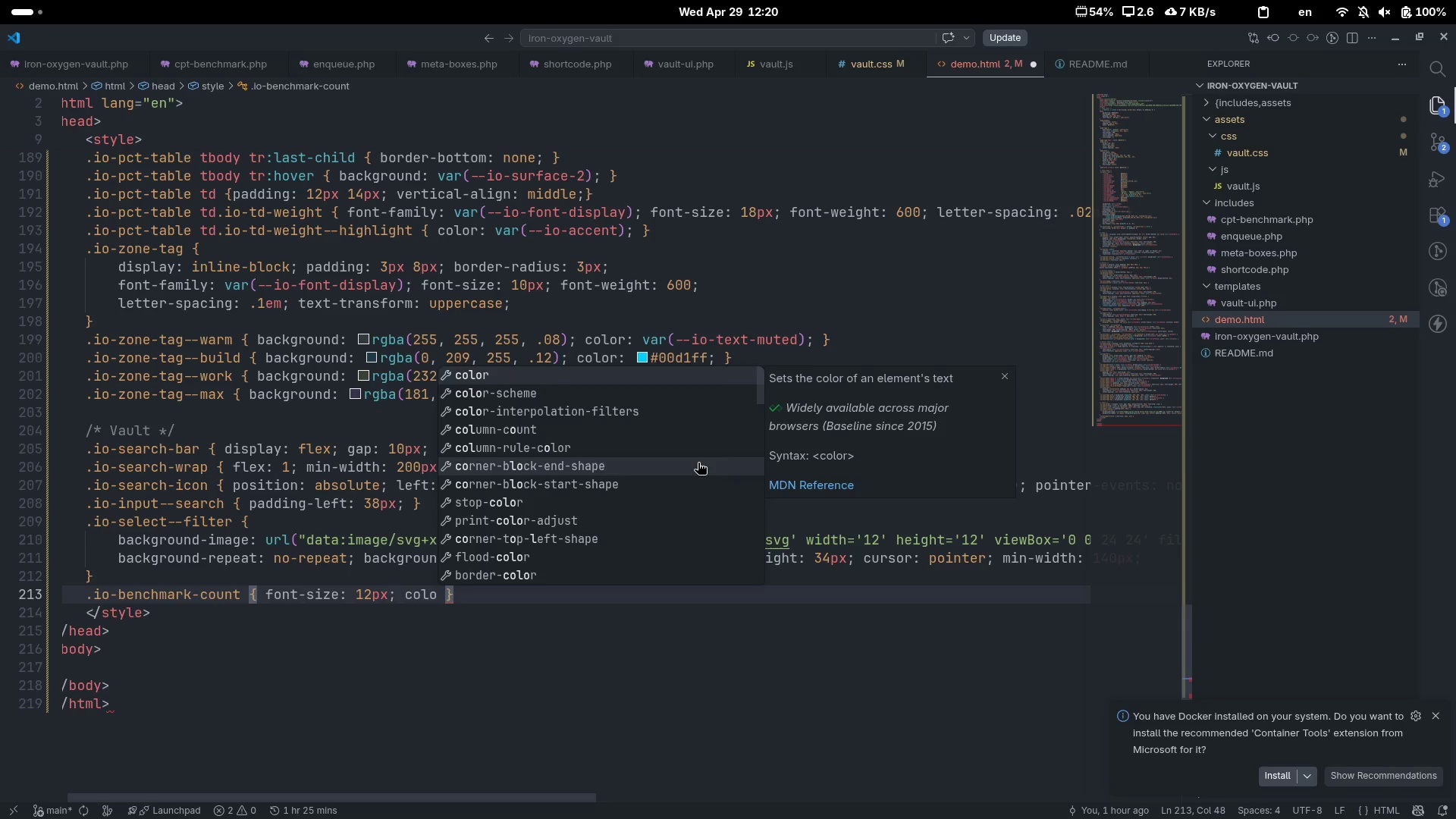 
key(Enter)
 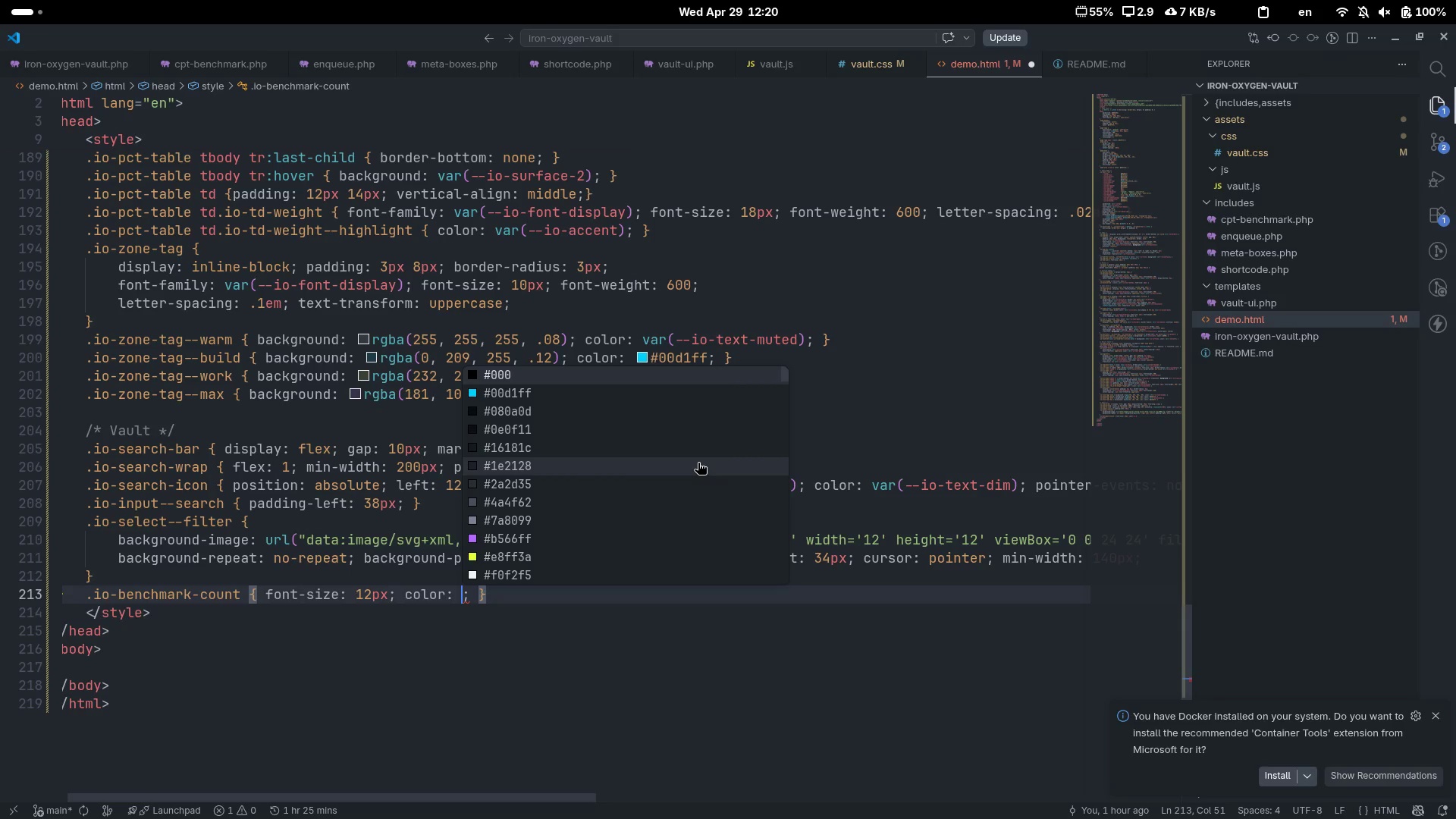 
type(var(--io-tex)
 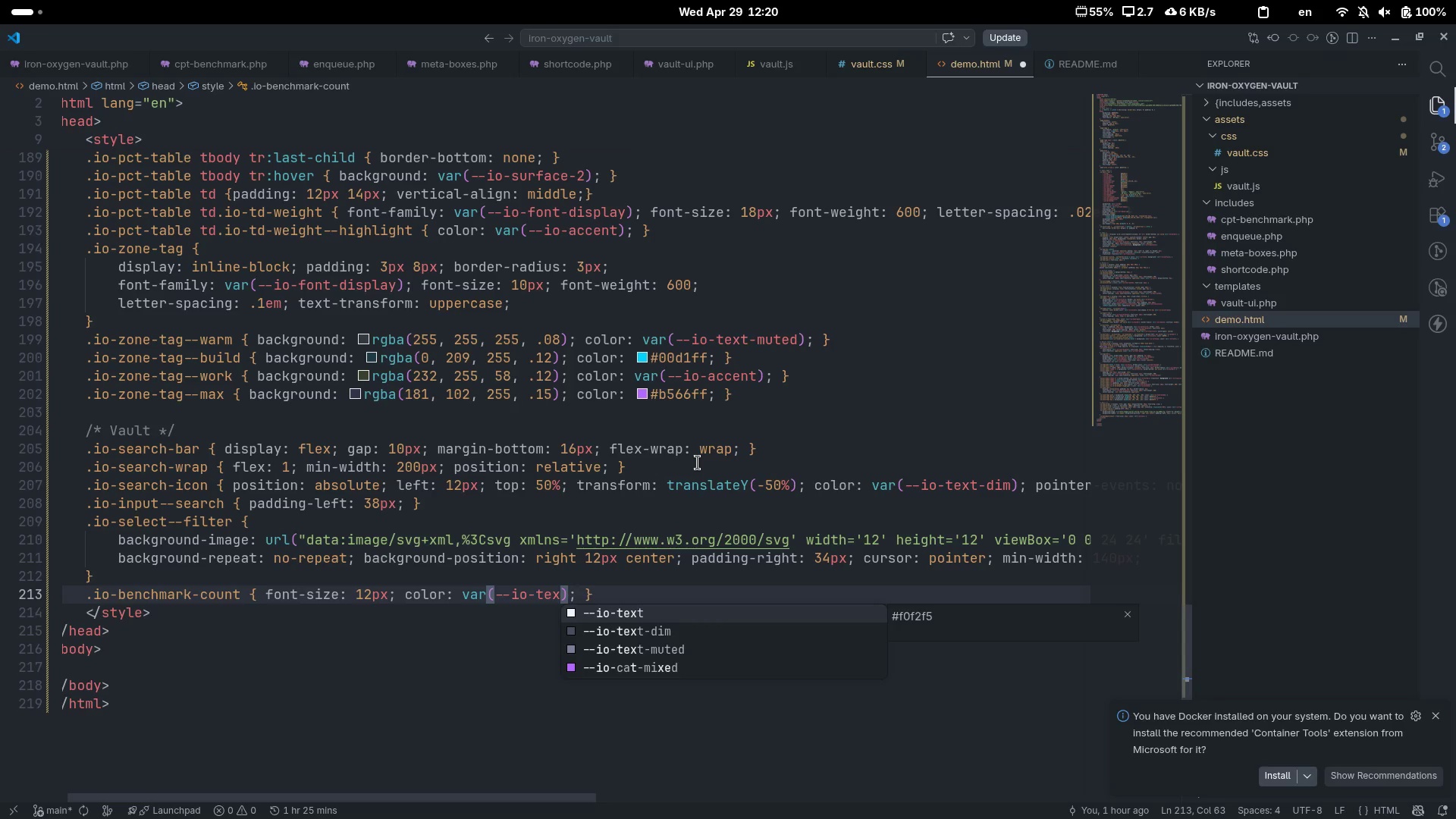 
key(ArrowDown)
 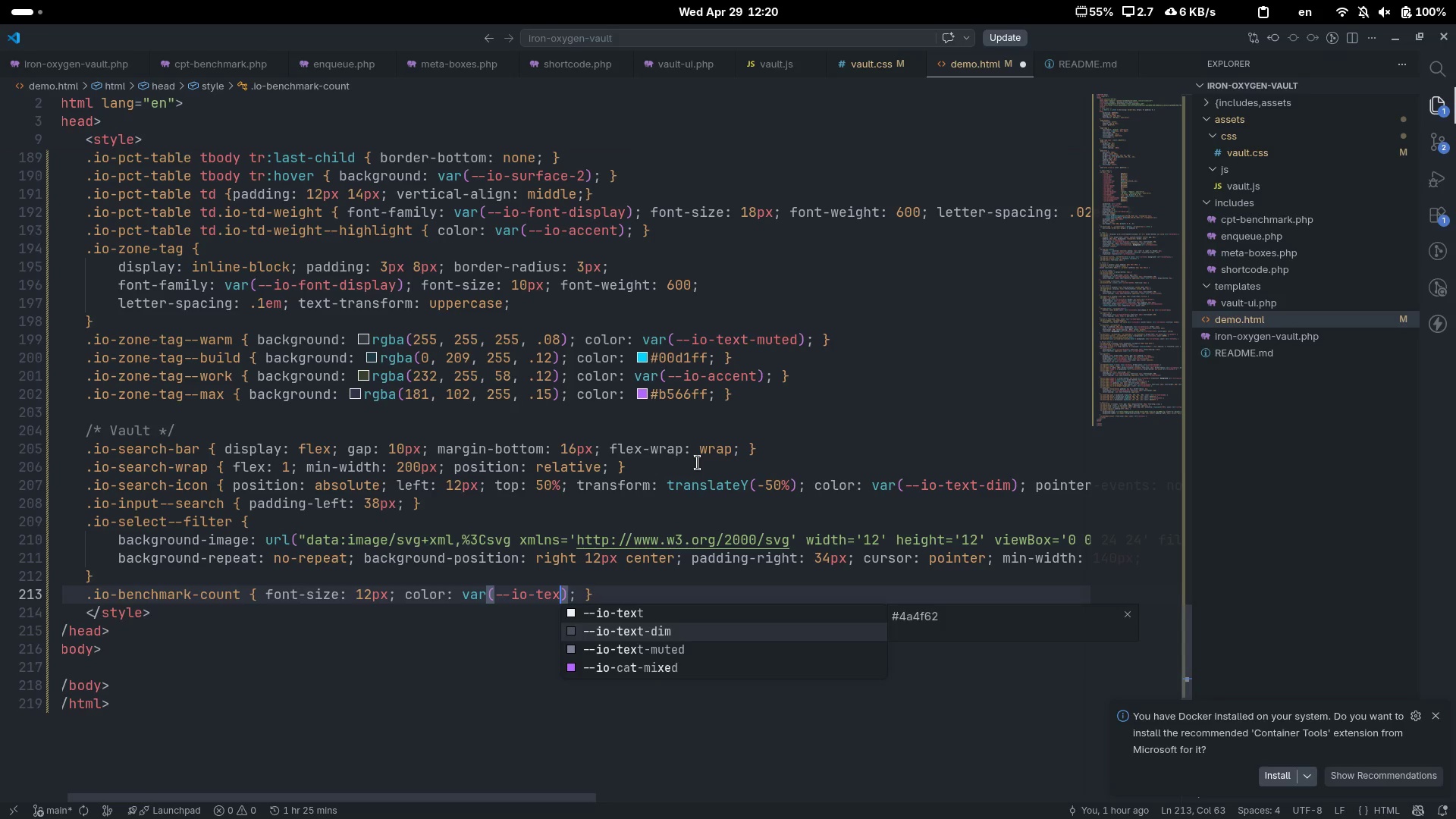 
key(ArrowDown)
 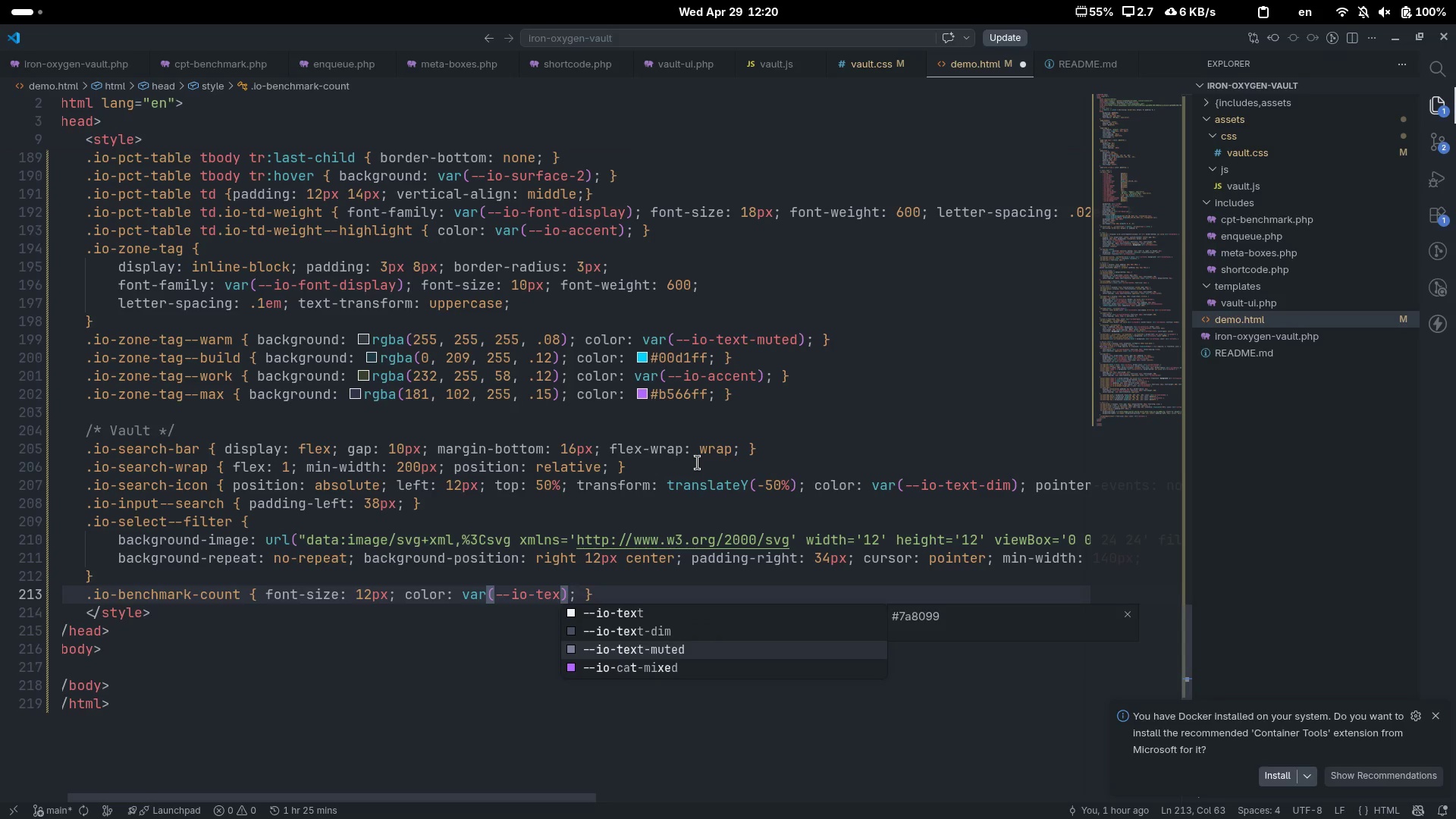 
key(ArrowUp)
 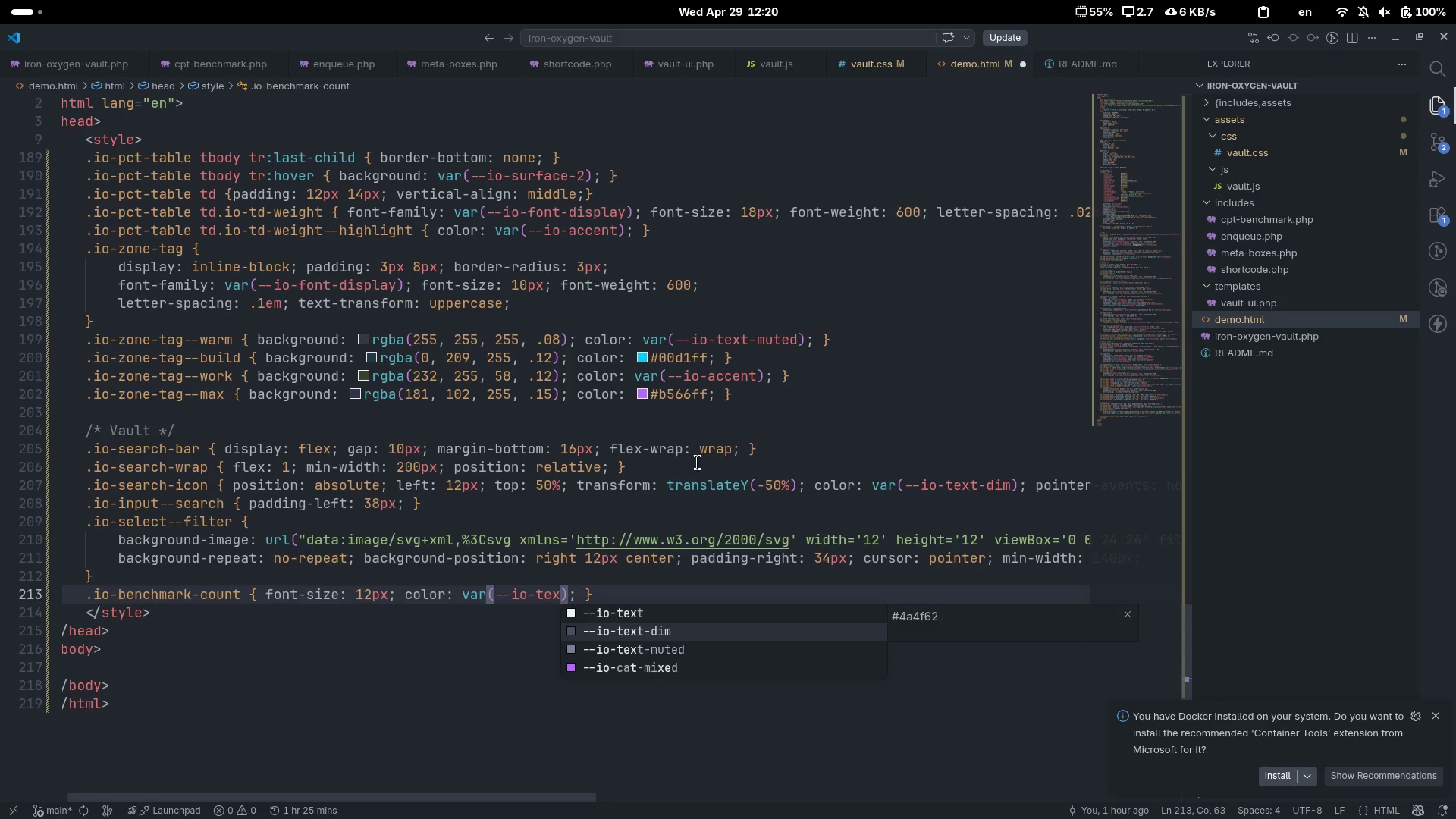 
key(Enter)
 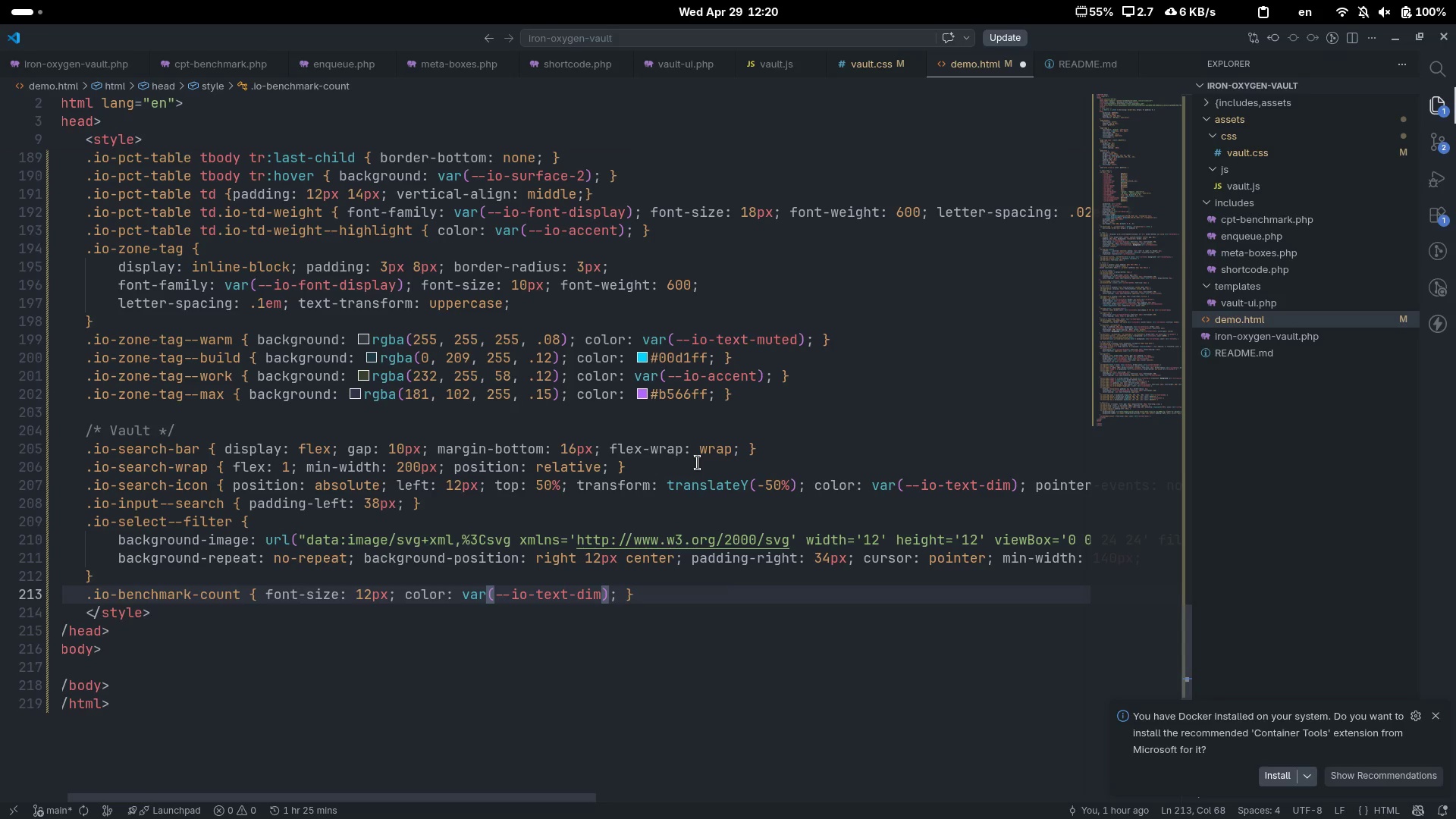 
key(ArrowRight)
 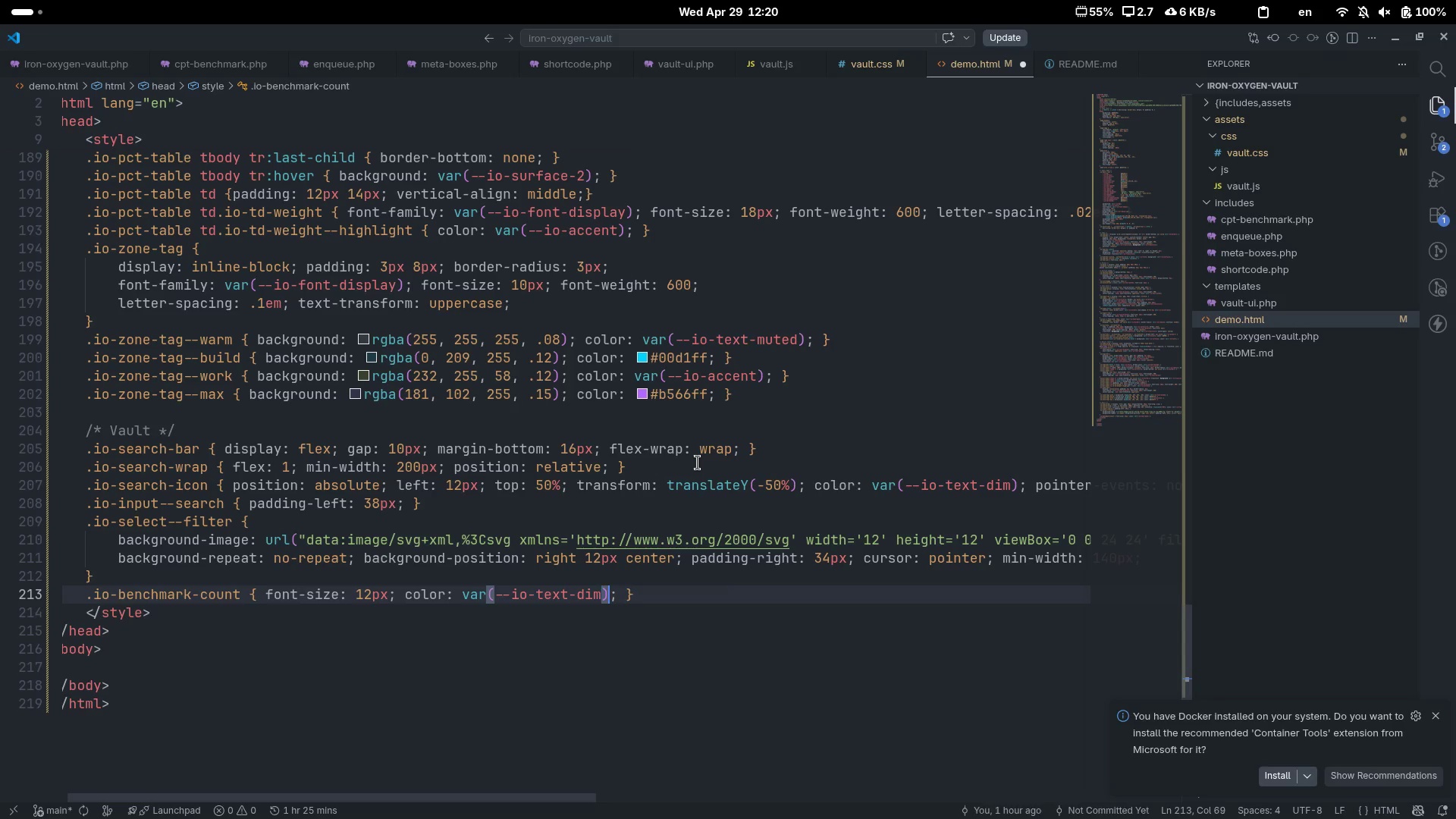 
key(ArrowRight)
 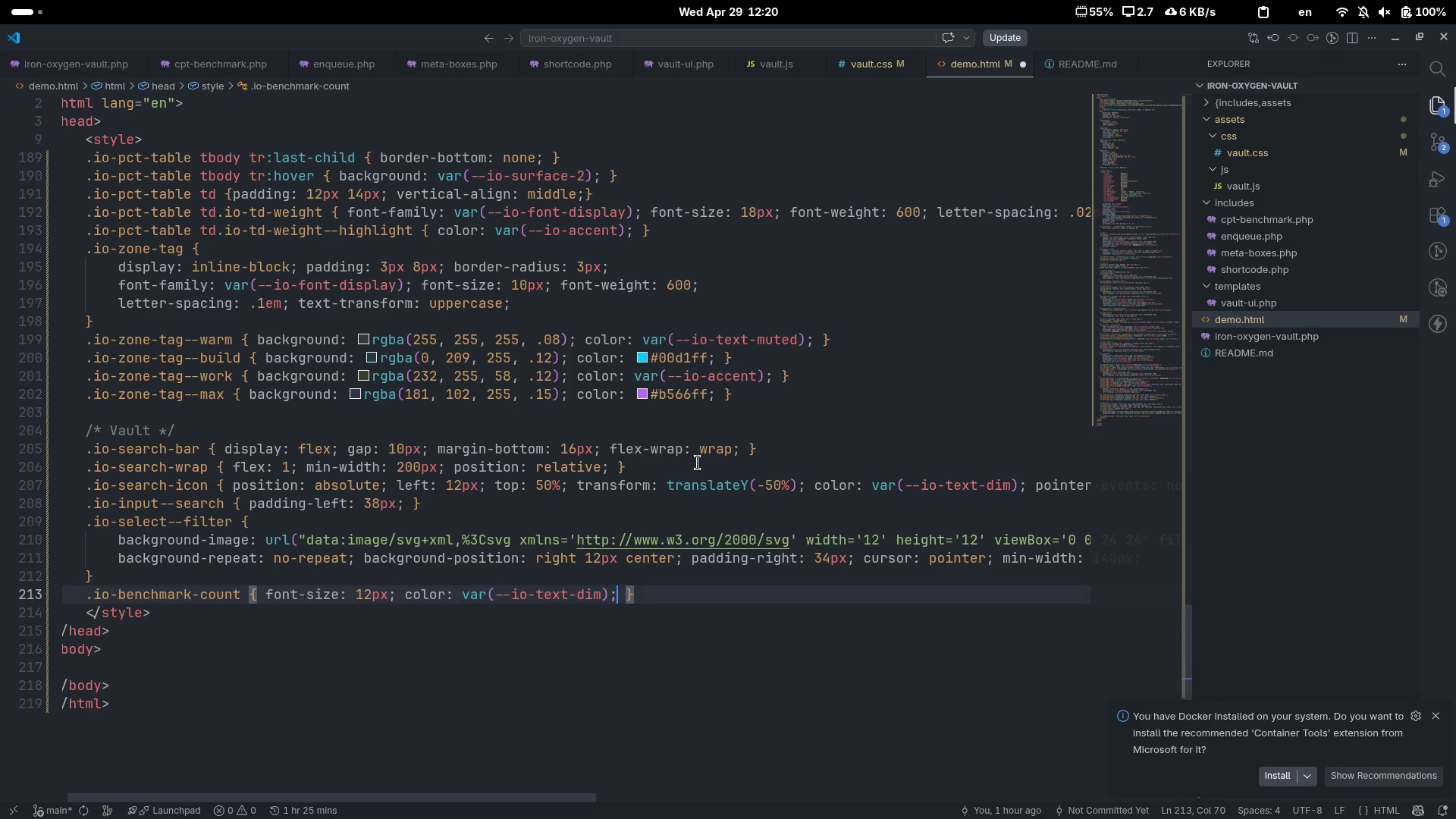 
type( margin-bot)
key(Tab)
type(12px)
 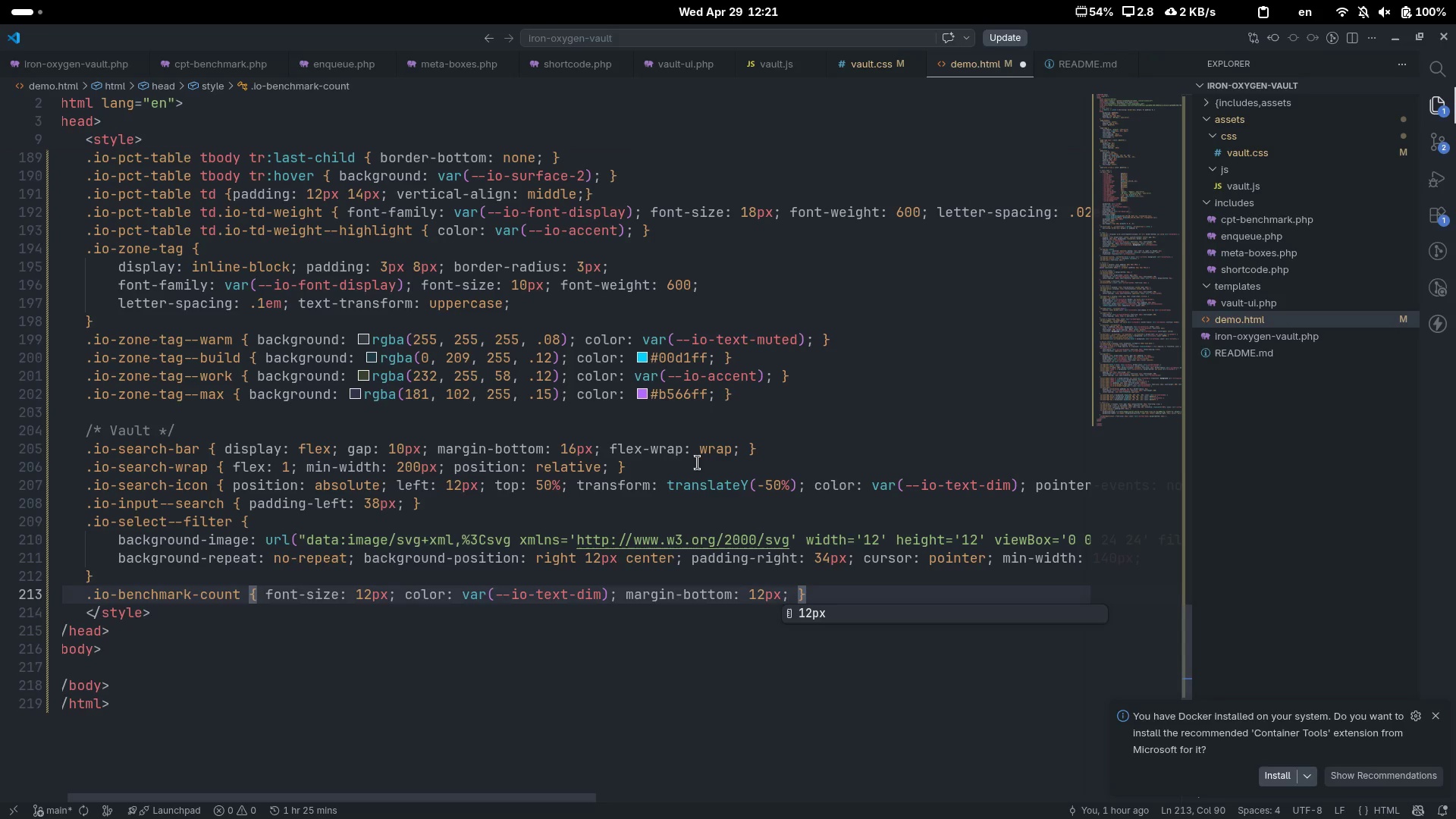 
key(ArrowRight)
 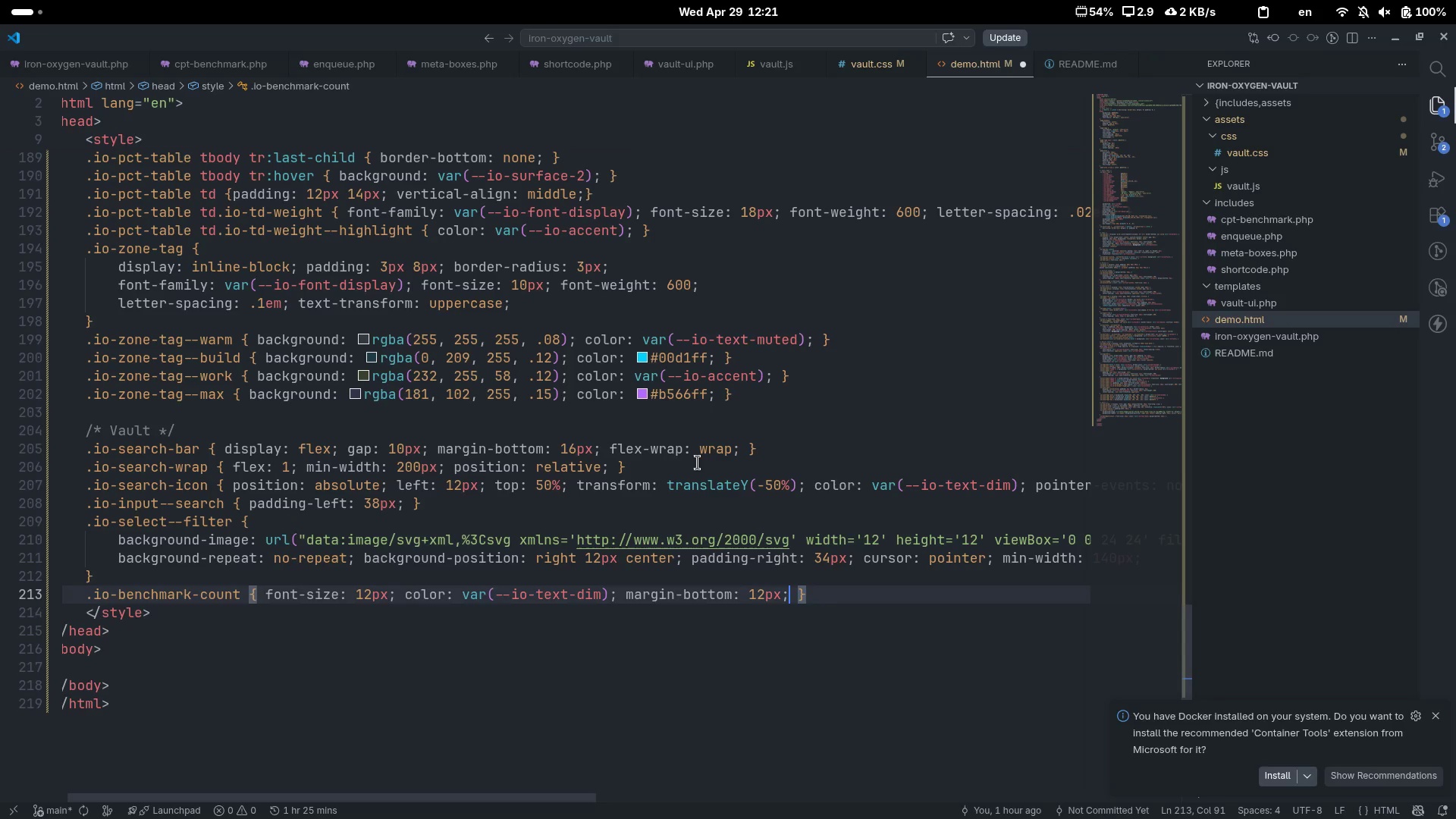 
type( font-fam)
key(Tab)
type(var)
key(Tab)
 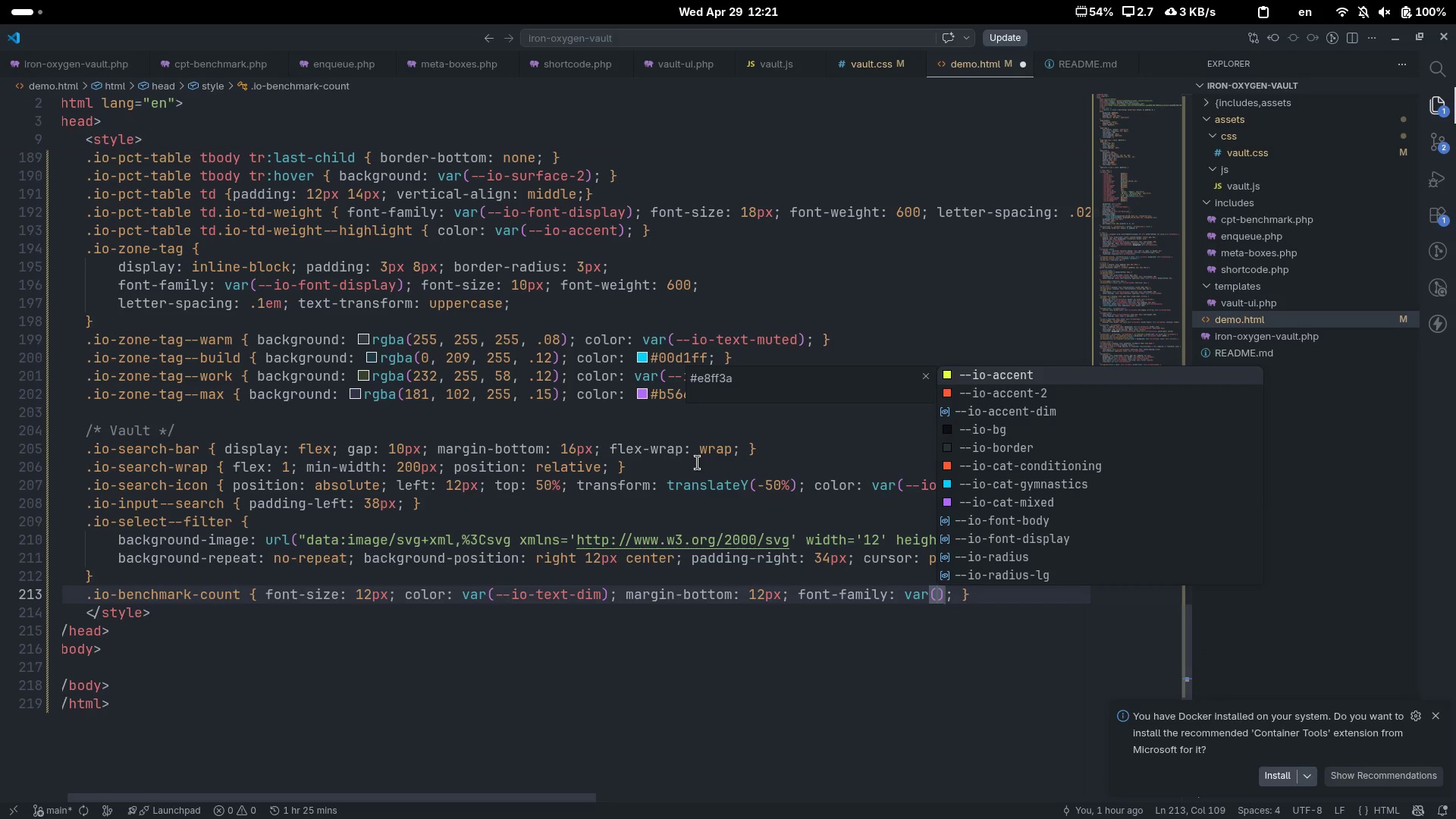 
type(--io-font-dis)
key(Tab)
 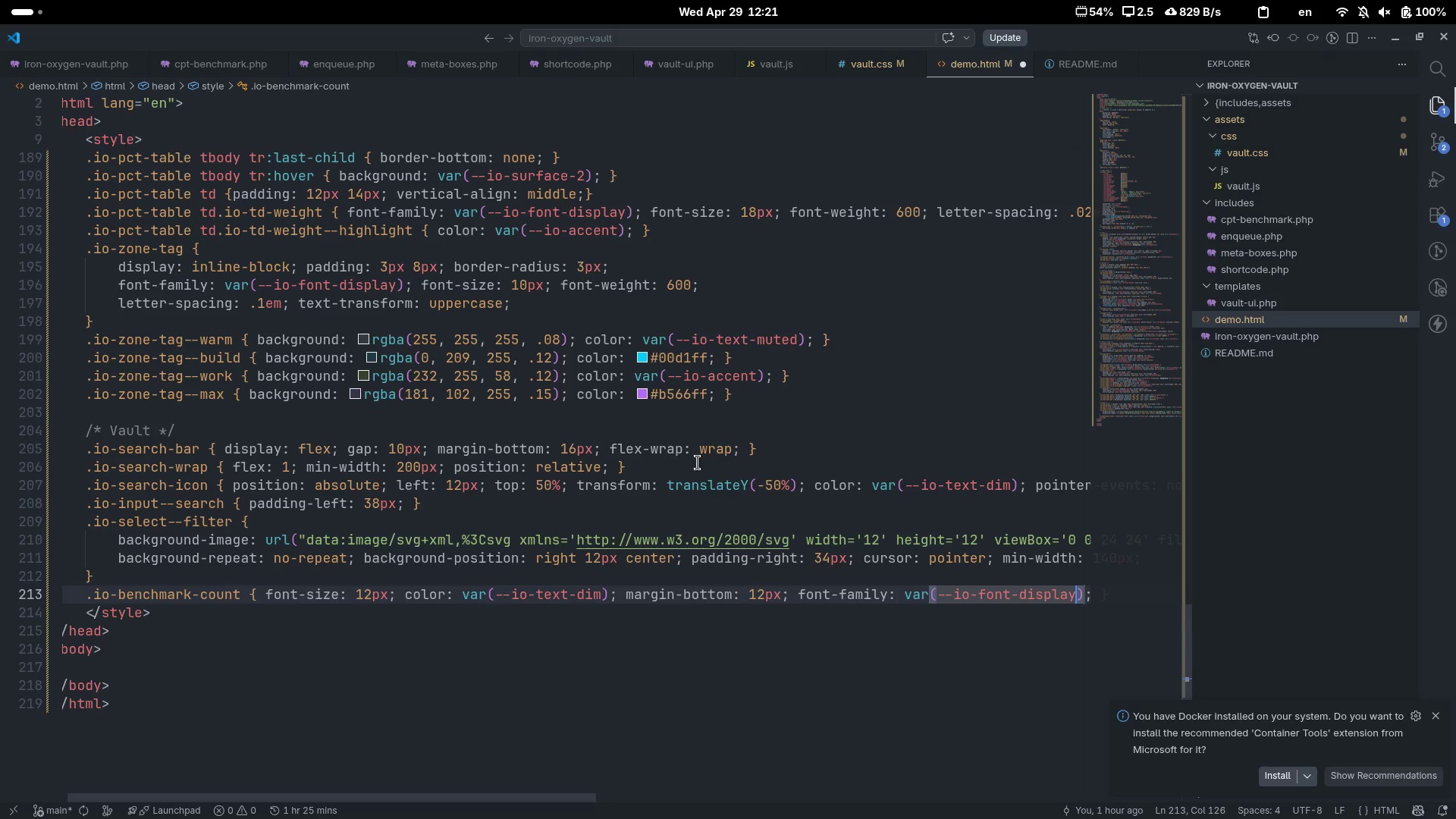 
key(ArrowRight)
 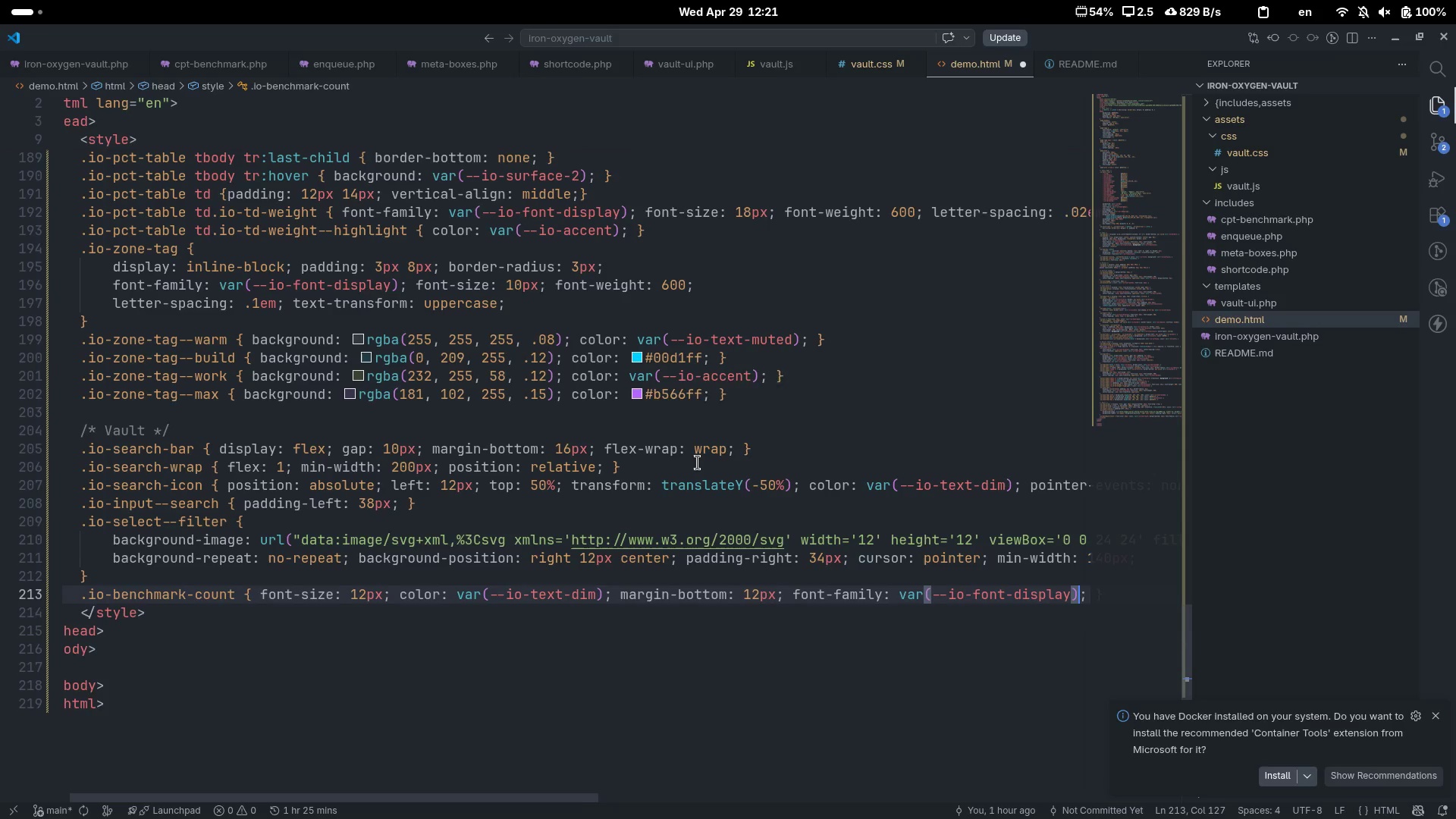 
key(ArrowRight)
 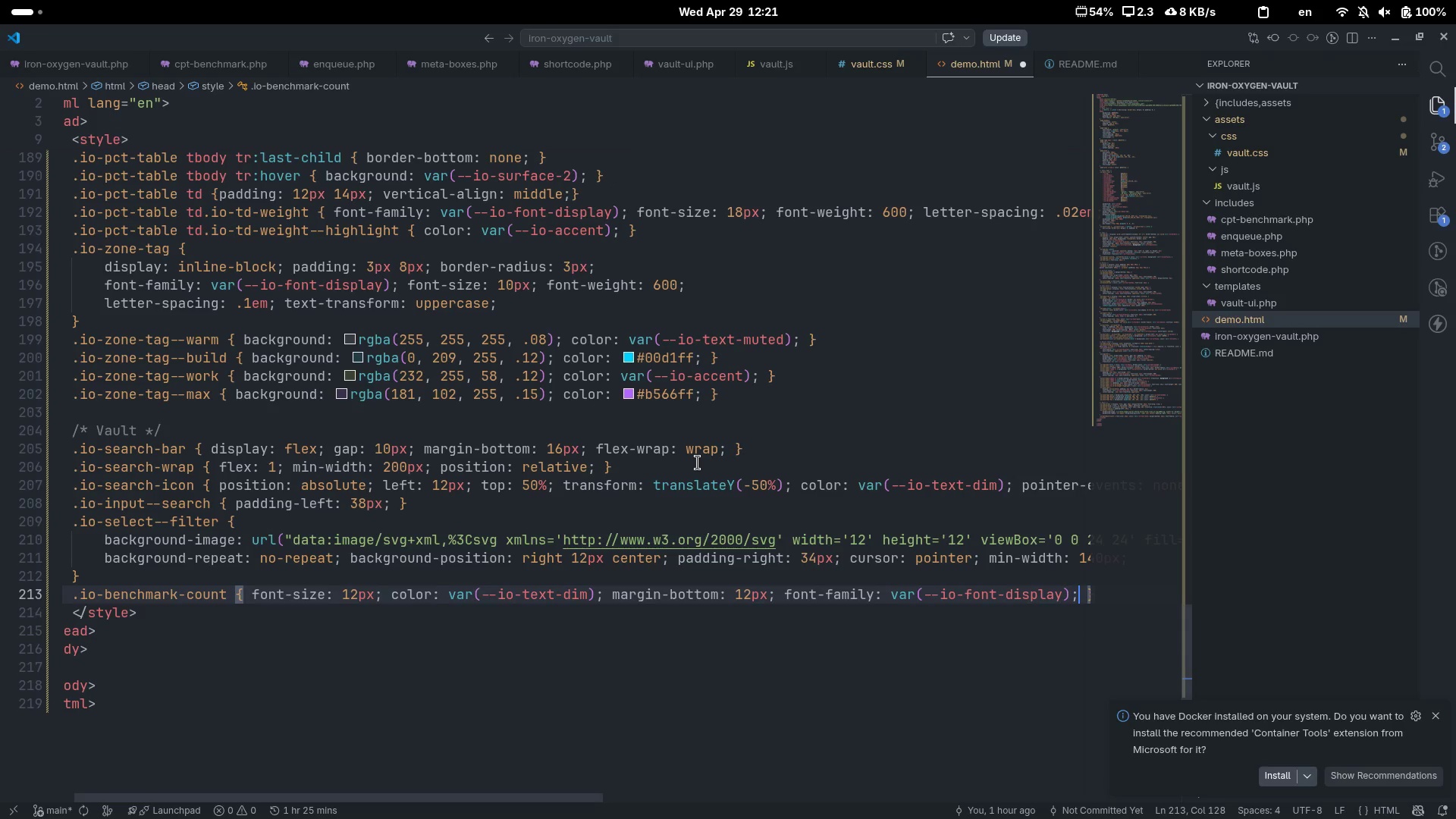 
type( letter)
key(Tab)
type(.06em)
 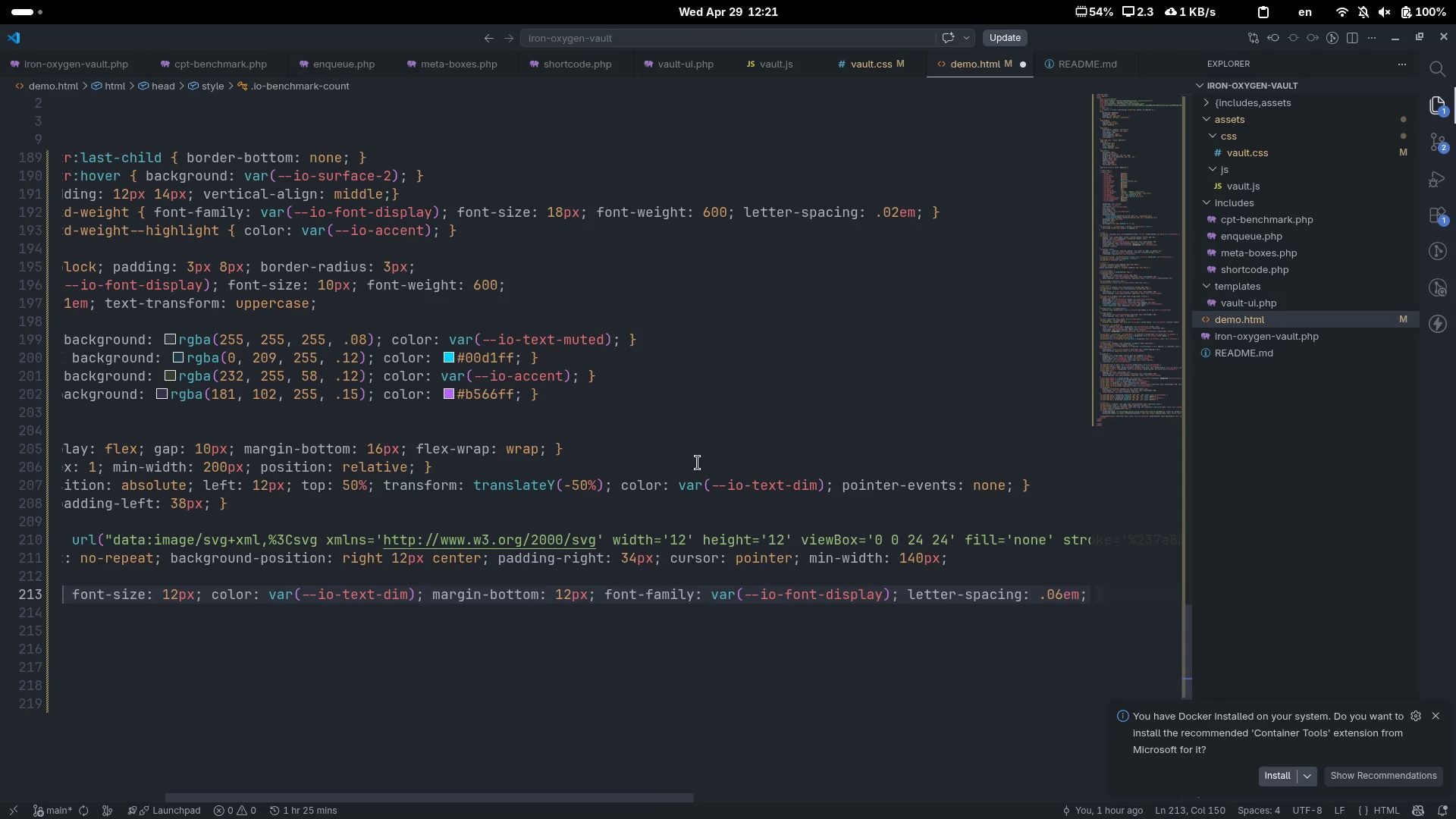 
key(ArrowRight)
 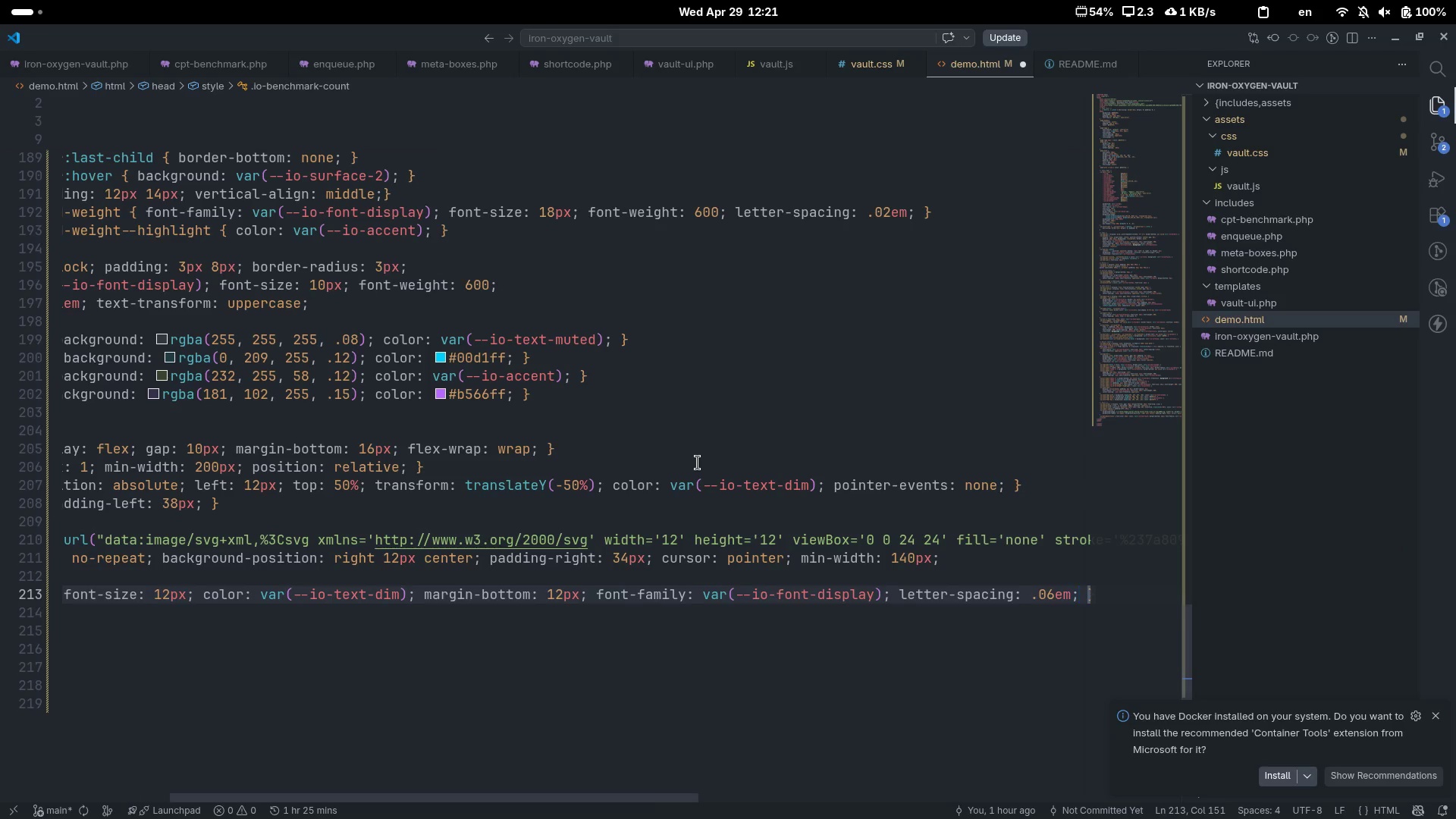 
type( text-te)
key(Backspace)
type(rans)
key(Tab)
type(uppr)
key(Backspace)
type(erca)
key(Tab)
 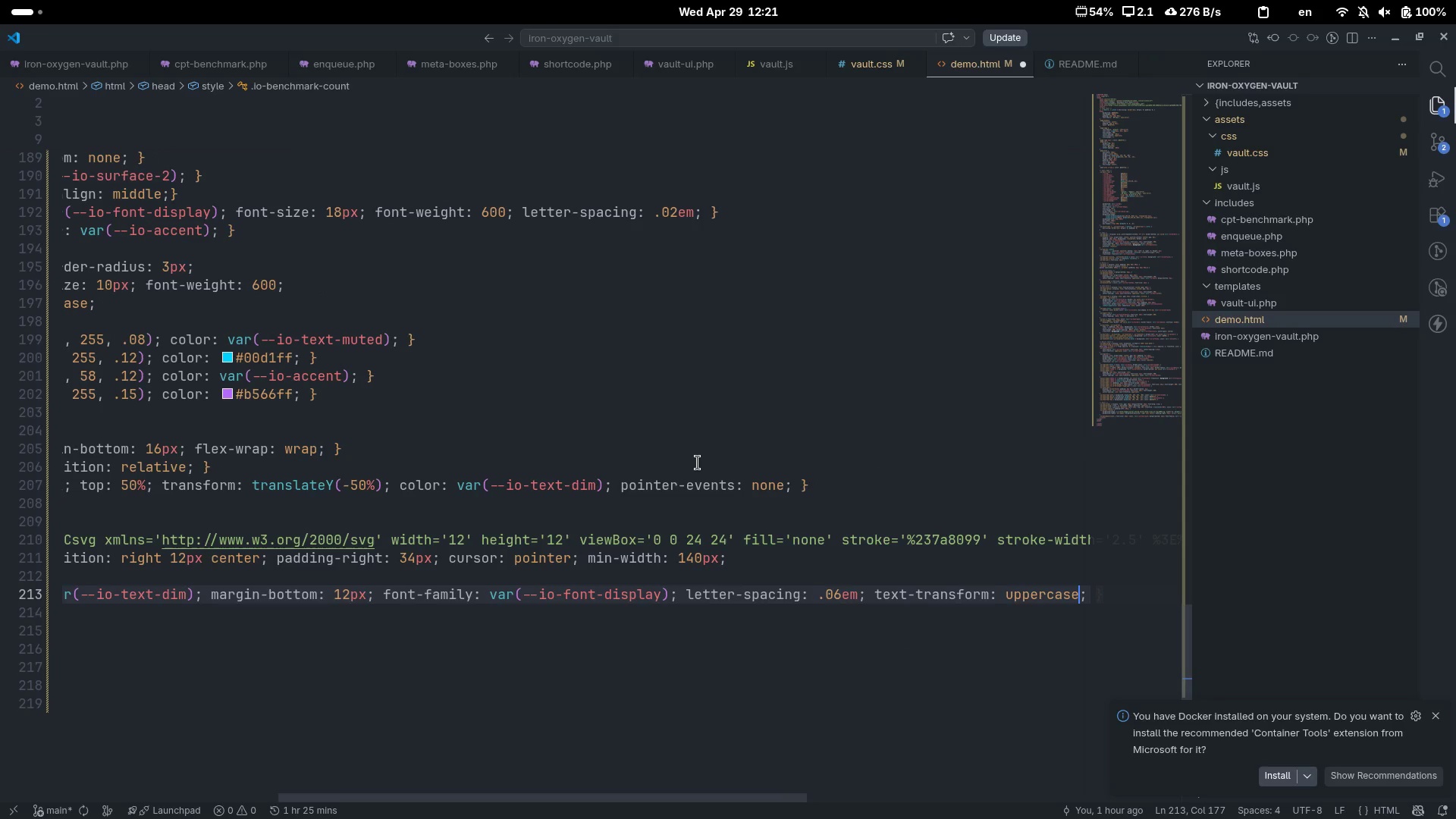 
key(ArrowRight)
 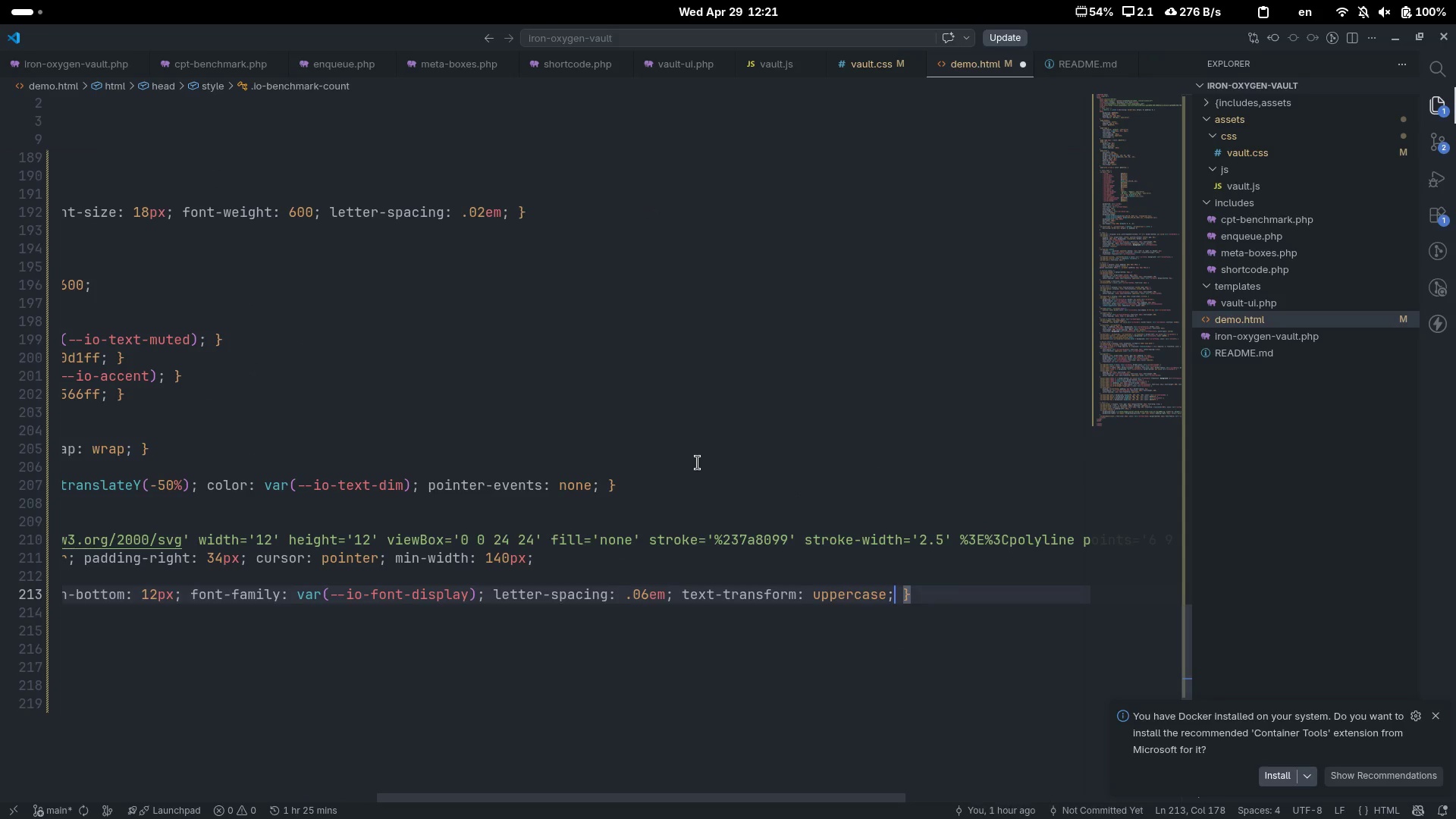 
scroll: coordinate [698, 463], scroll_direction: down, amount: 4.0
 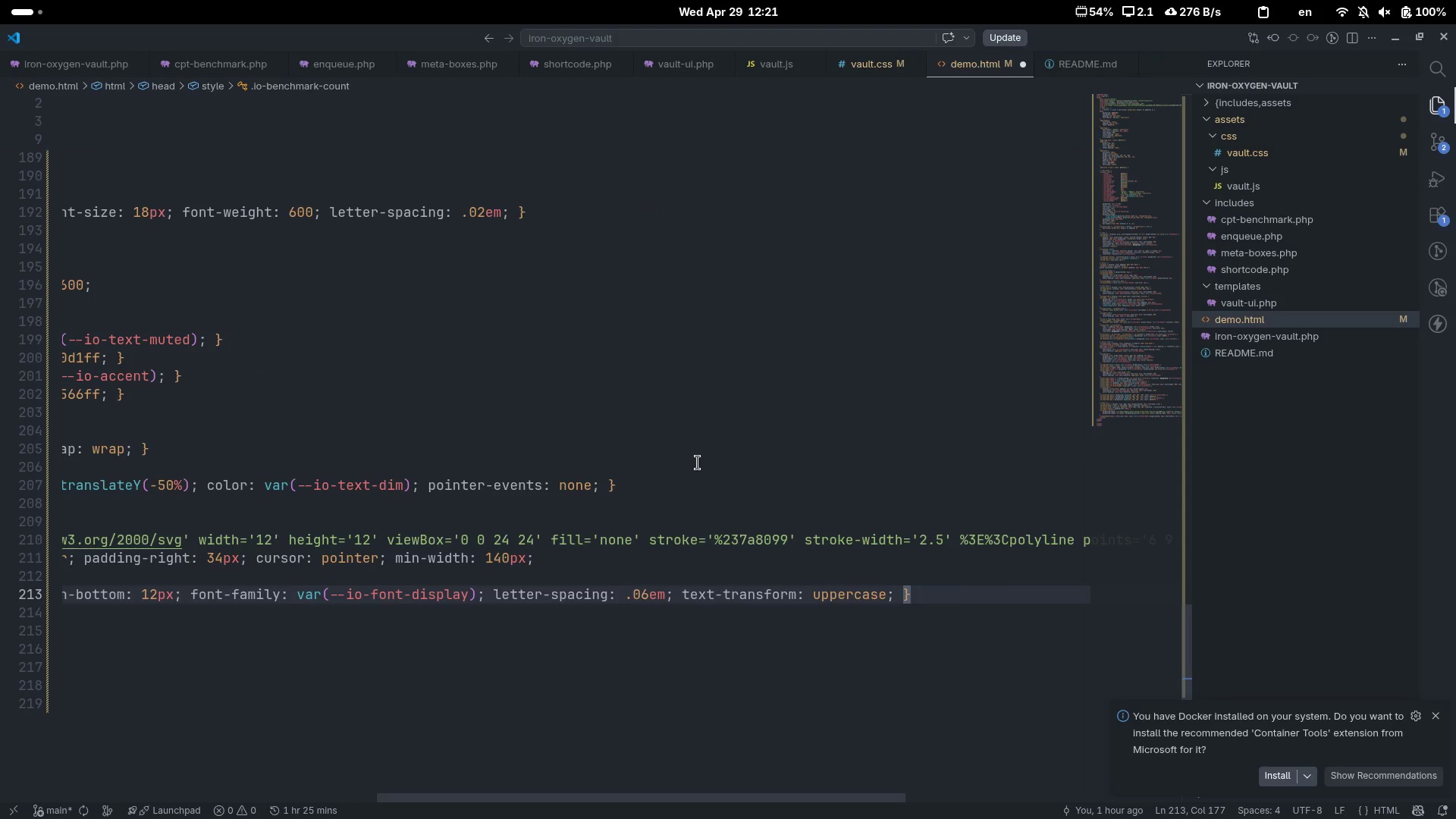 
key(ArrowRight)
 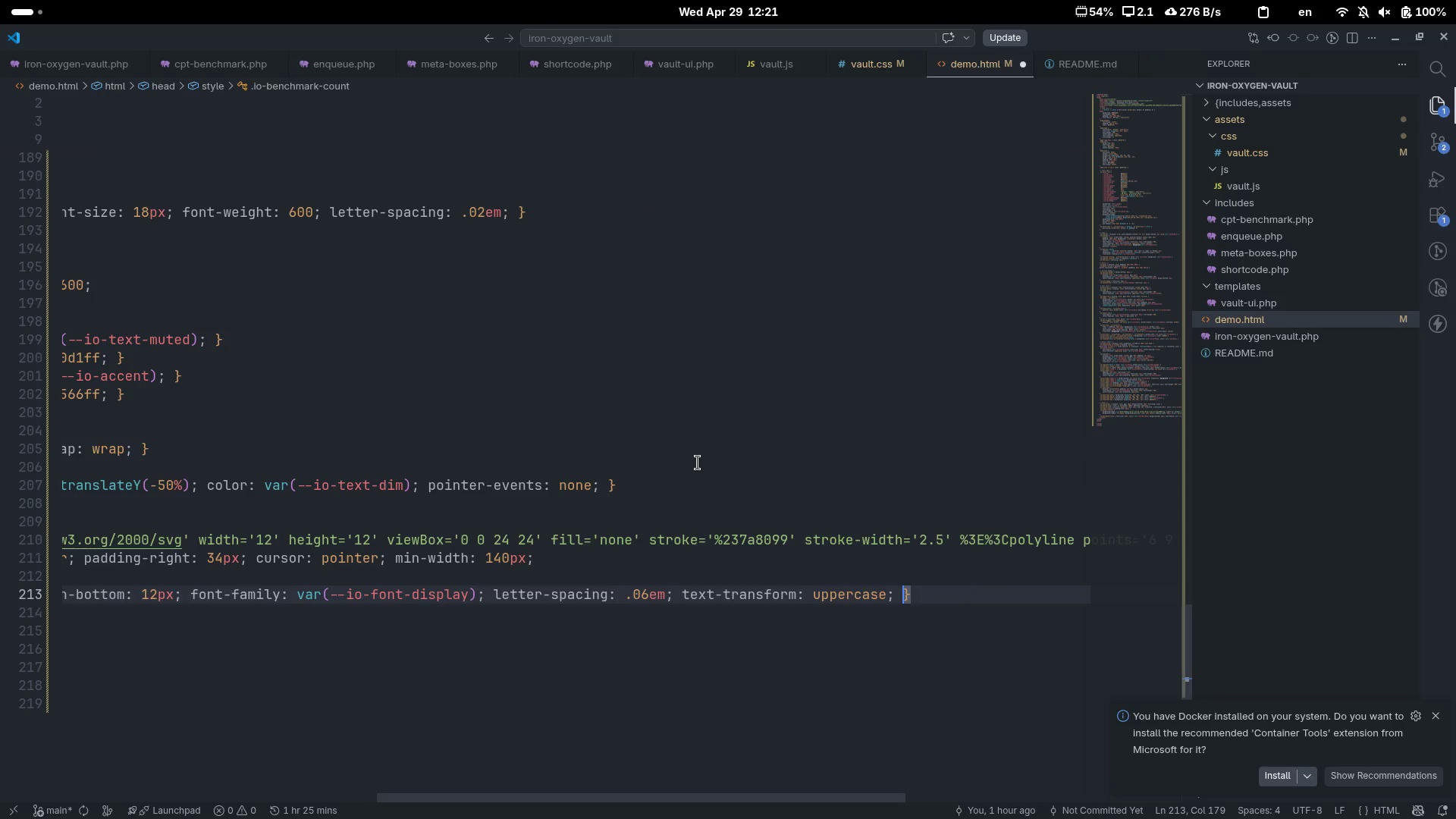 
key(ArrowRight)
 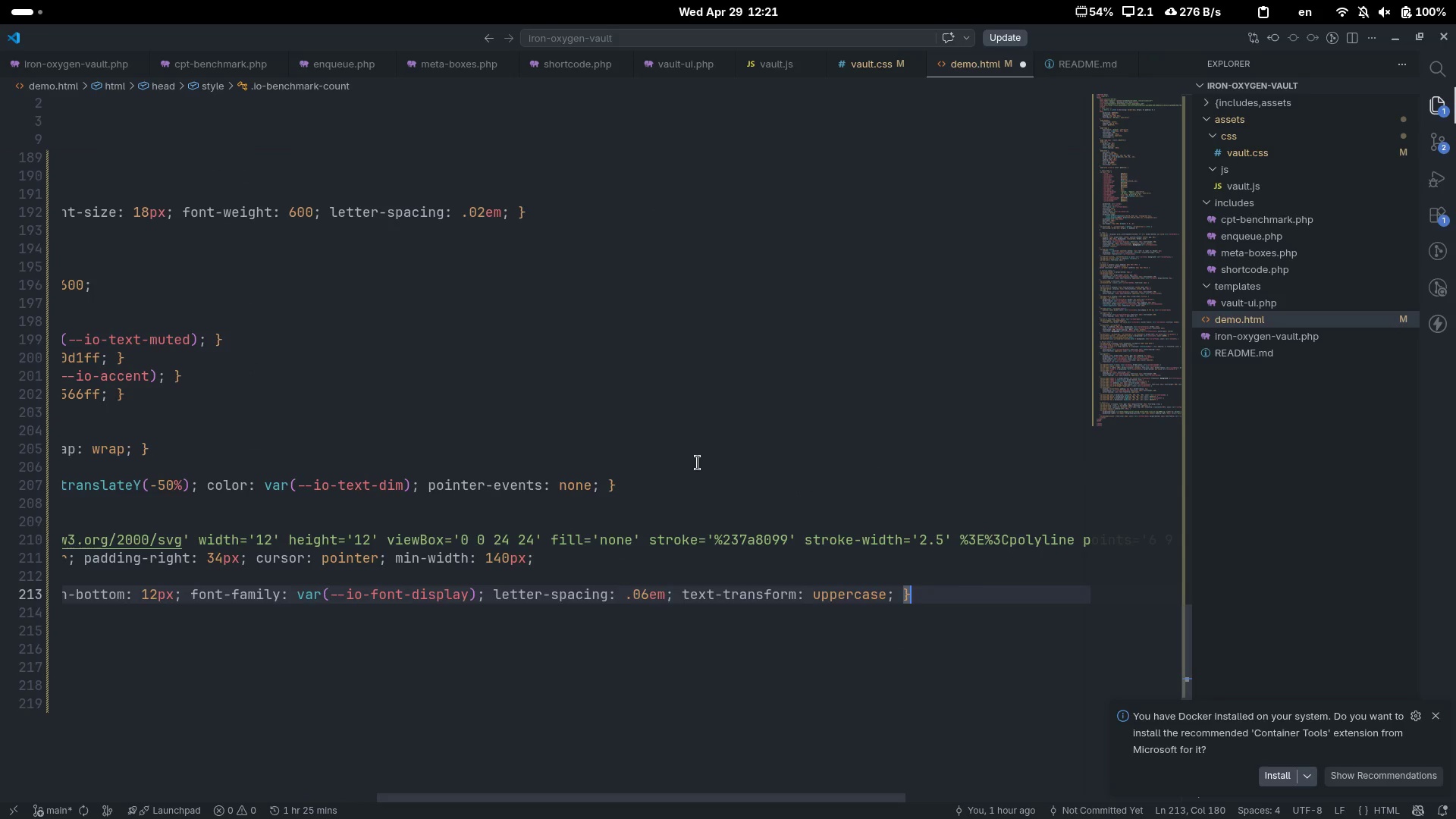 
key(Enter)
 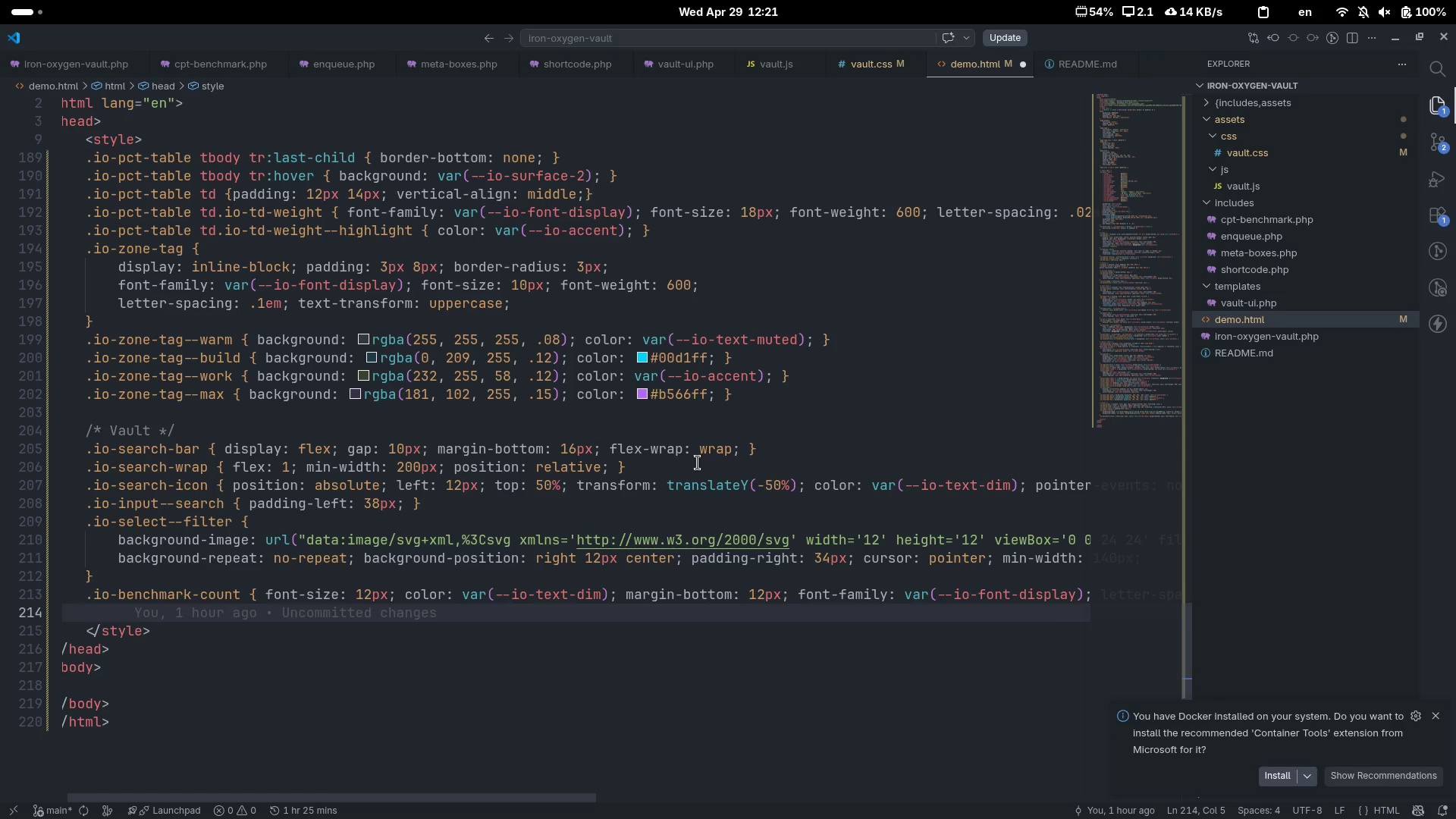 
scroll: coordinate [698, 463], scroll_direction: up, amount: 15.0
 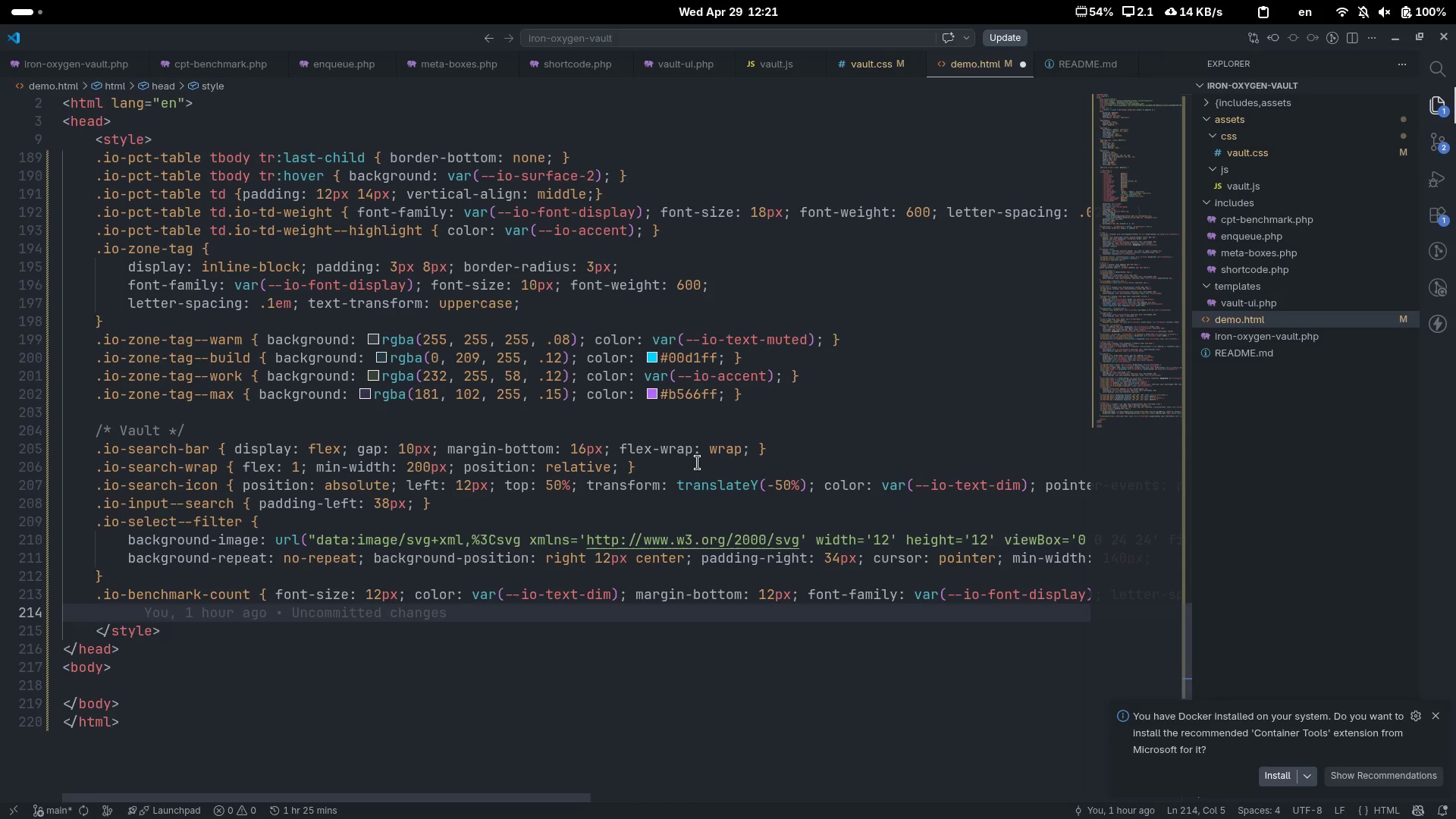 
type(io-)
key(Backspace)
key(Backspace)
key(Backspace)
type(.io-benchmark-list { )
 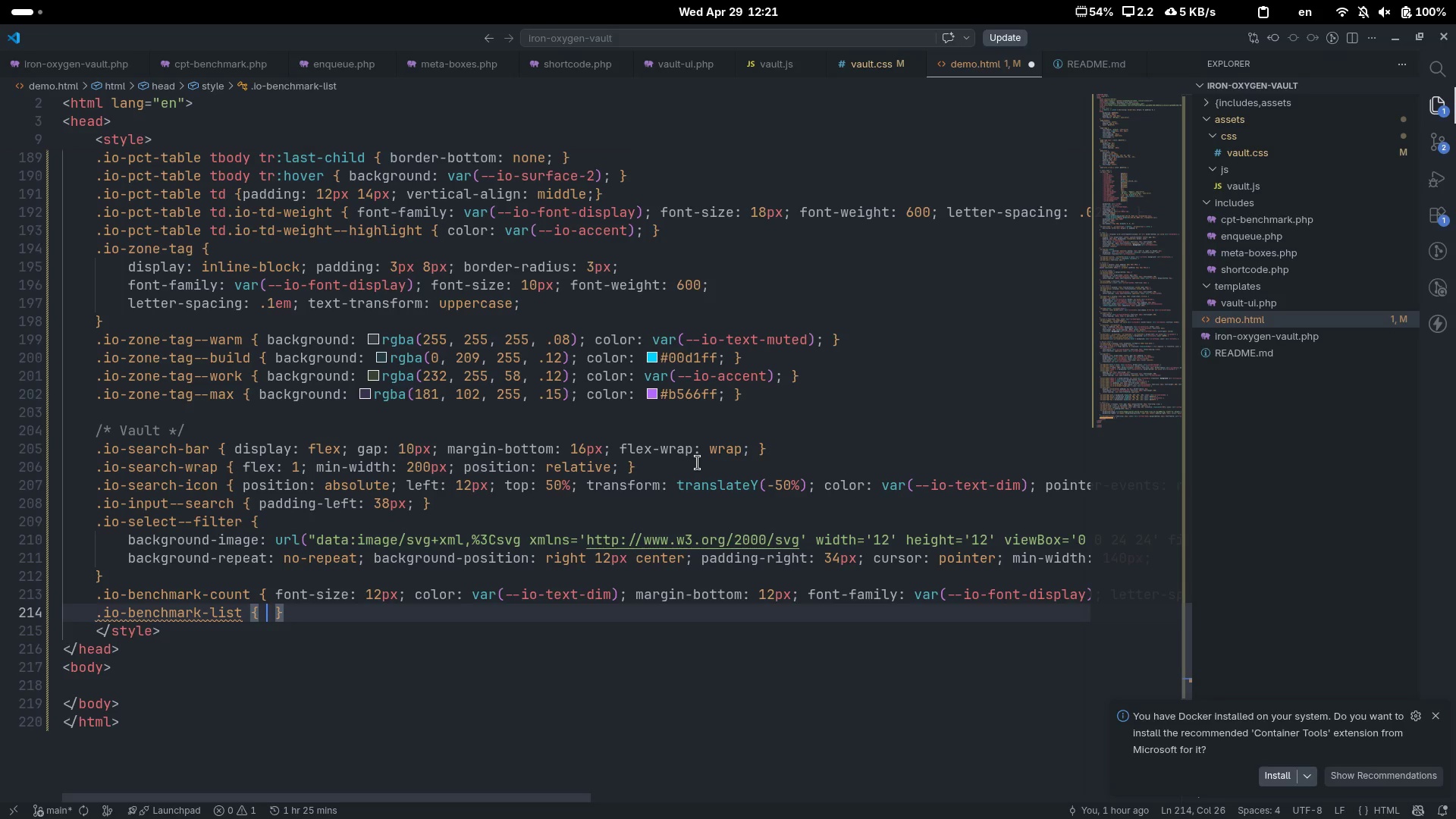 
 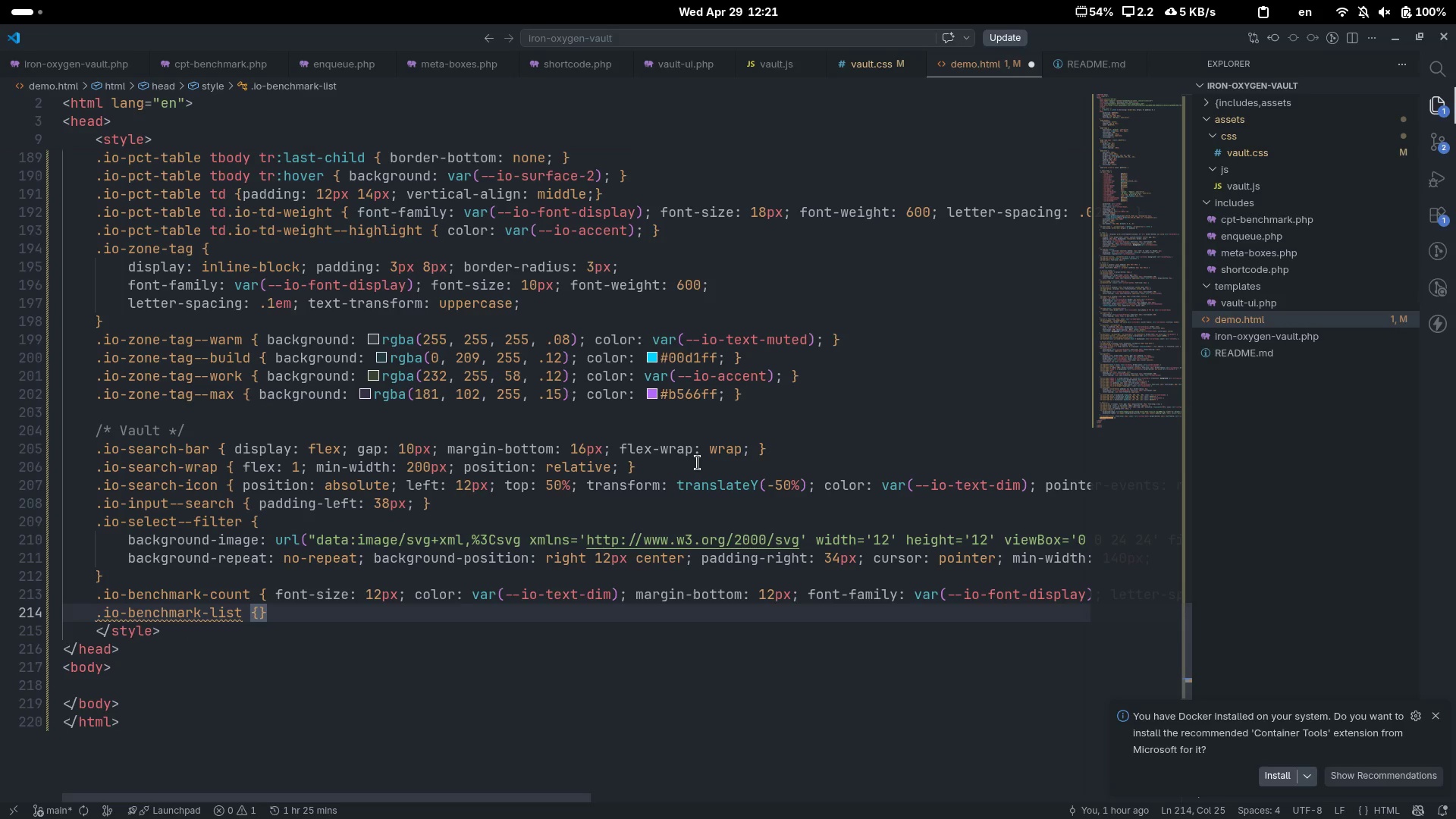 
key(ArrowLeft)
 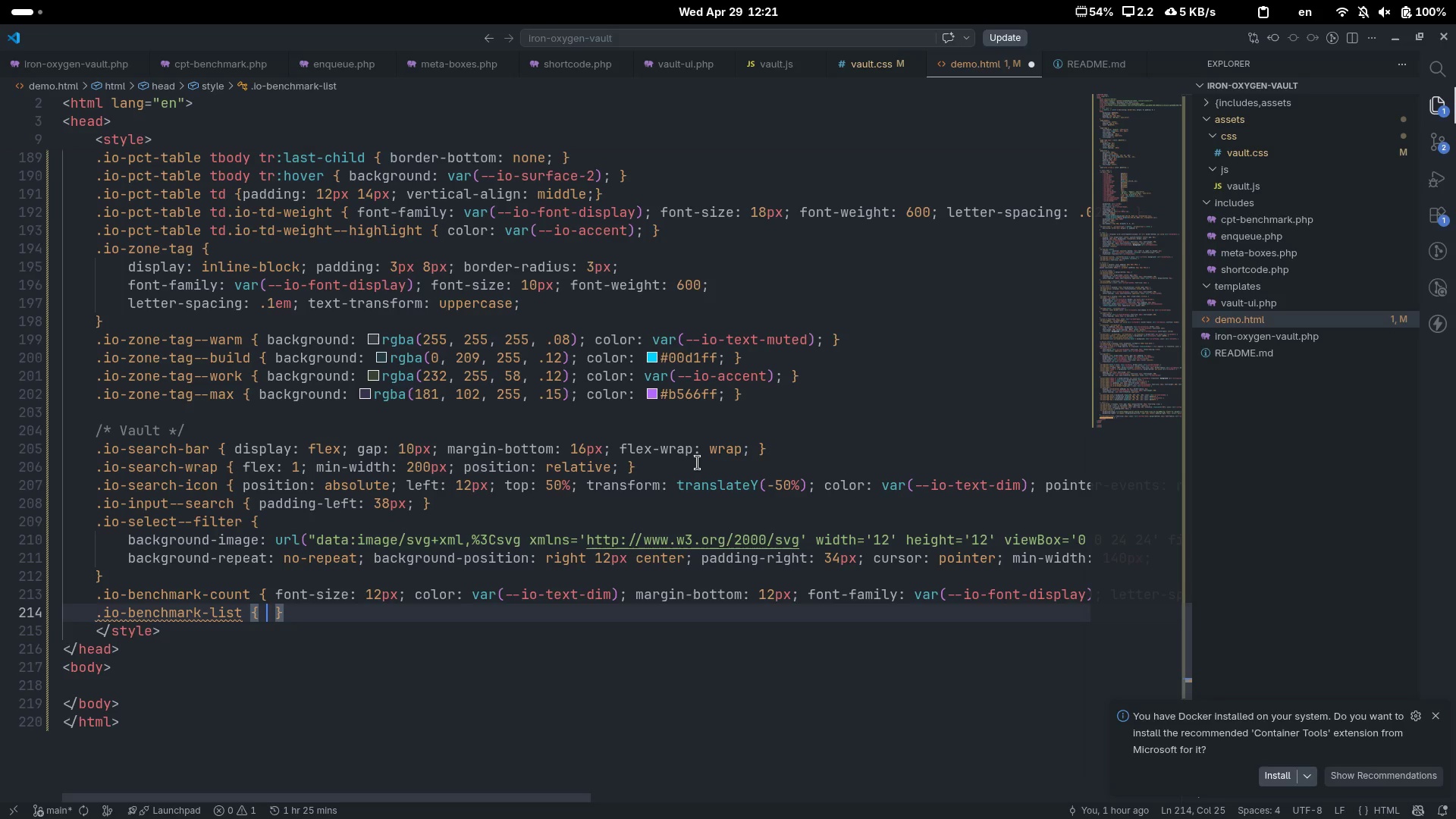 
type( list-sty)
key(Tab)
type(none)
 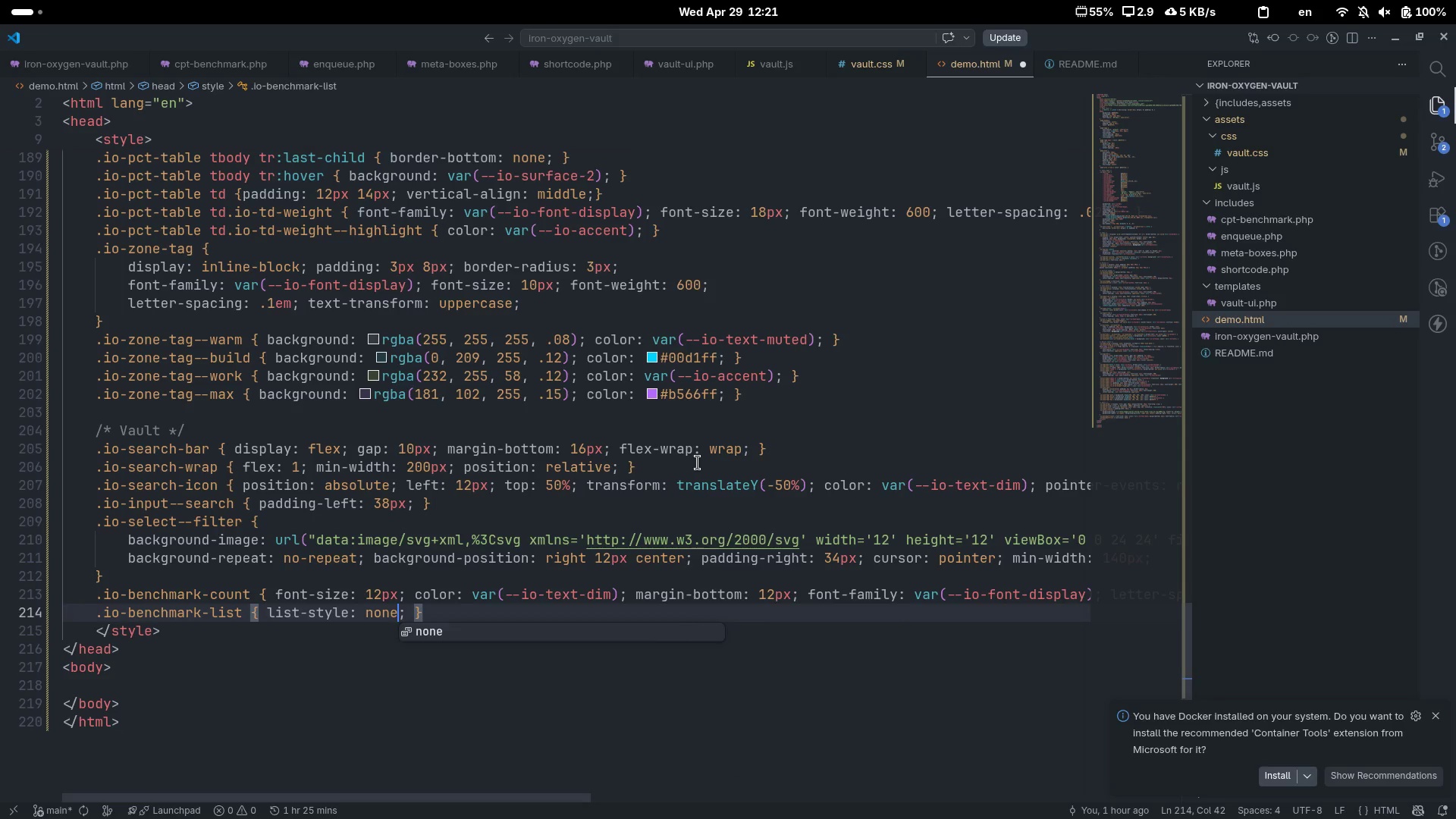 
key(ArrowRight)
 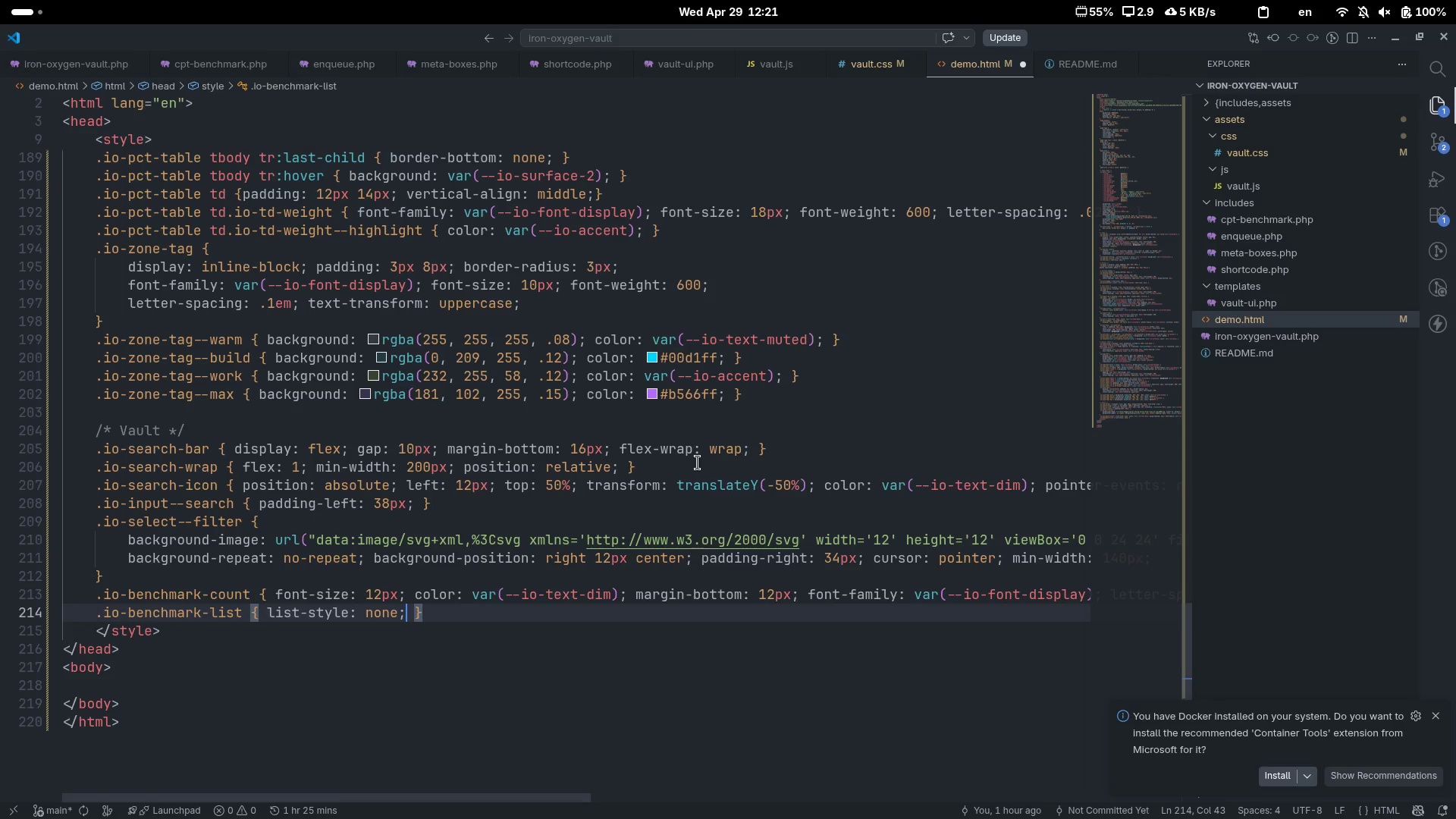 
type( displa)
key(Tab)
type(flex)
 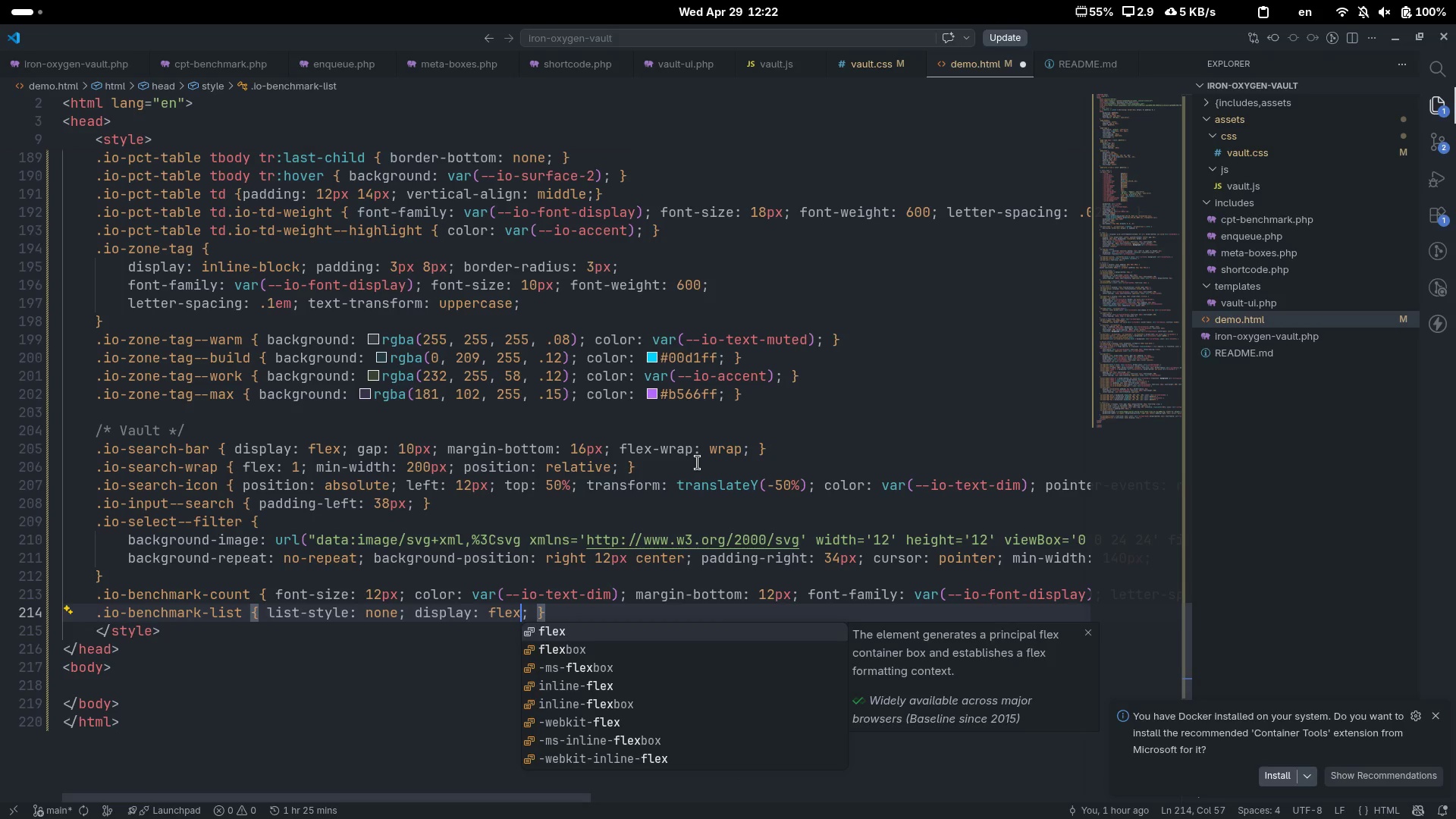 
key(ArrowRight)
 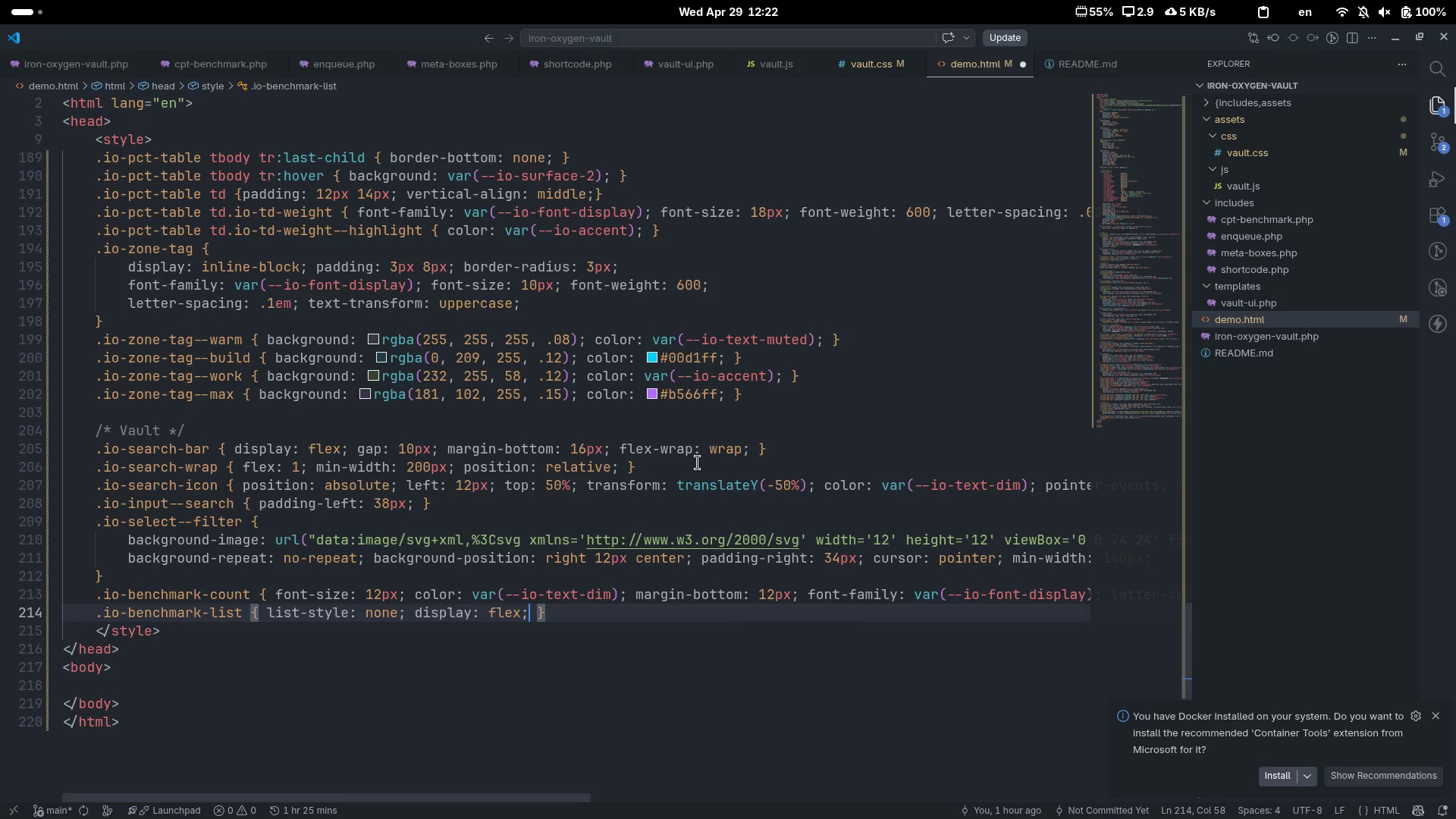 
type( flex-di)
key(Tab)
type(col)
key(Tab)
 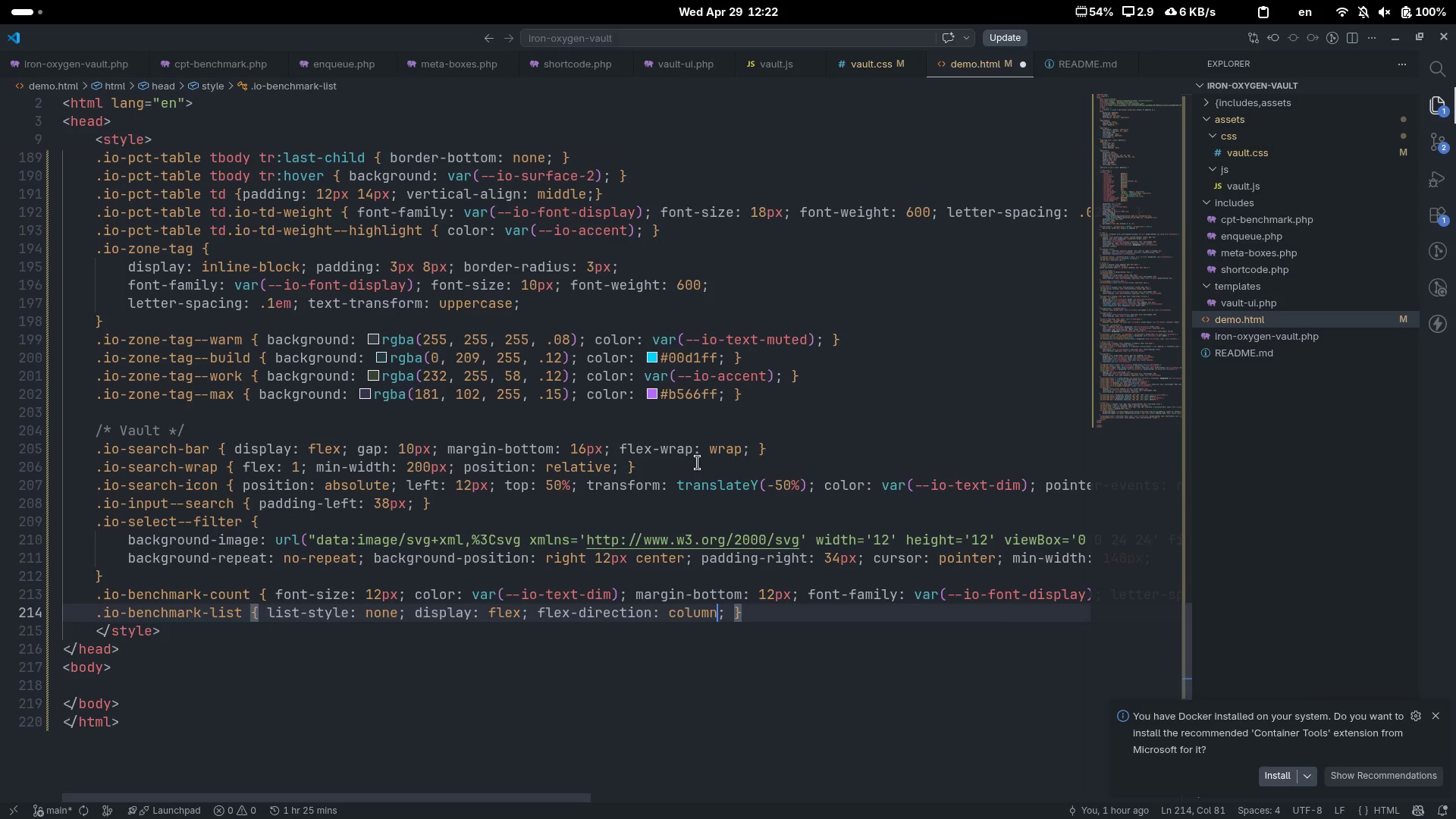 
key(ArrowRight)
 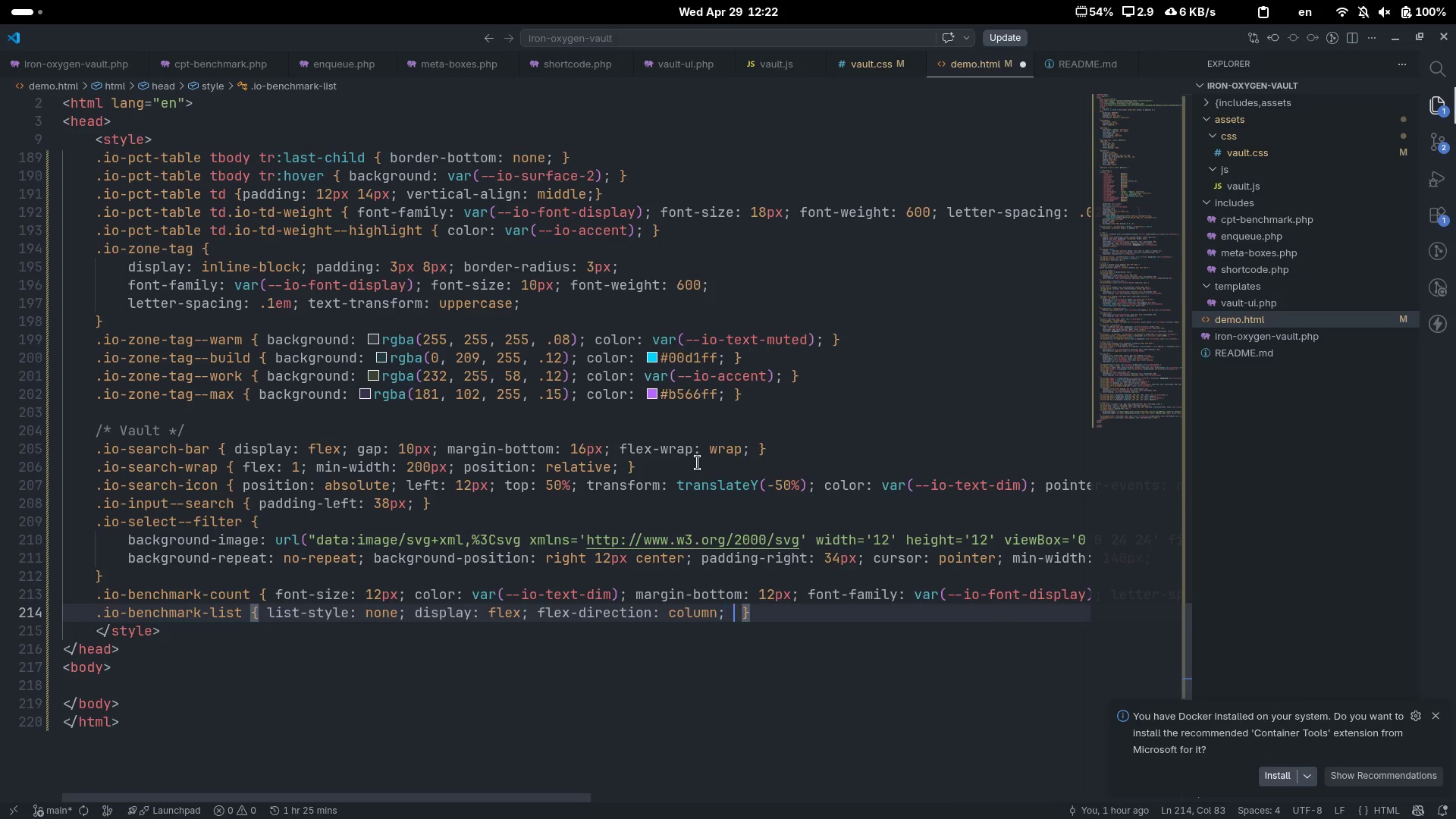 
type( gap)
key(Tab)
type(8px)
 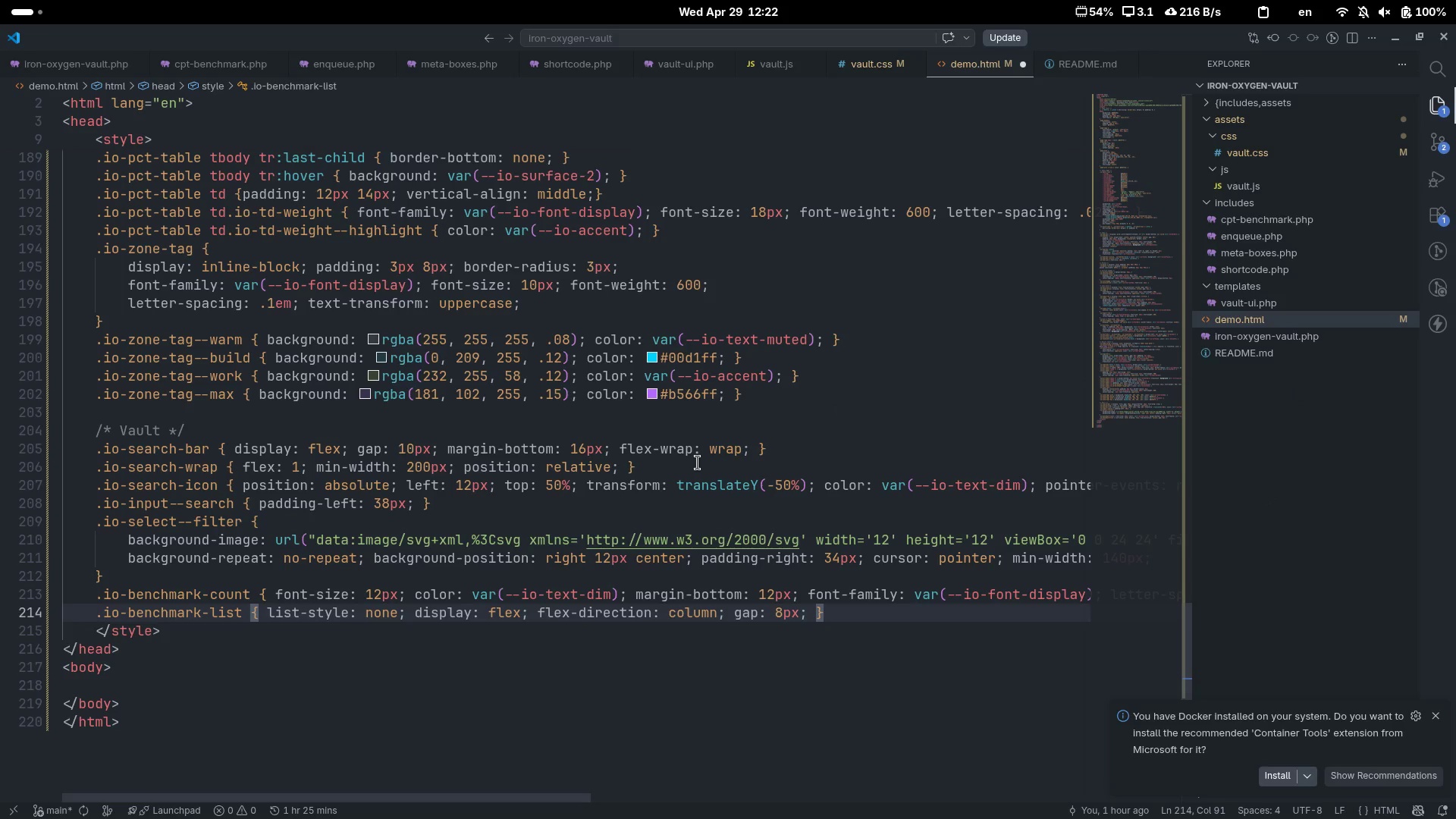 
key(Control+ArrowRight)
 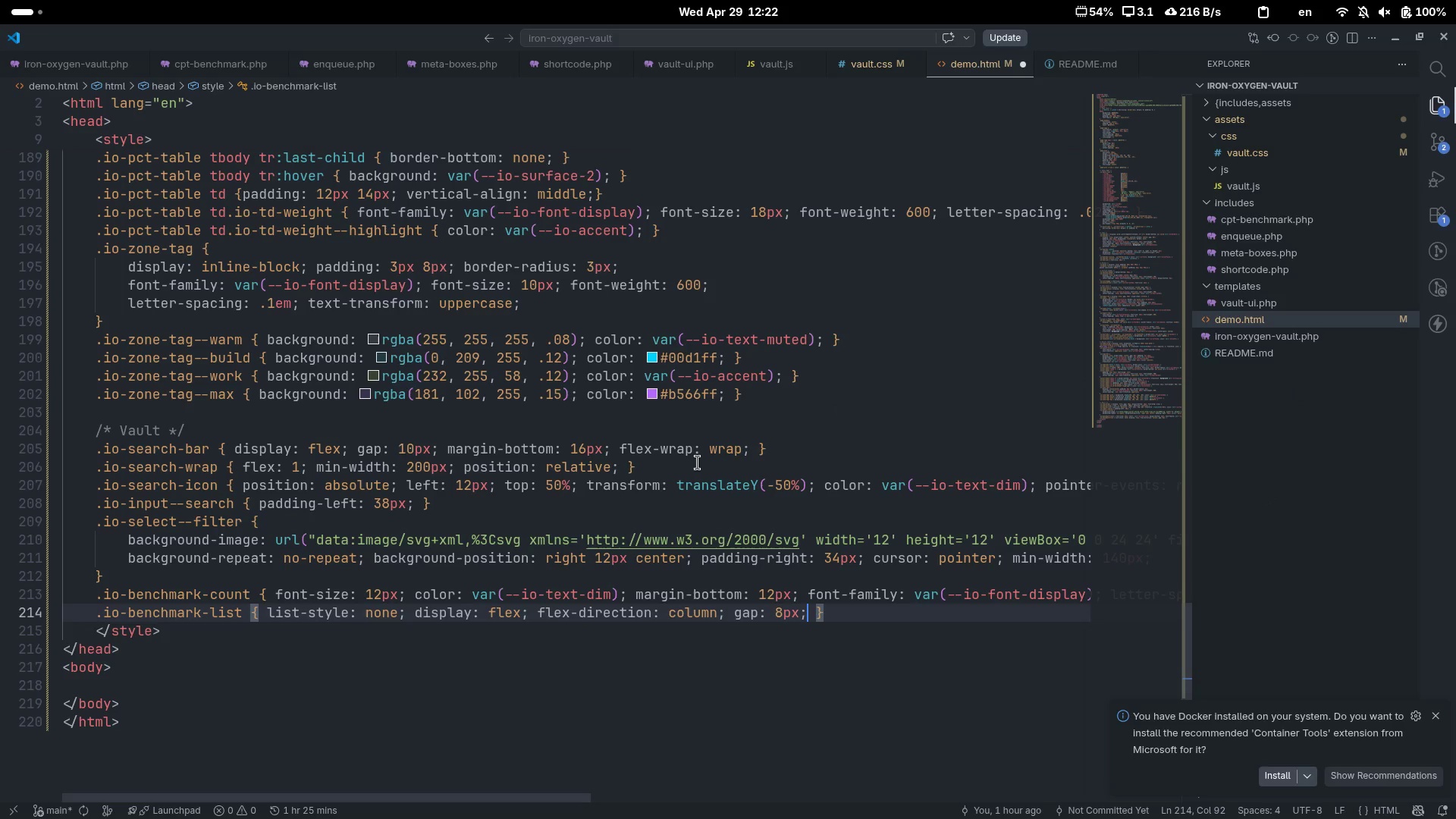 
key(Control+ControlLeft)
 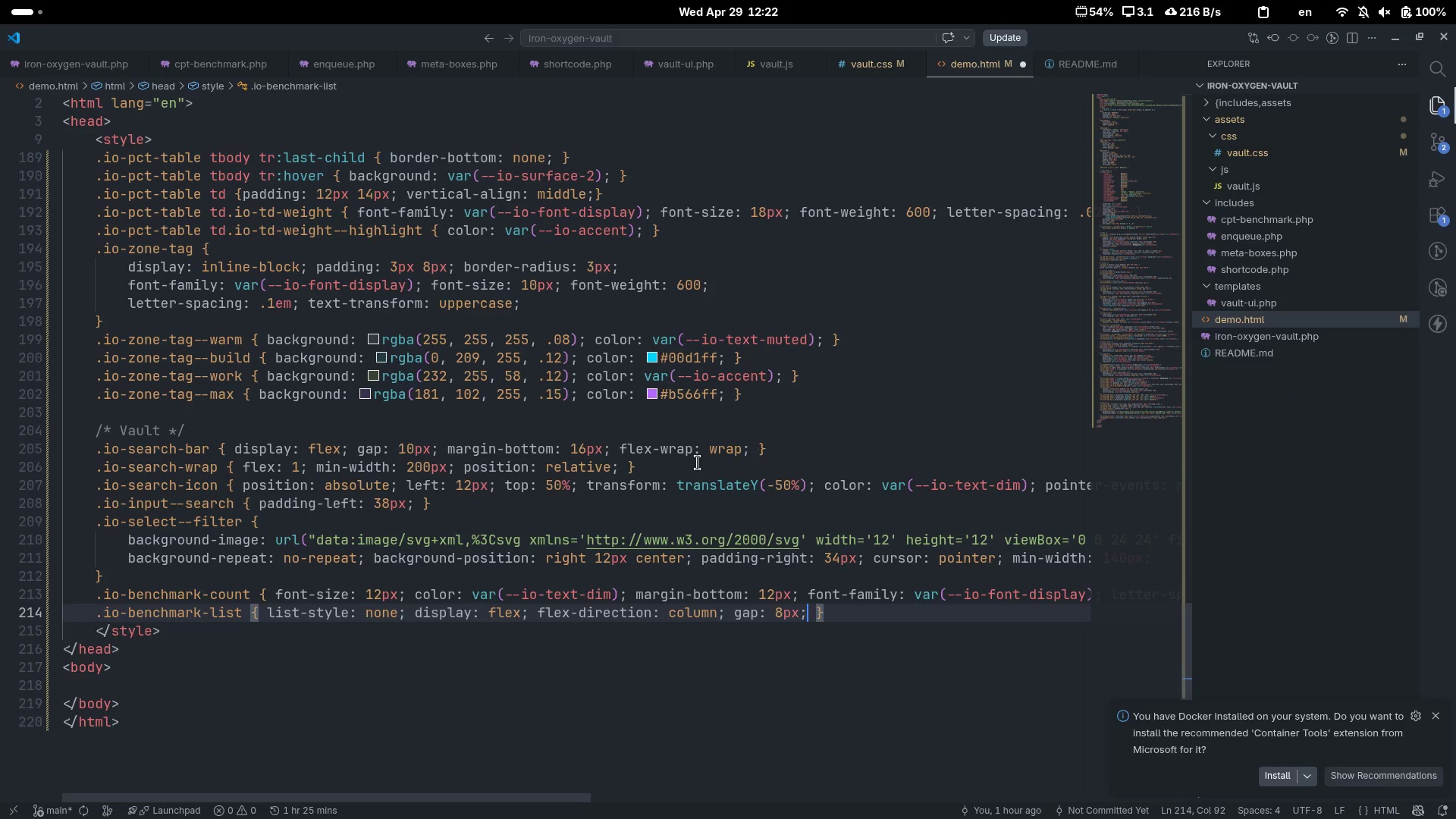 
key(Control+ArrowRight)
 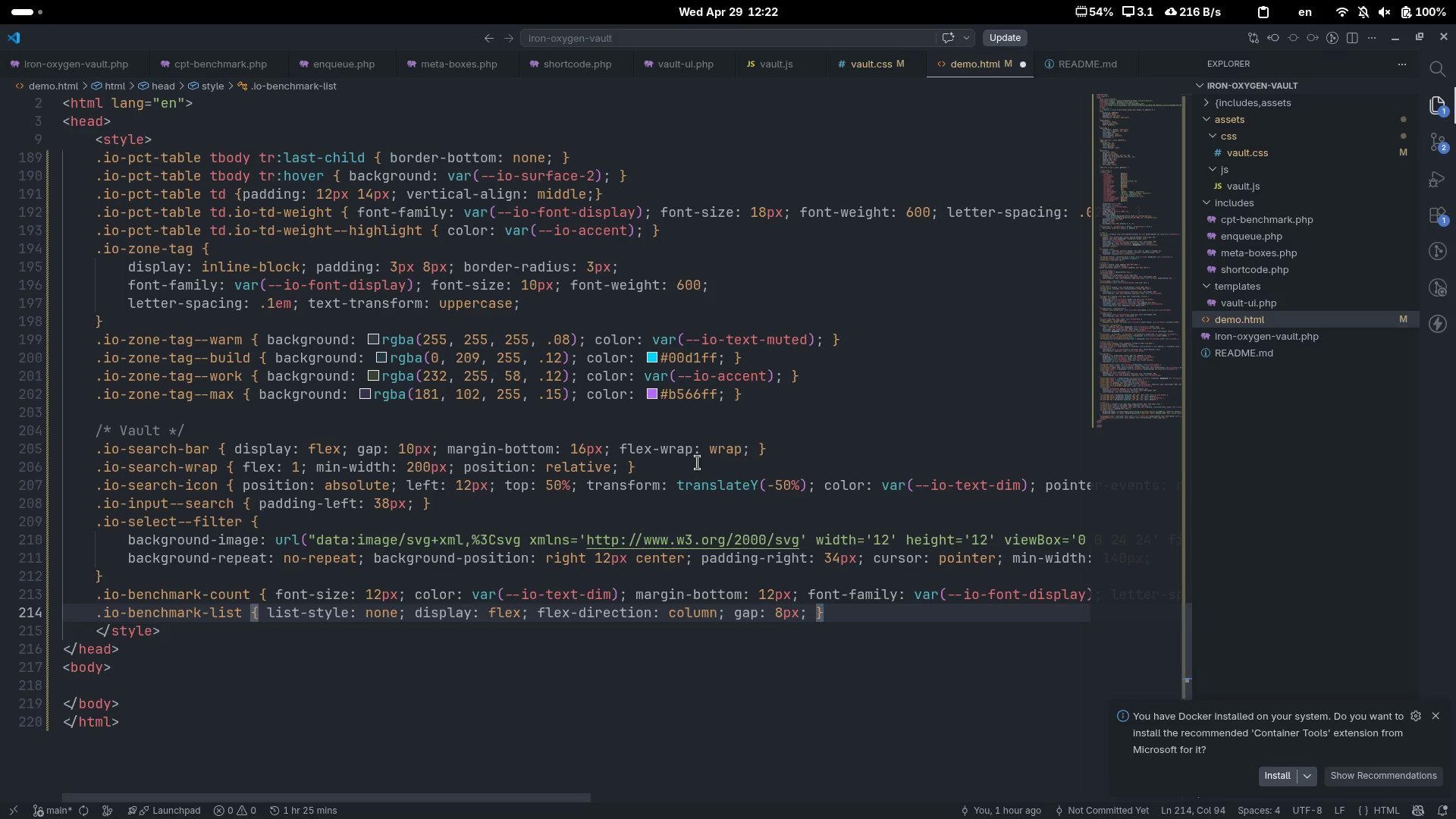 
key(Enter)
 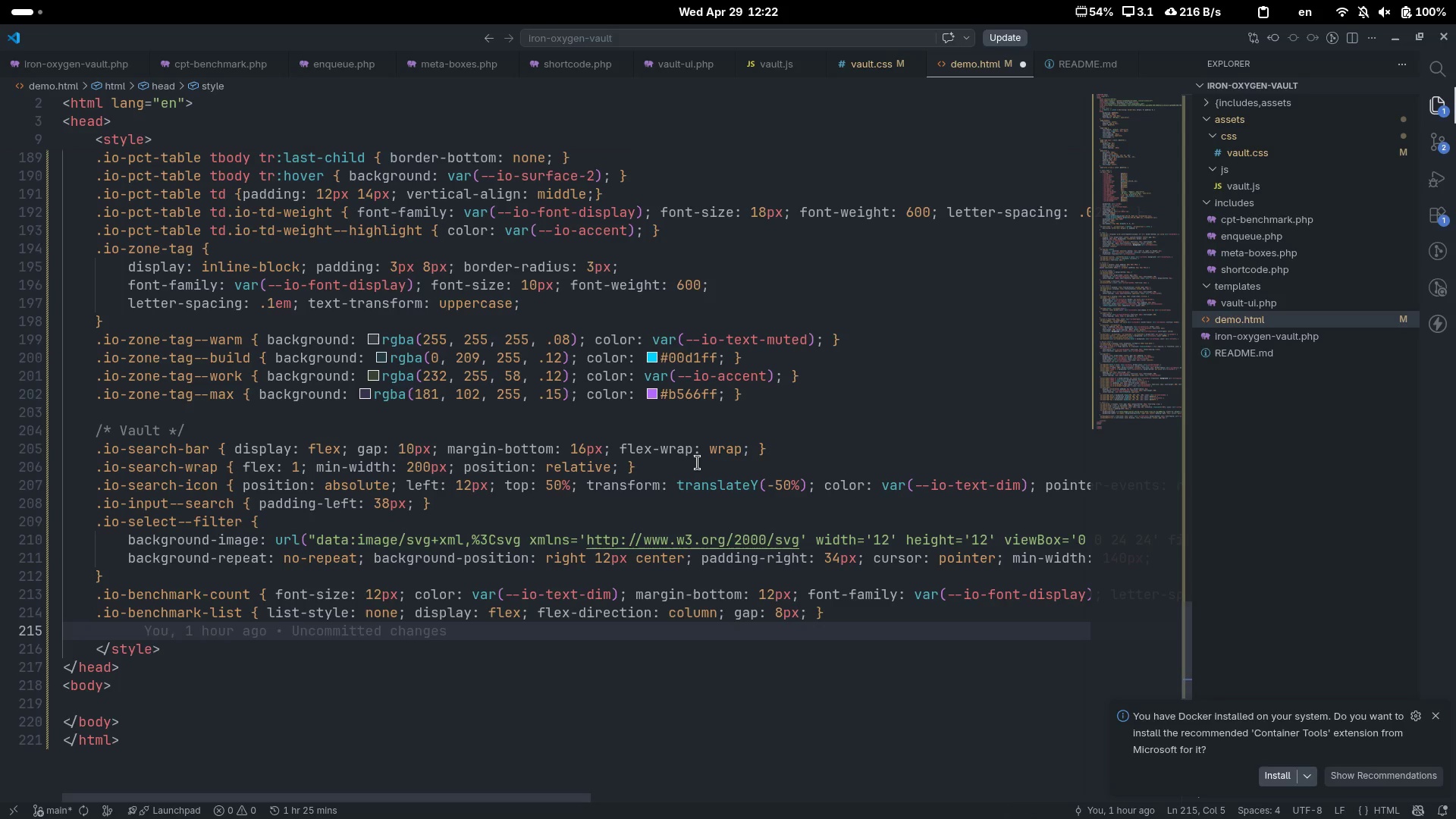 
type(.io-e)
key(Backspace)
type(benchmark-card {)
 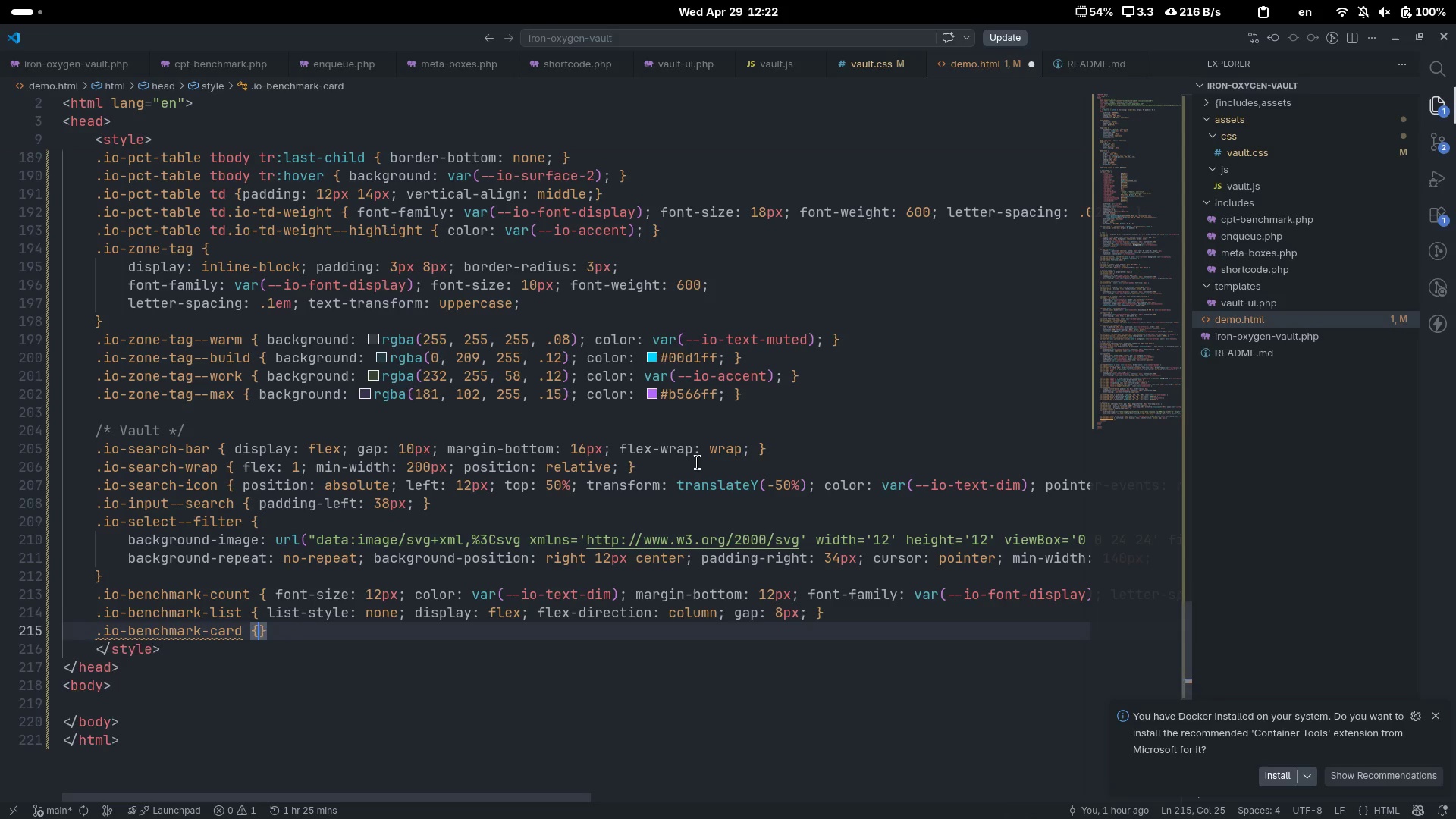 
key(Enter)
 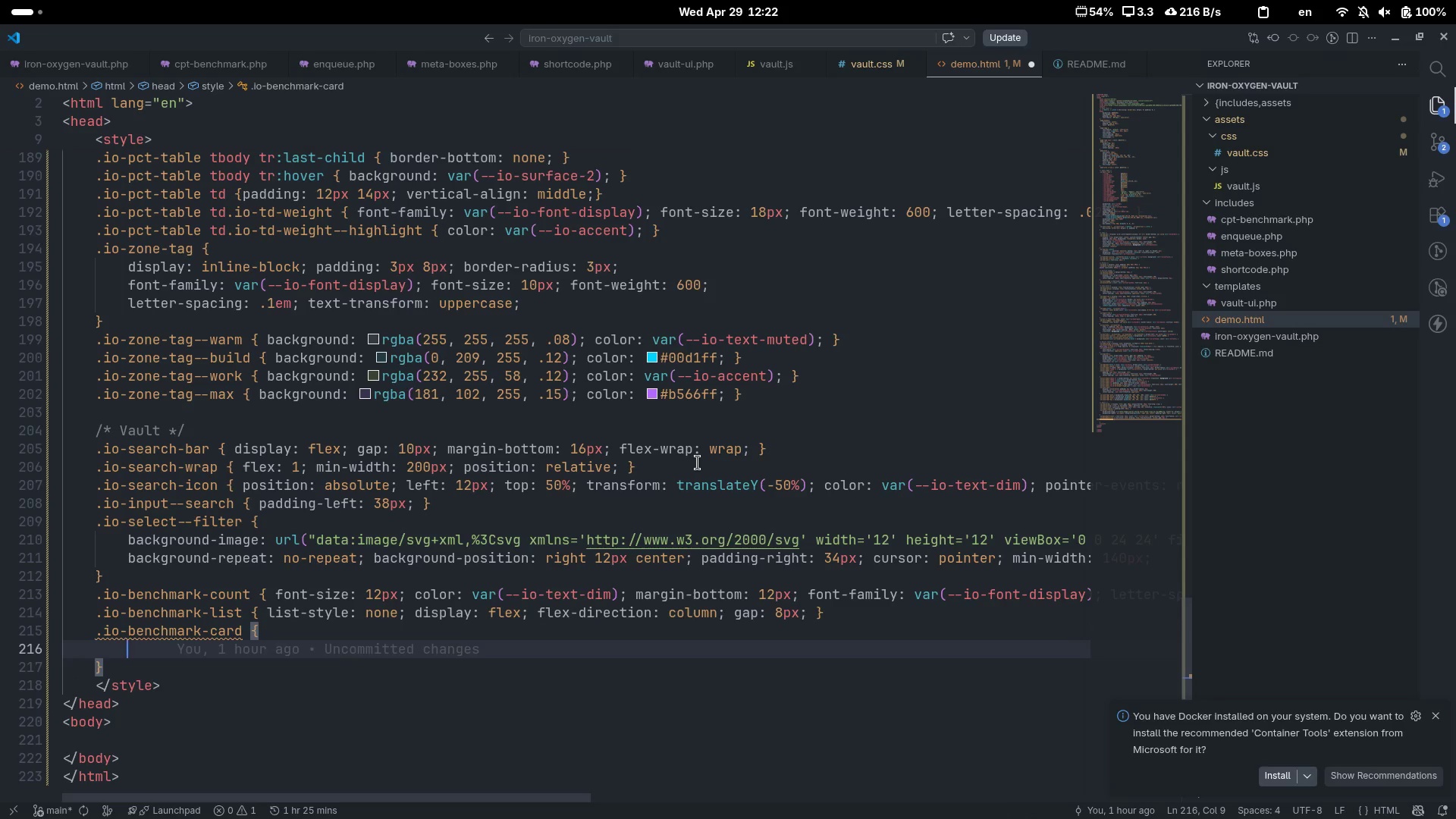 
type(backgro)
 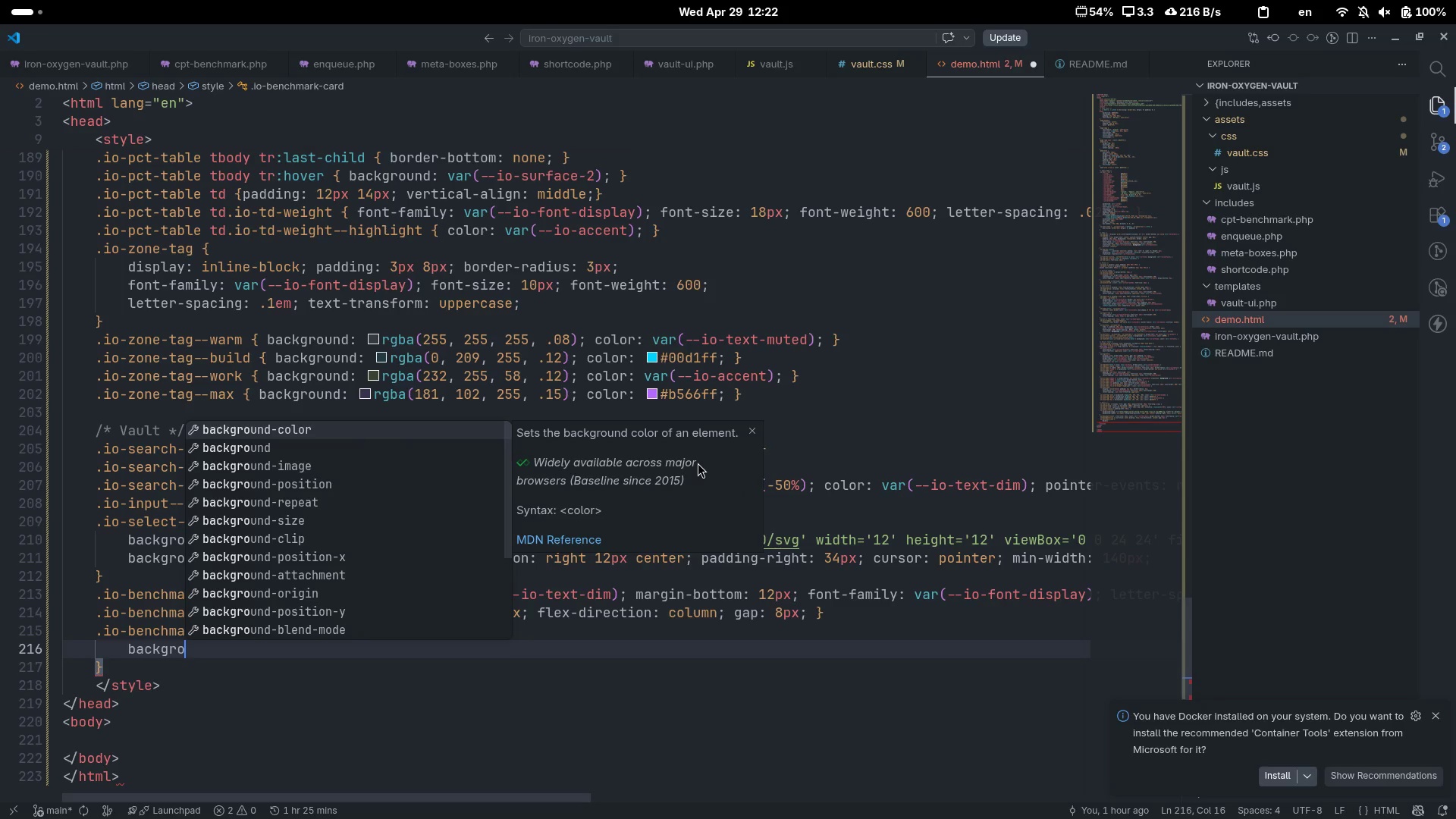 
key(ArrowDown)
 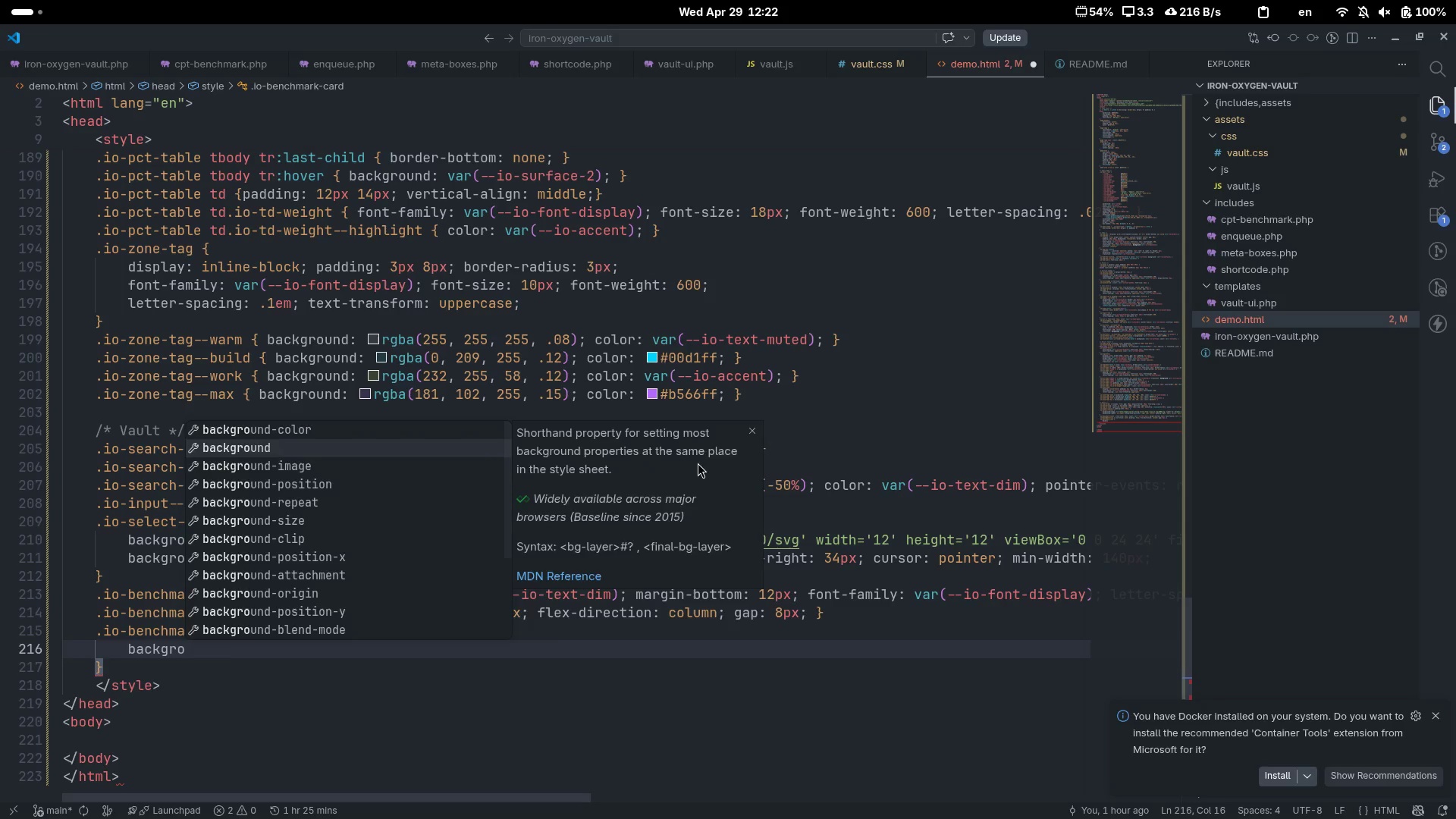 
key(Enter)
 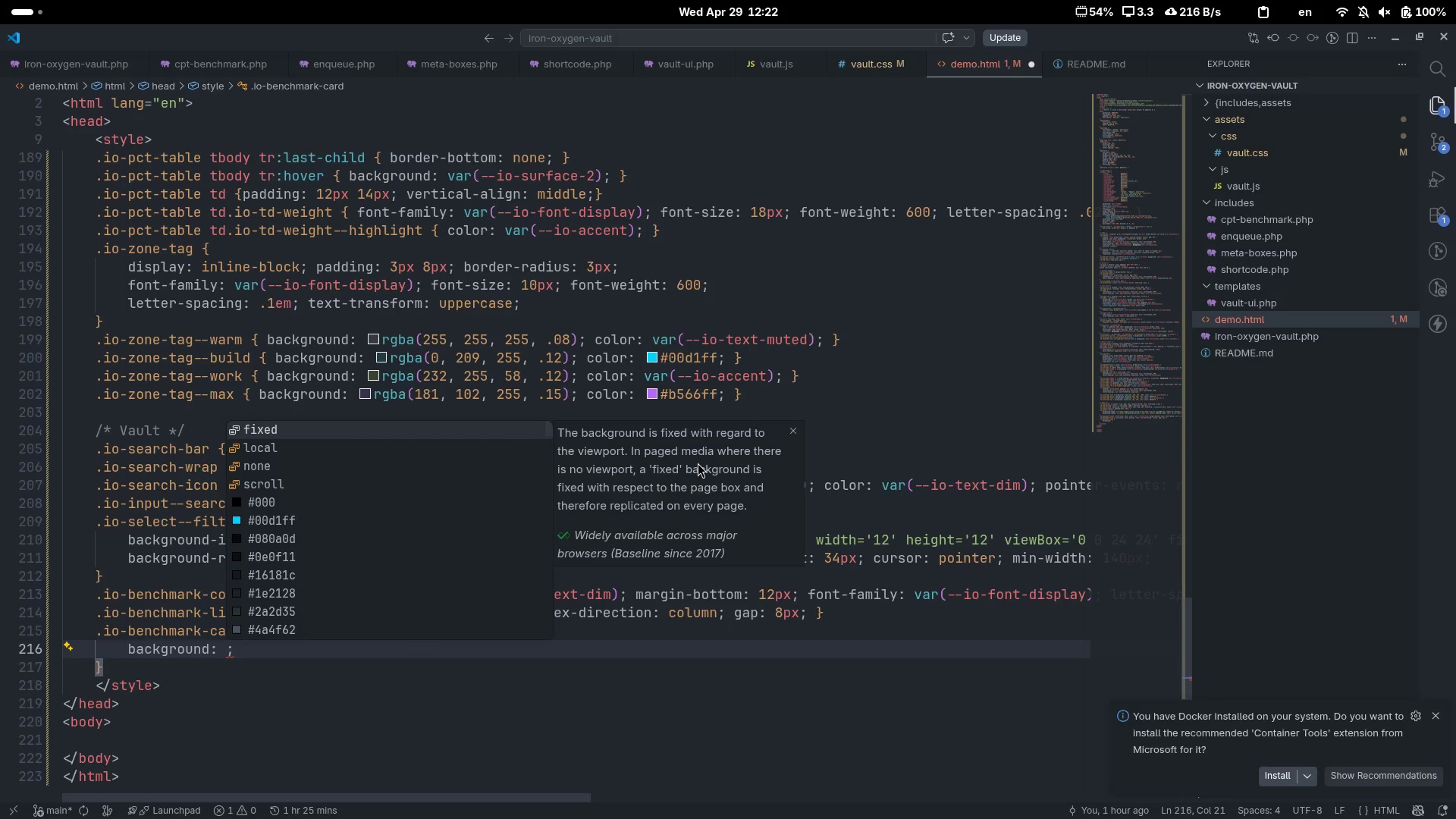 
type(var(--i)
key(Backspace)
type(io)
key(Backspace)
type(io)
key(Backspace)
key(Backspace)
type(o-surf)
key(Tab)
 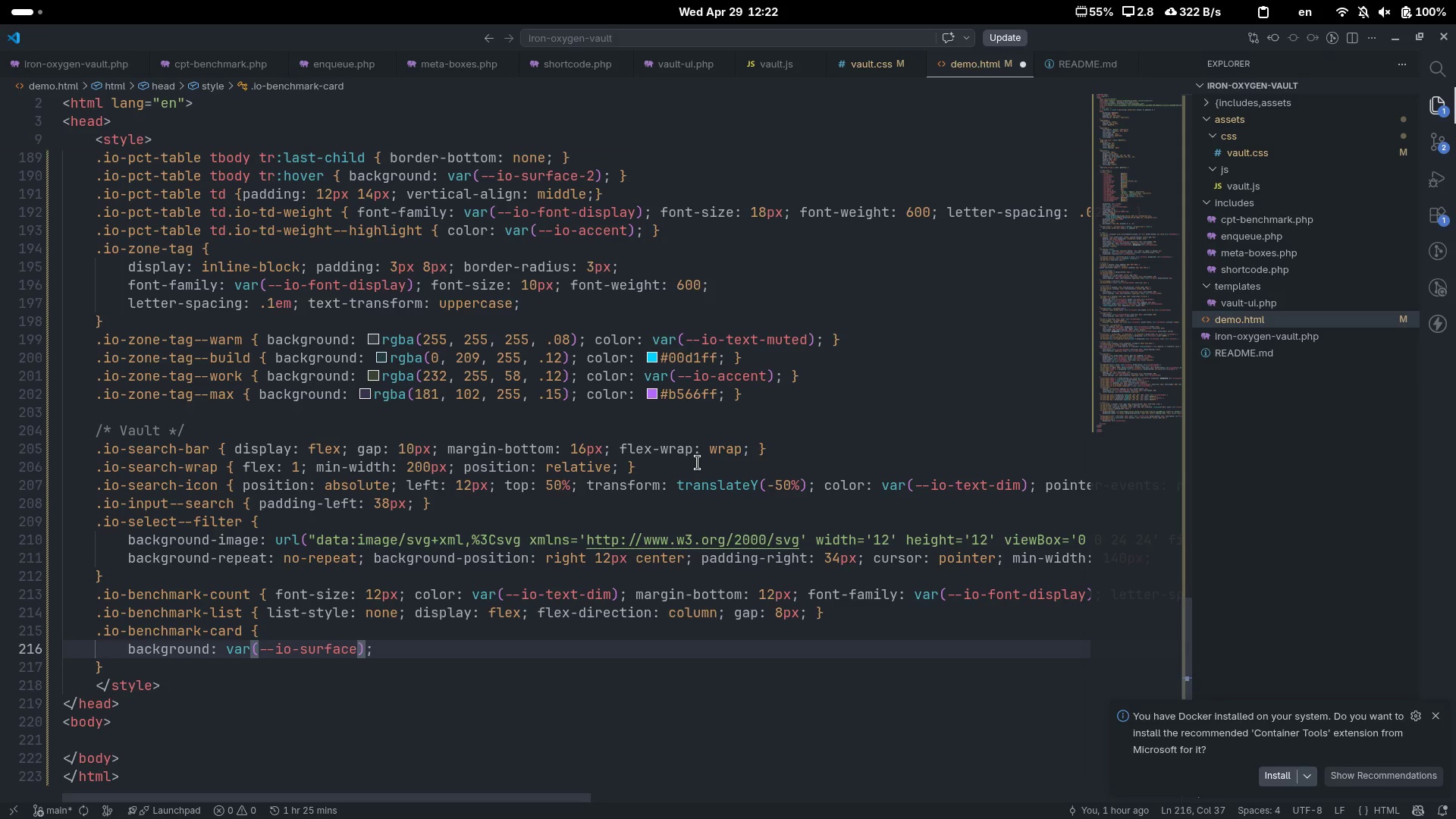 
key(ArrowRight)
 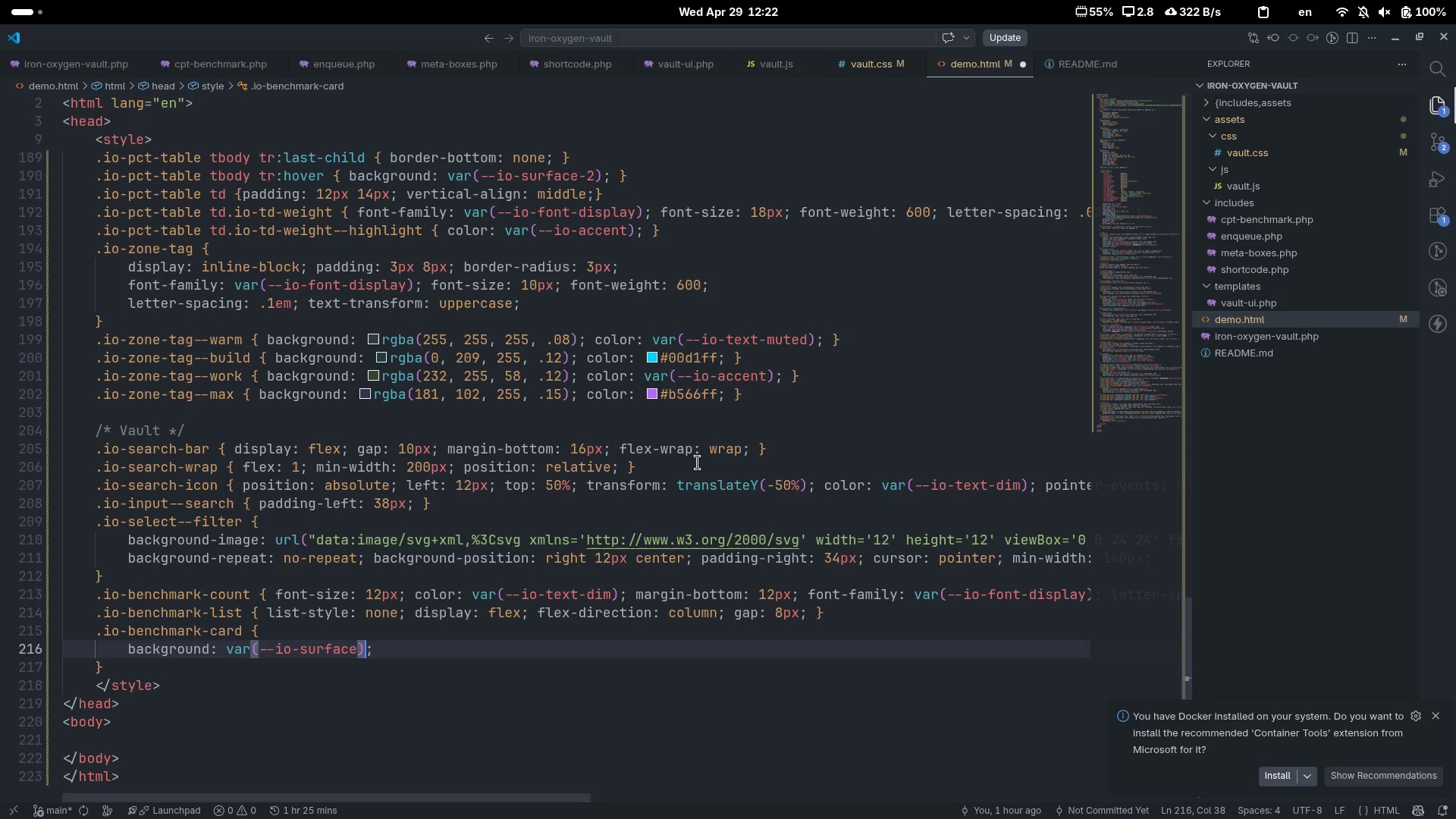 
key(ArrowRight)
 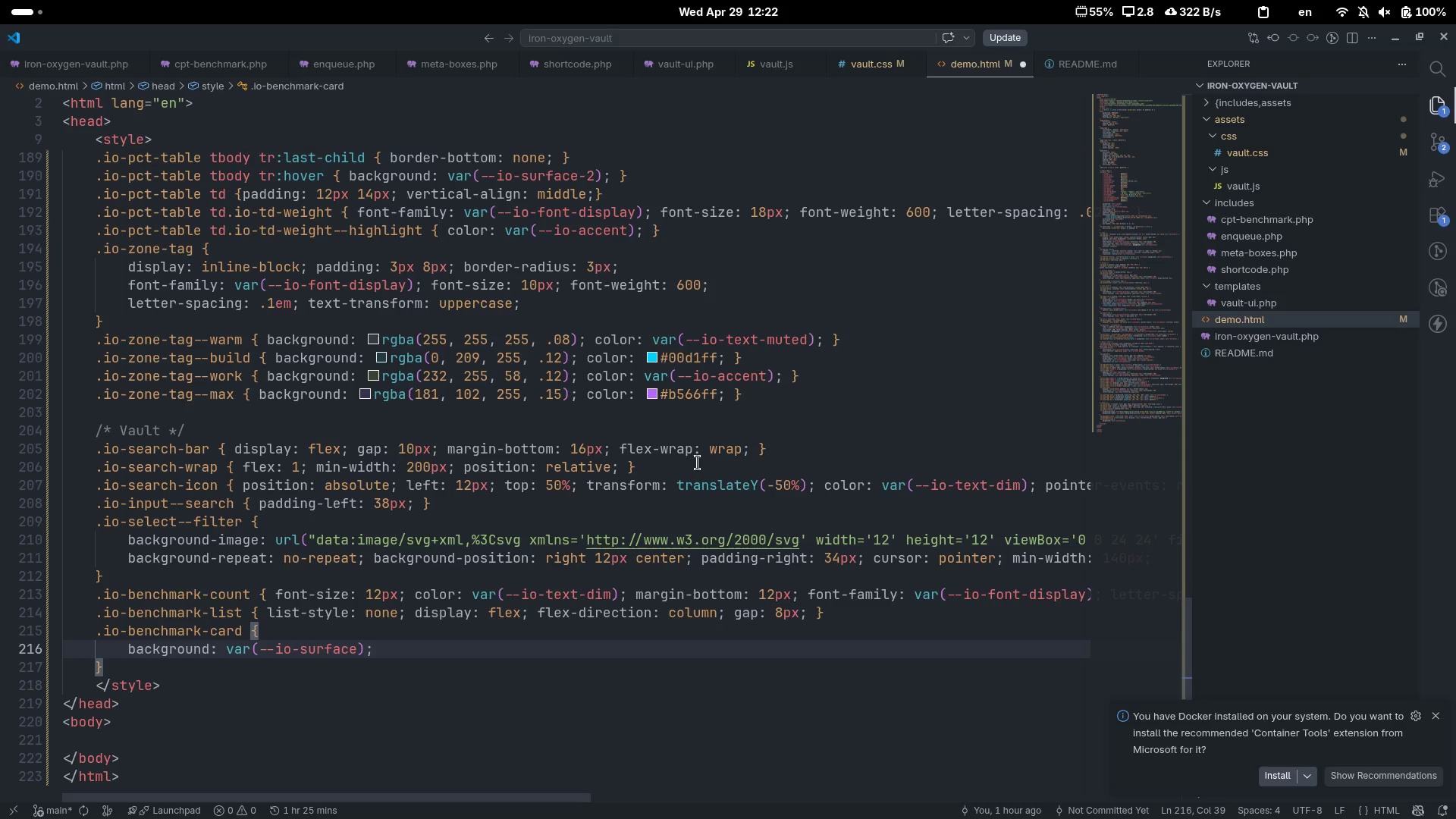 
type( borde)
key(Tab)
type(1px)
 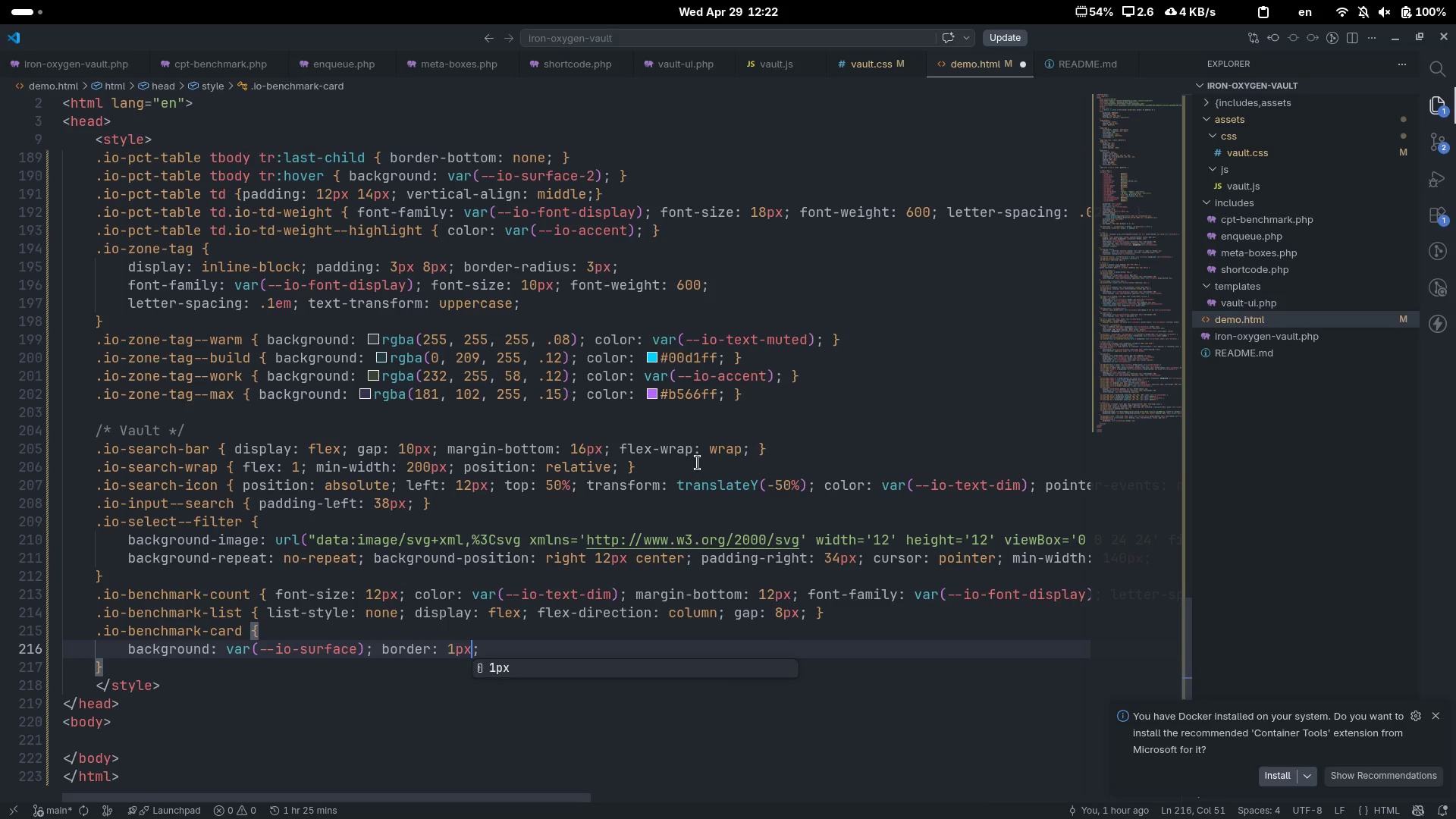 
key(ArrowRight)
 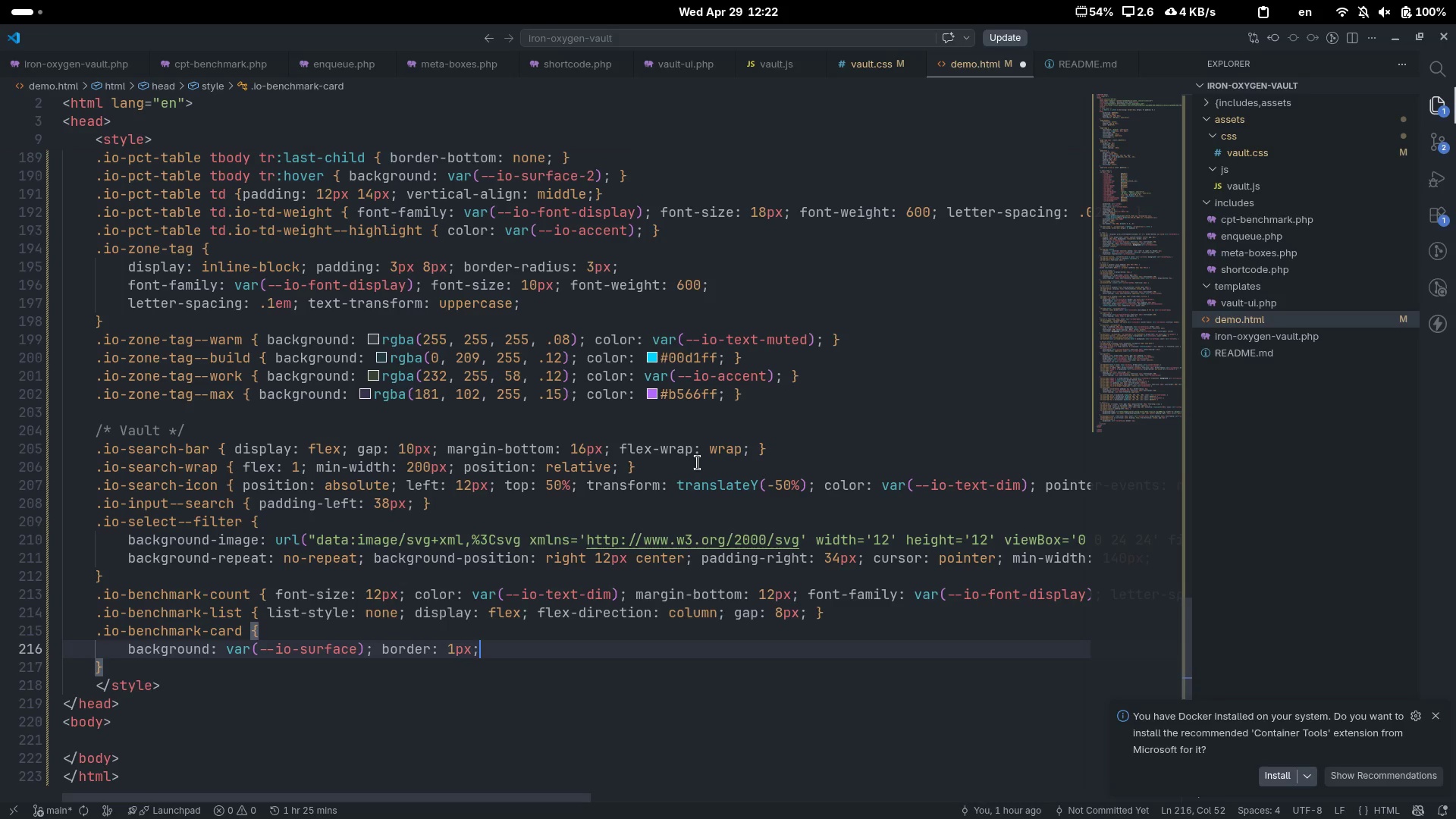 
key(Space)
 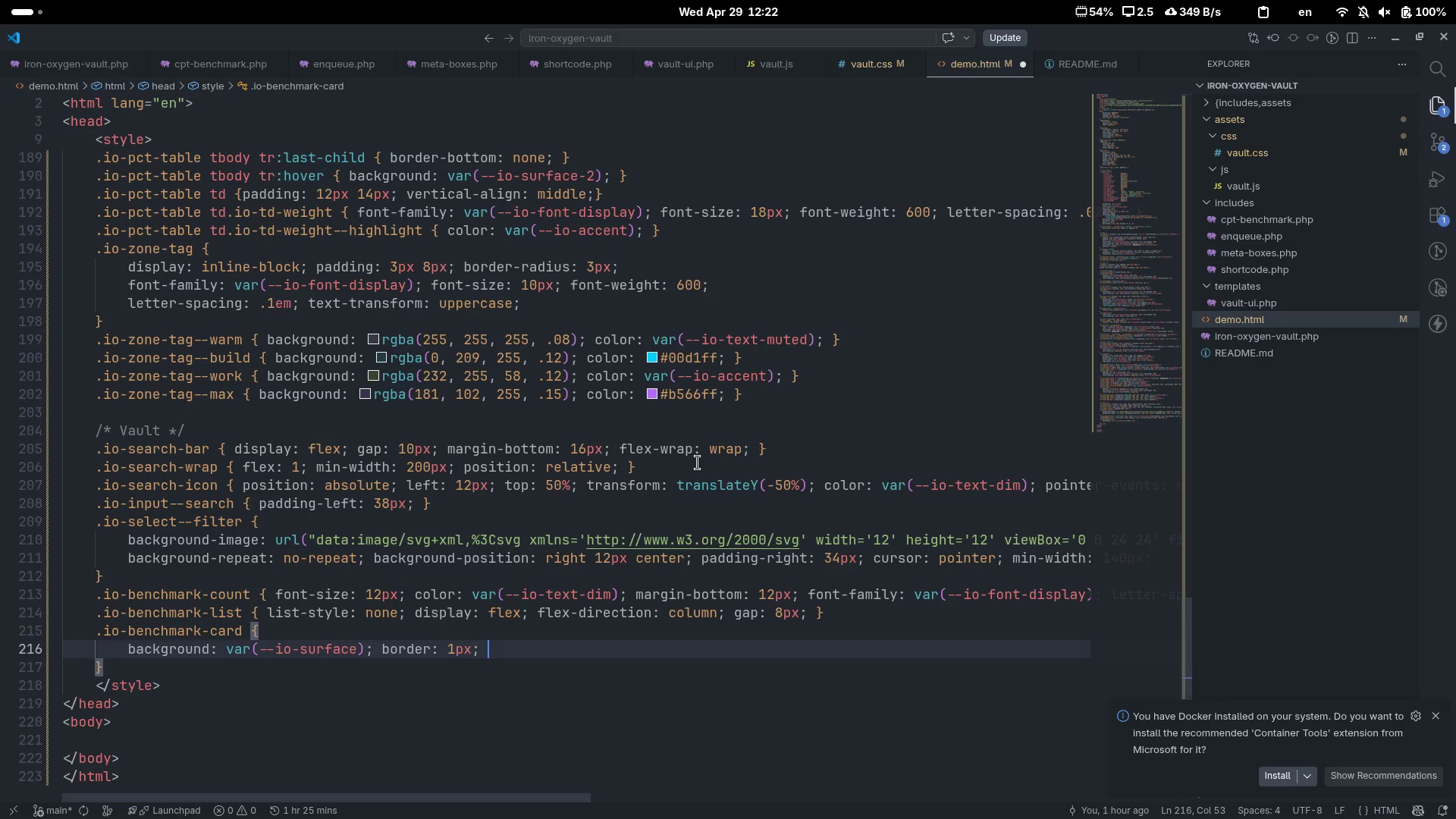 
key(ArrowLeft)
 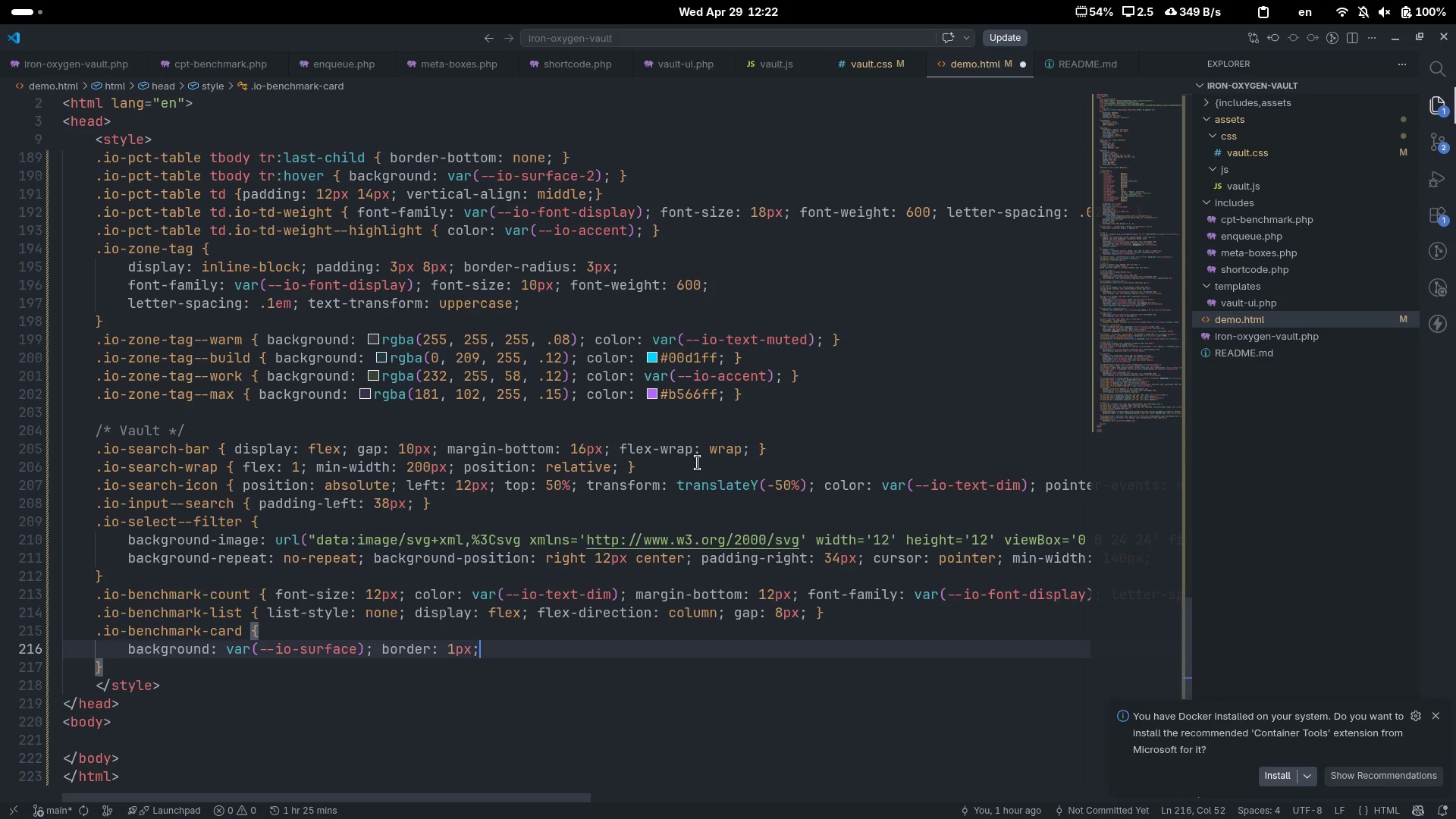 
key(ArrowLeft)
 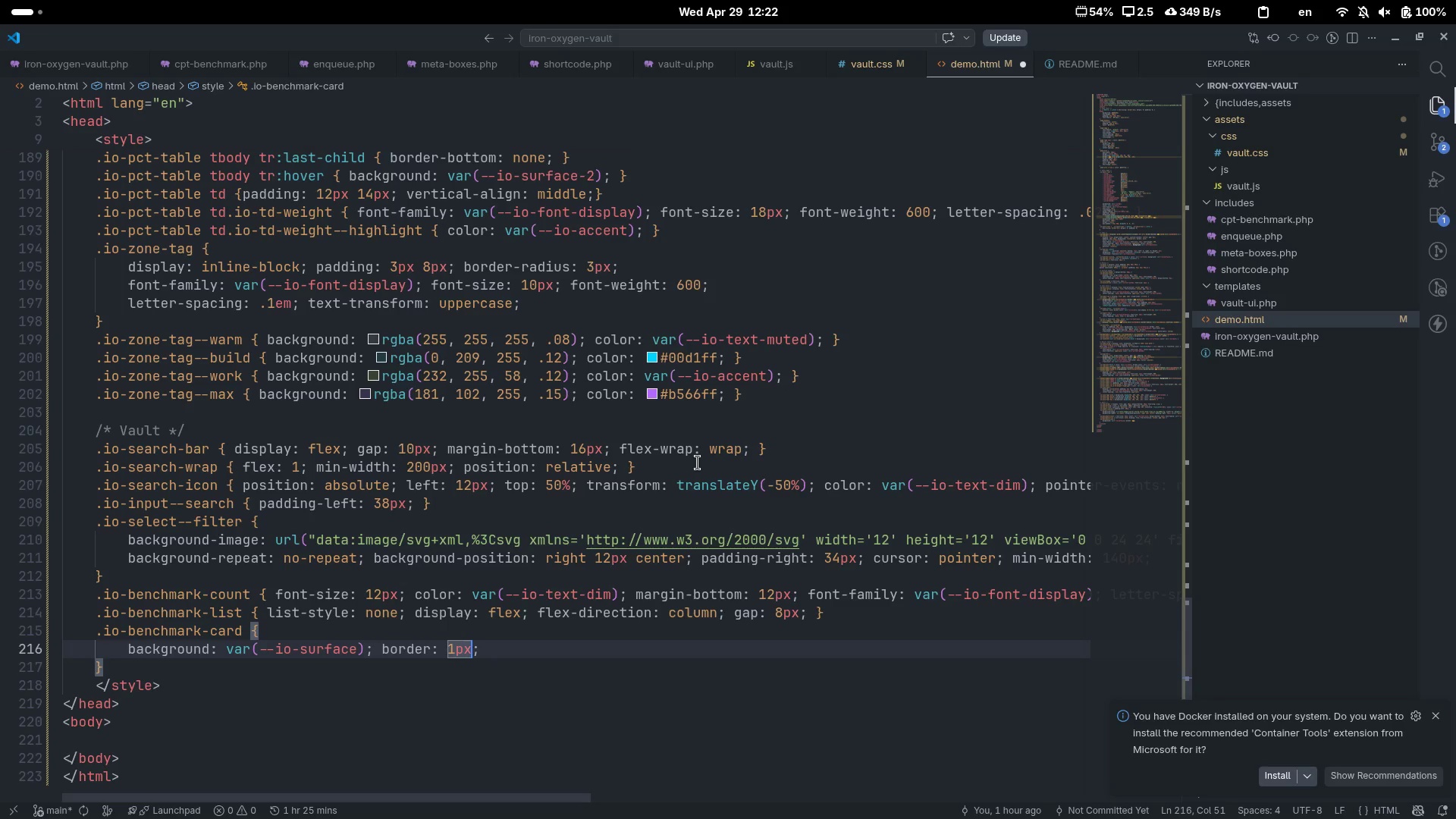 
type( solo)
key(Tab)
key(Backspace)
 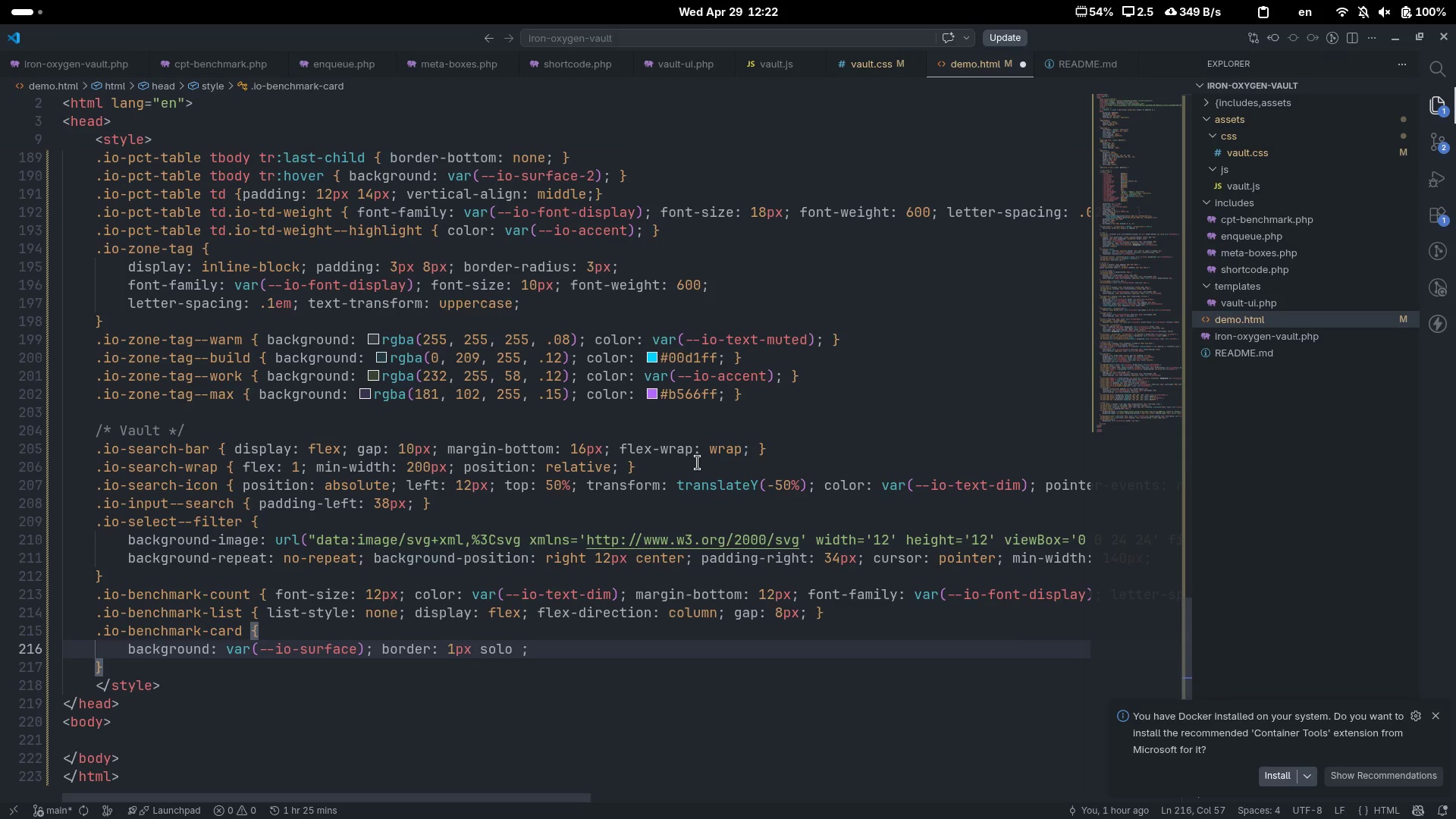 
key(Control+Backspace)
 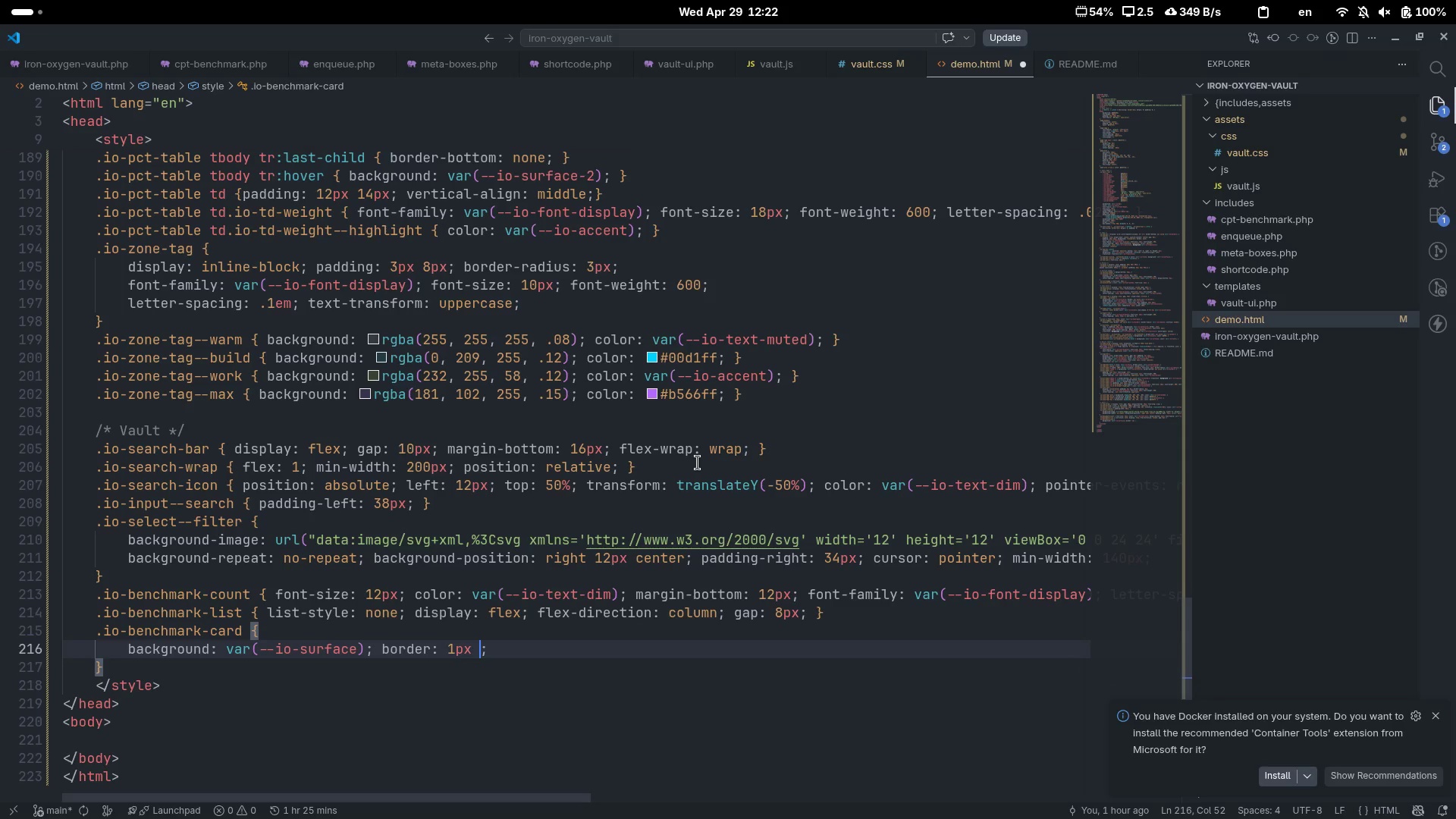 
type(solo)
 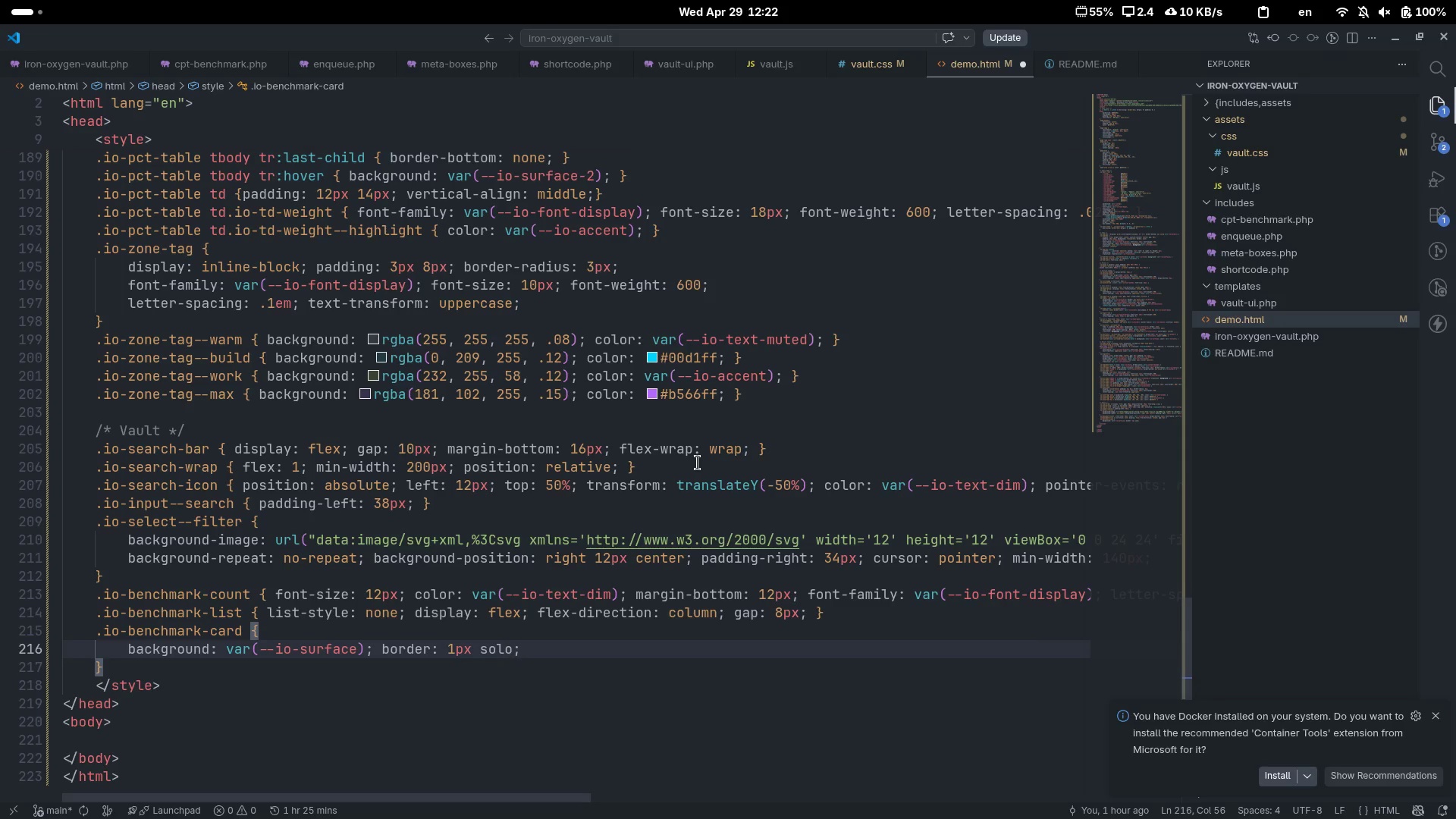 
key(Control+ControlLeft)
 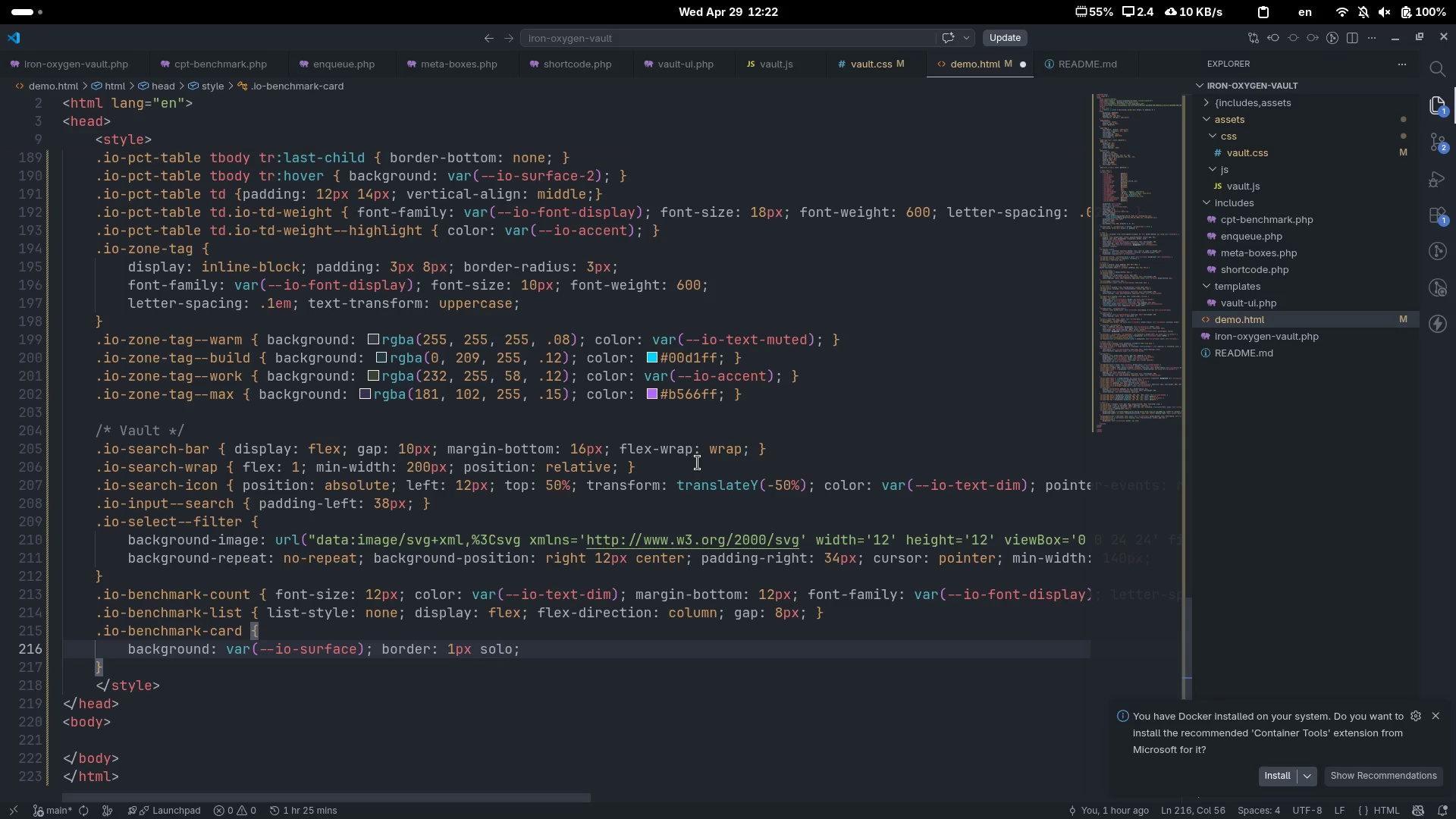 
key(Control+Backspace)
 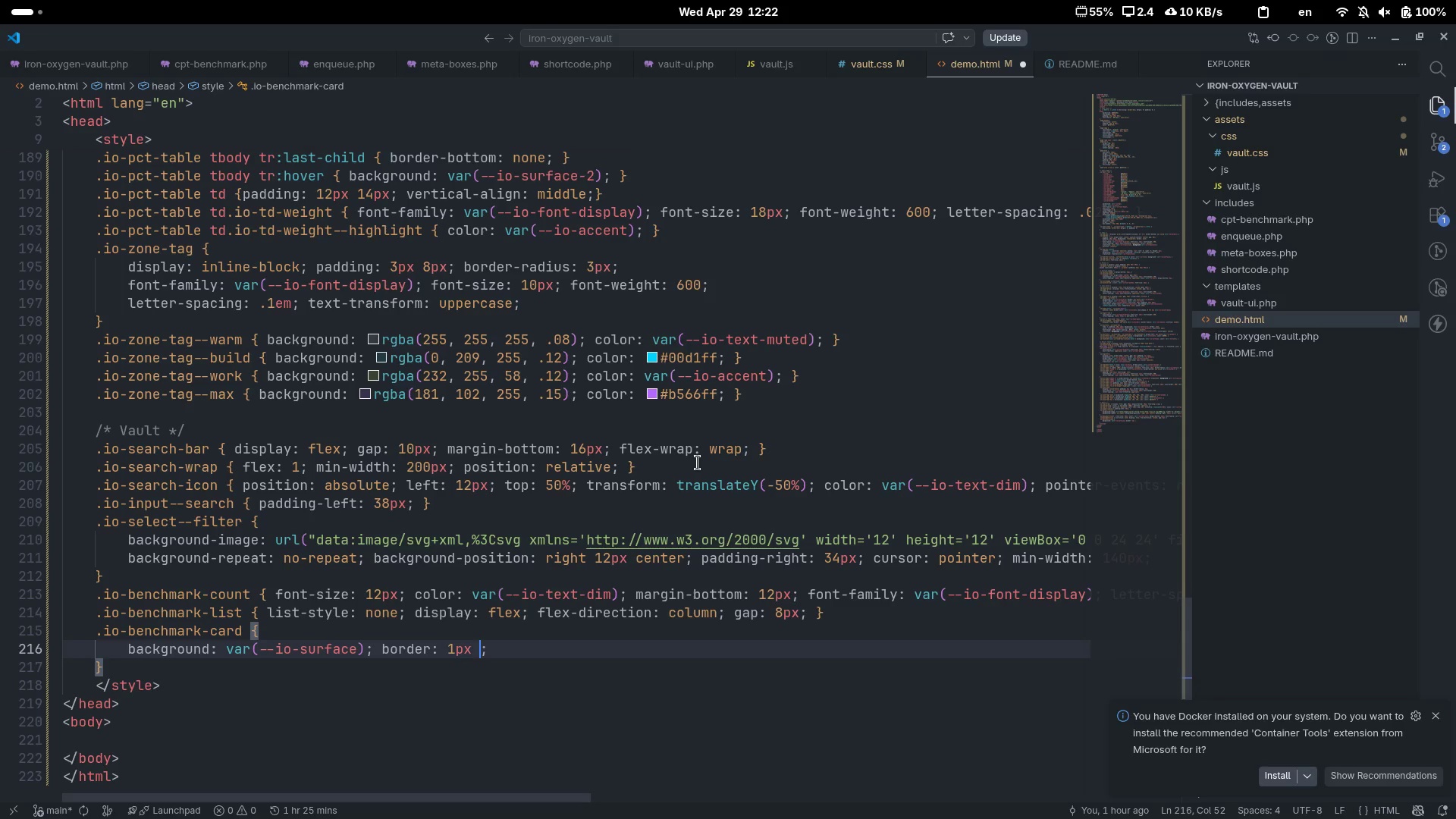 
type(solid)
key(Tab)
type( var)
key(Tab)
 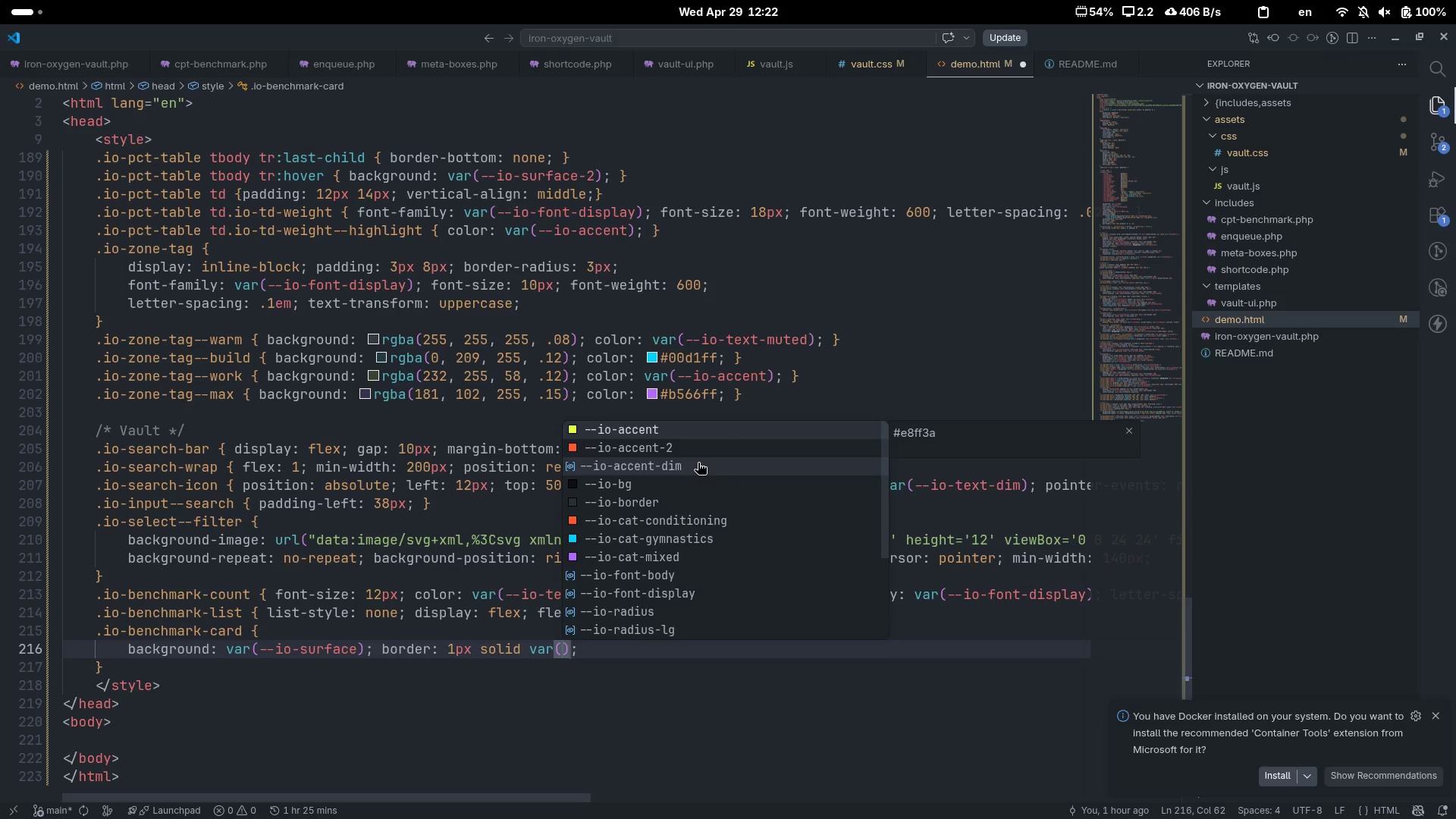 
type(--io-bor)
key(Tab)
 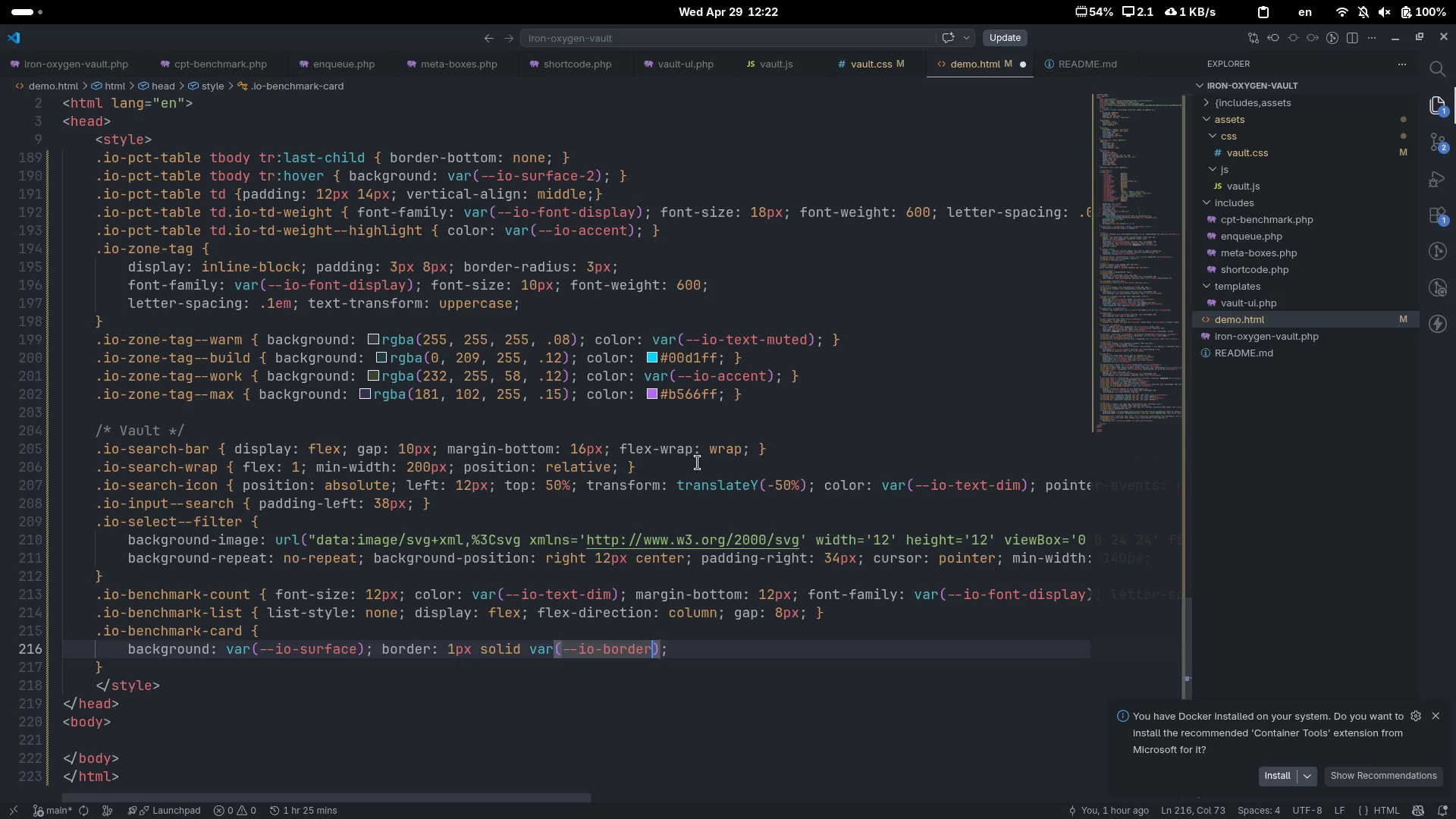 
key(Control+ArrowRight)
 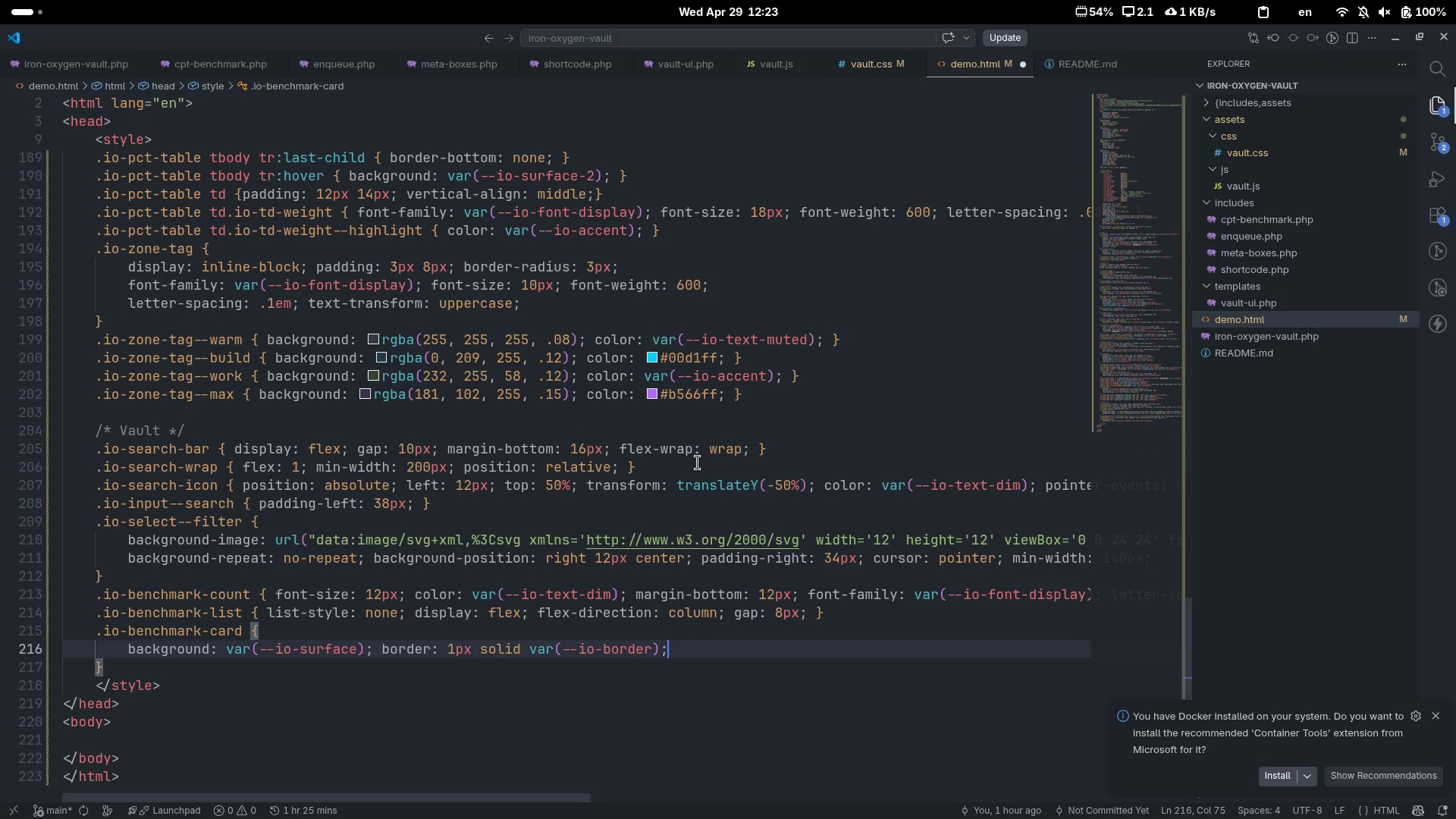 
key(Enter)
 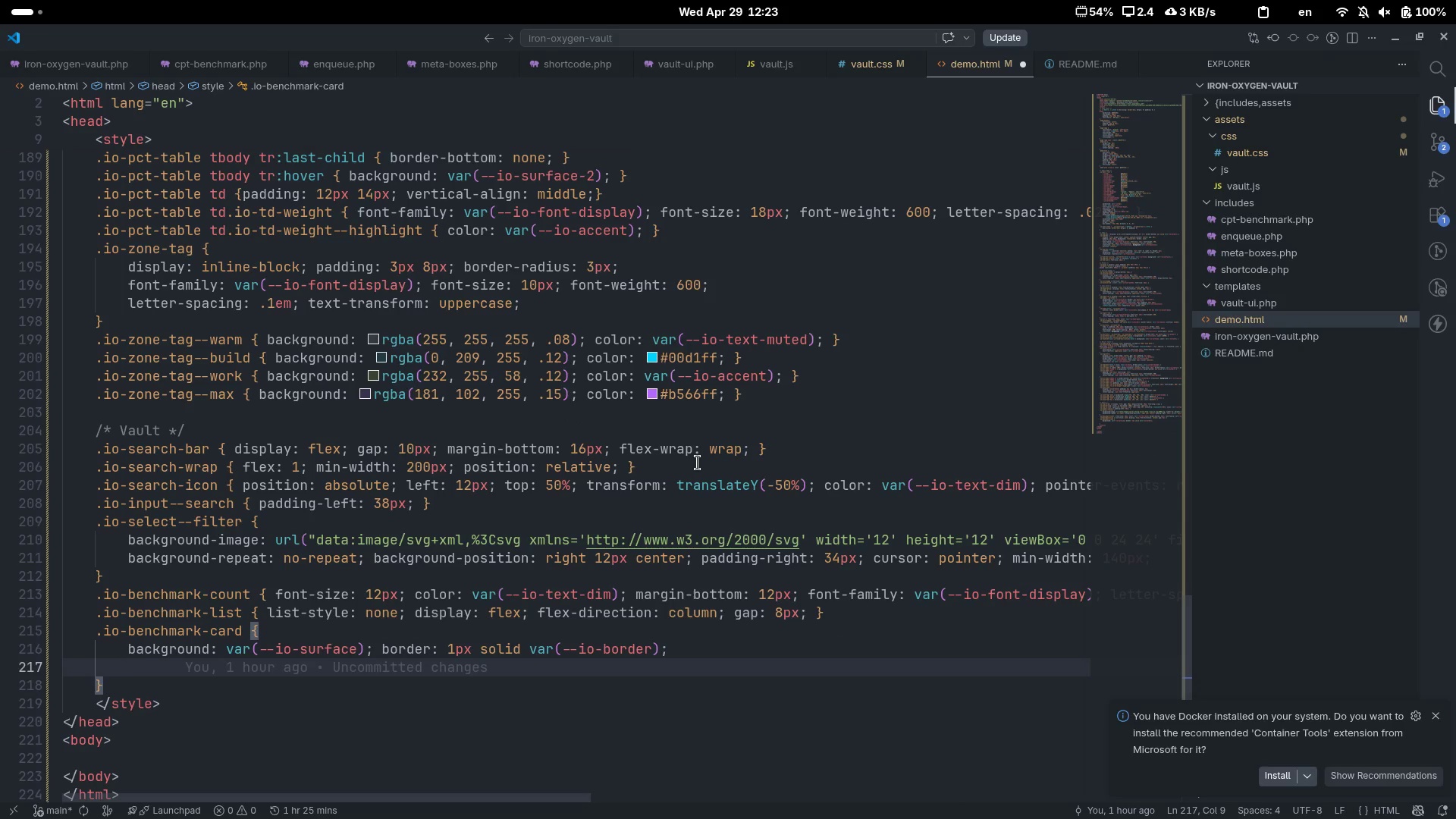 
type(border-rad)
key(Tab)
type(var)
key(Tab)
type(--io-rad)
 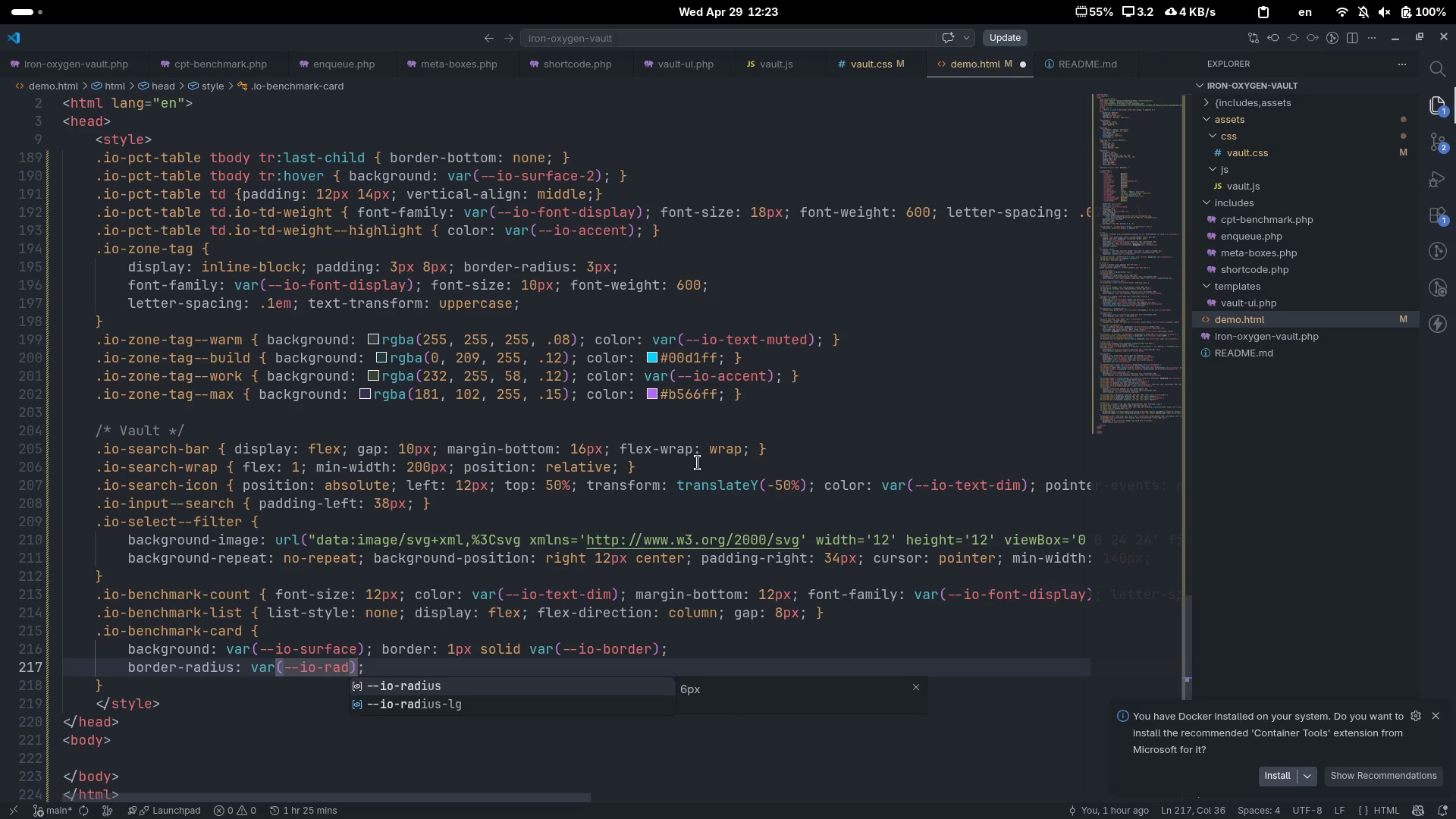 
key(ArrowDown)
 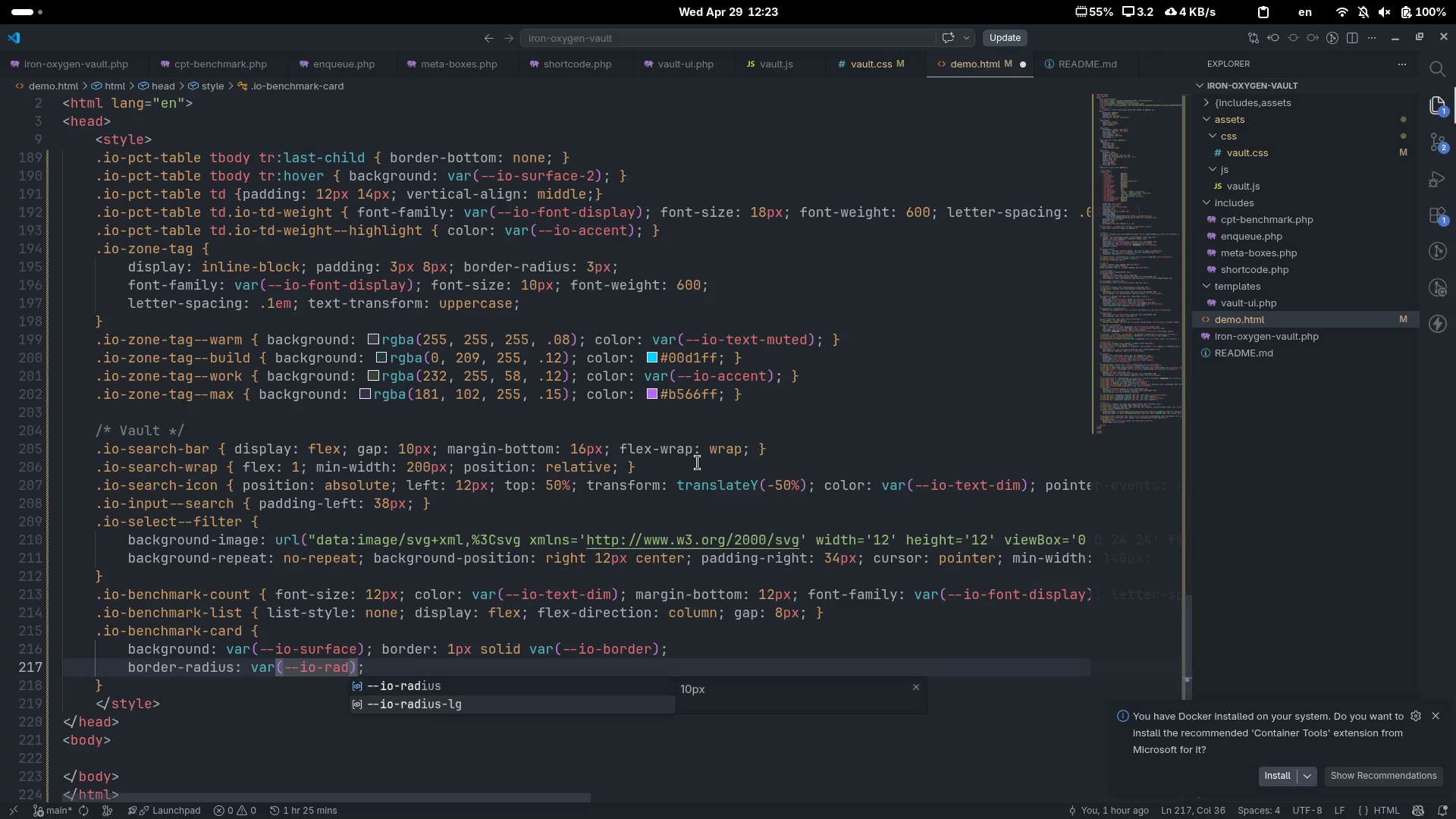 
key(Enter)
 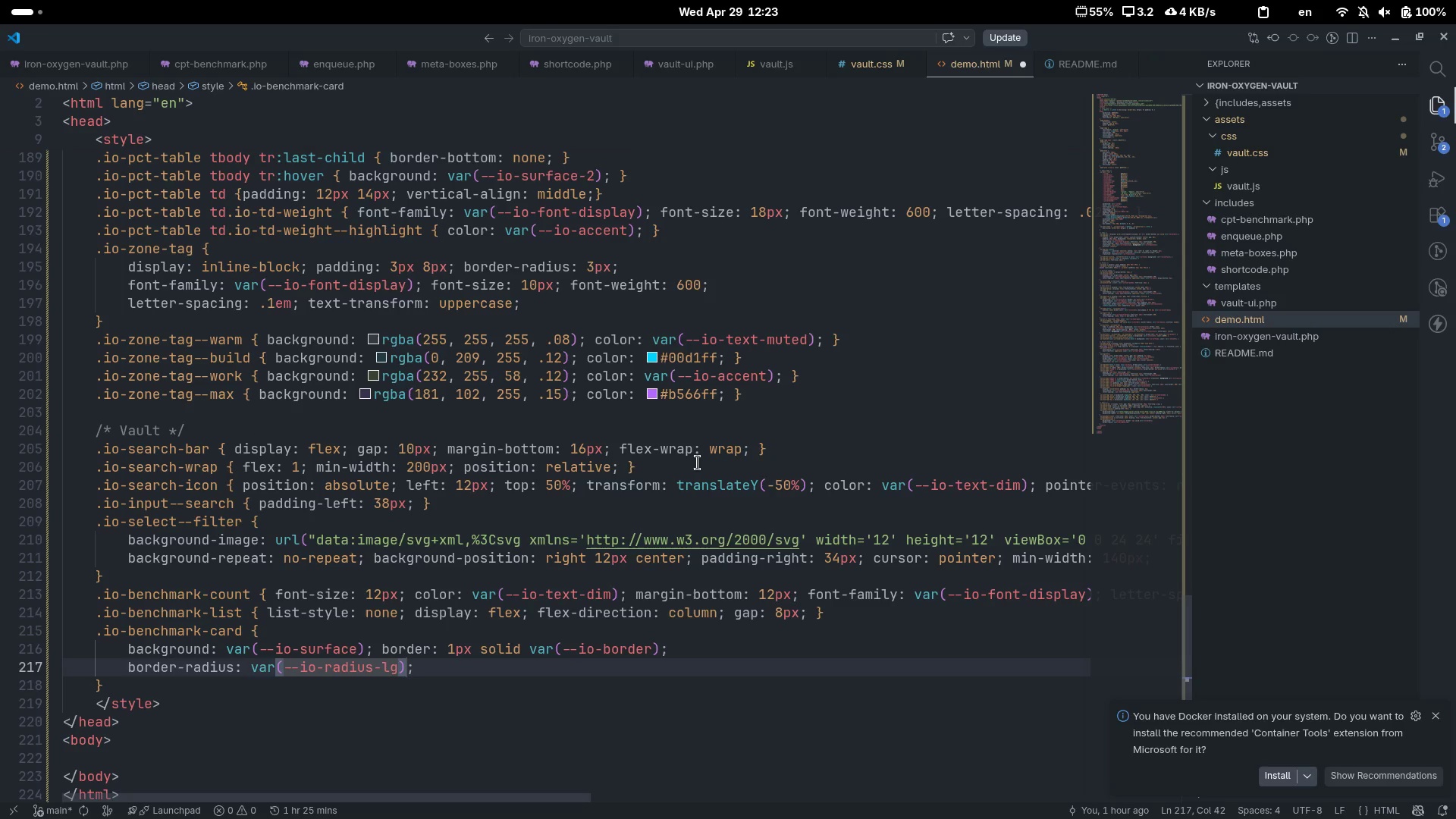 
key(ArrowRight)
 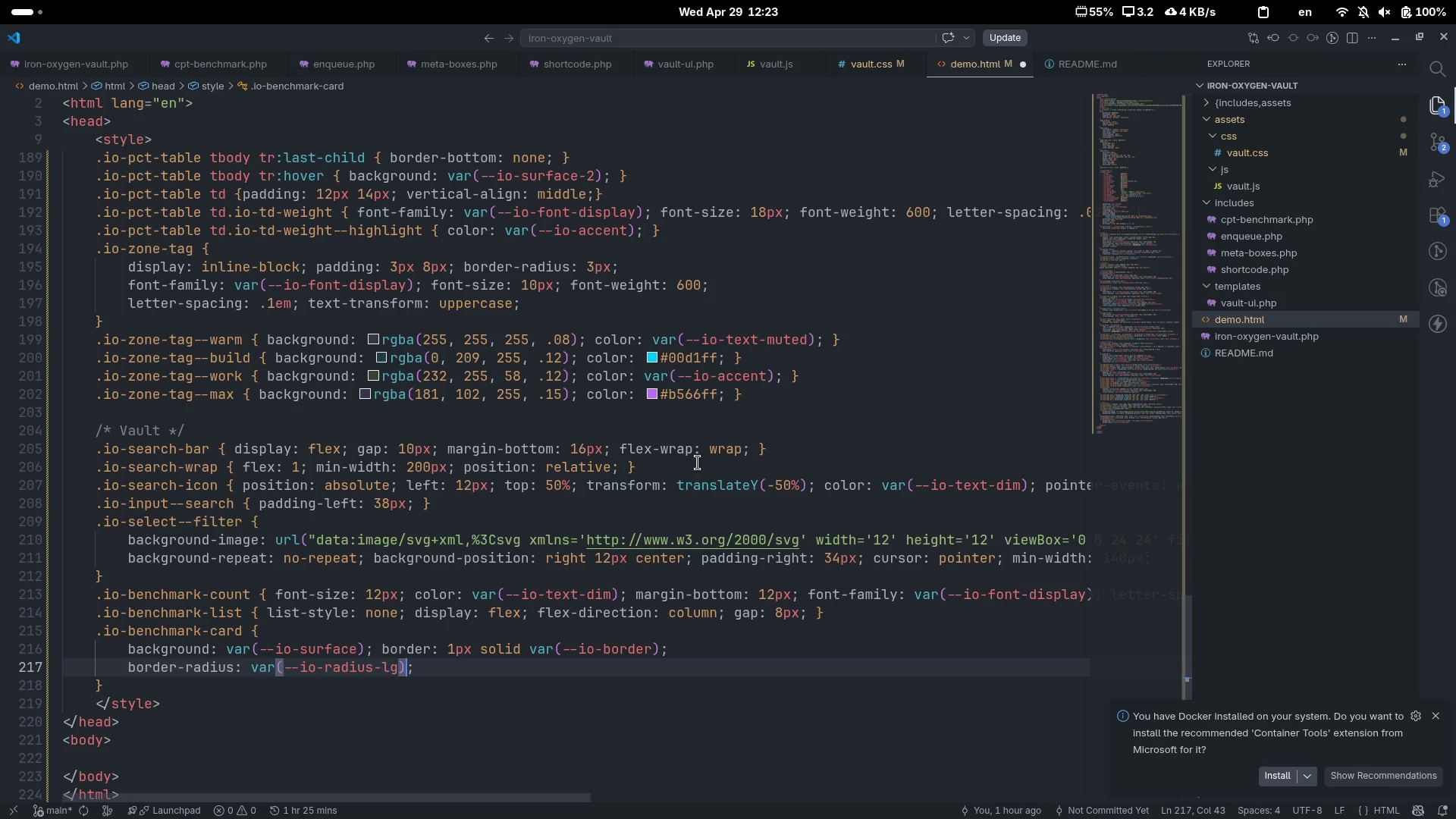 
key(ArrowRight)
 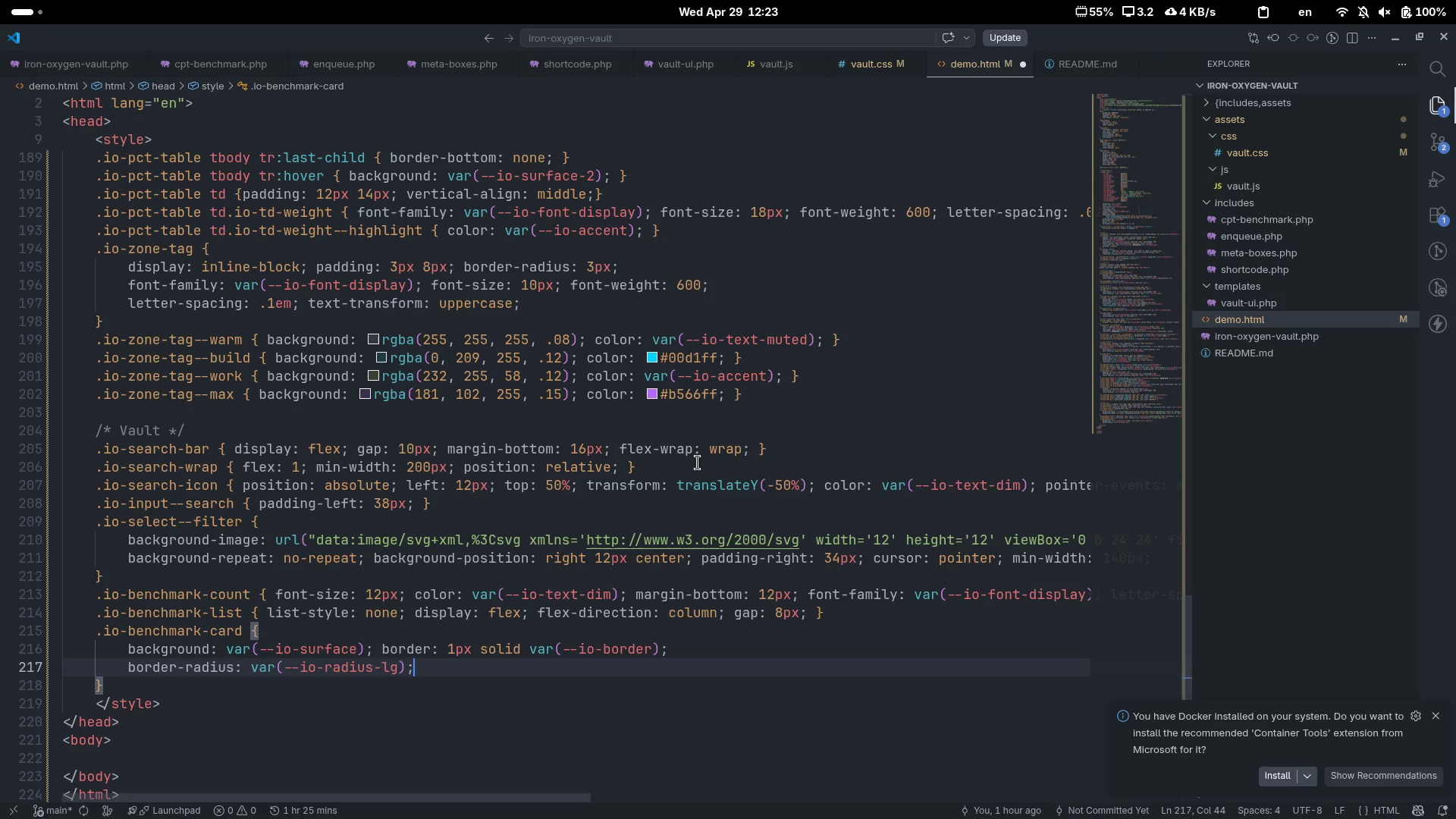 
type( v)
key(Backspace)
type(overflo)
 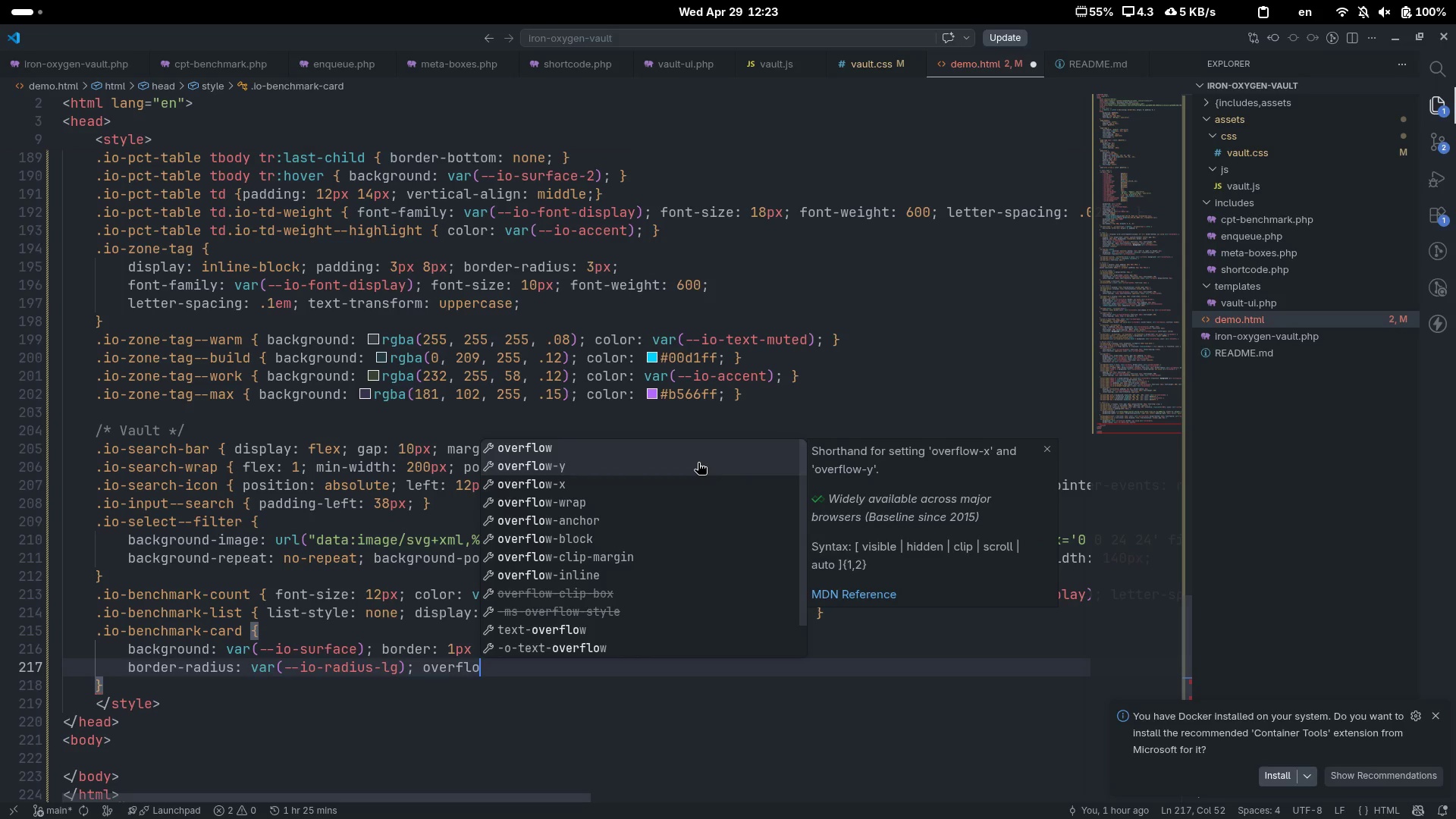 
key(Enter)
 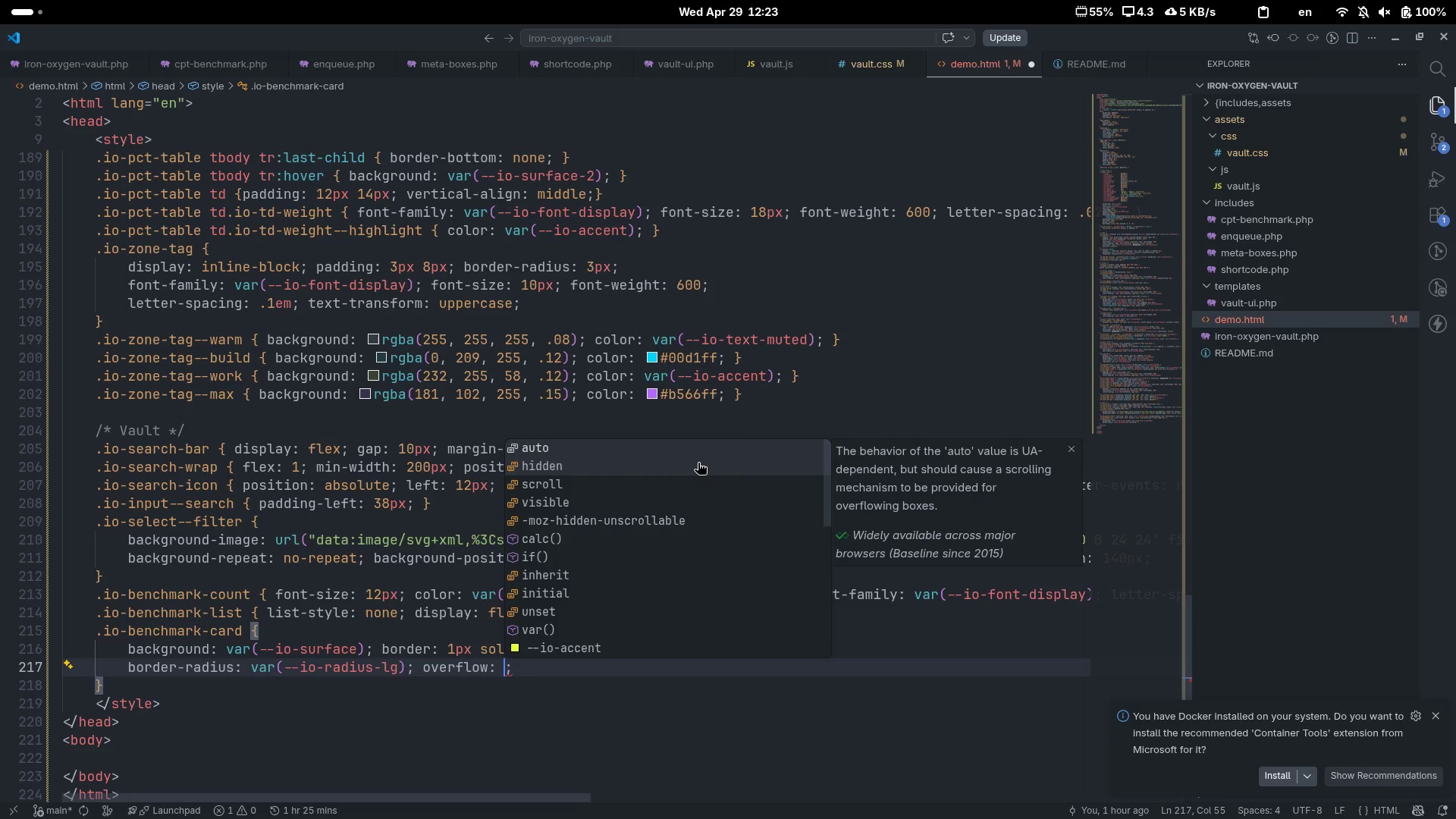 
type(hidd)
key(Tab)
 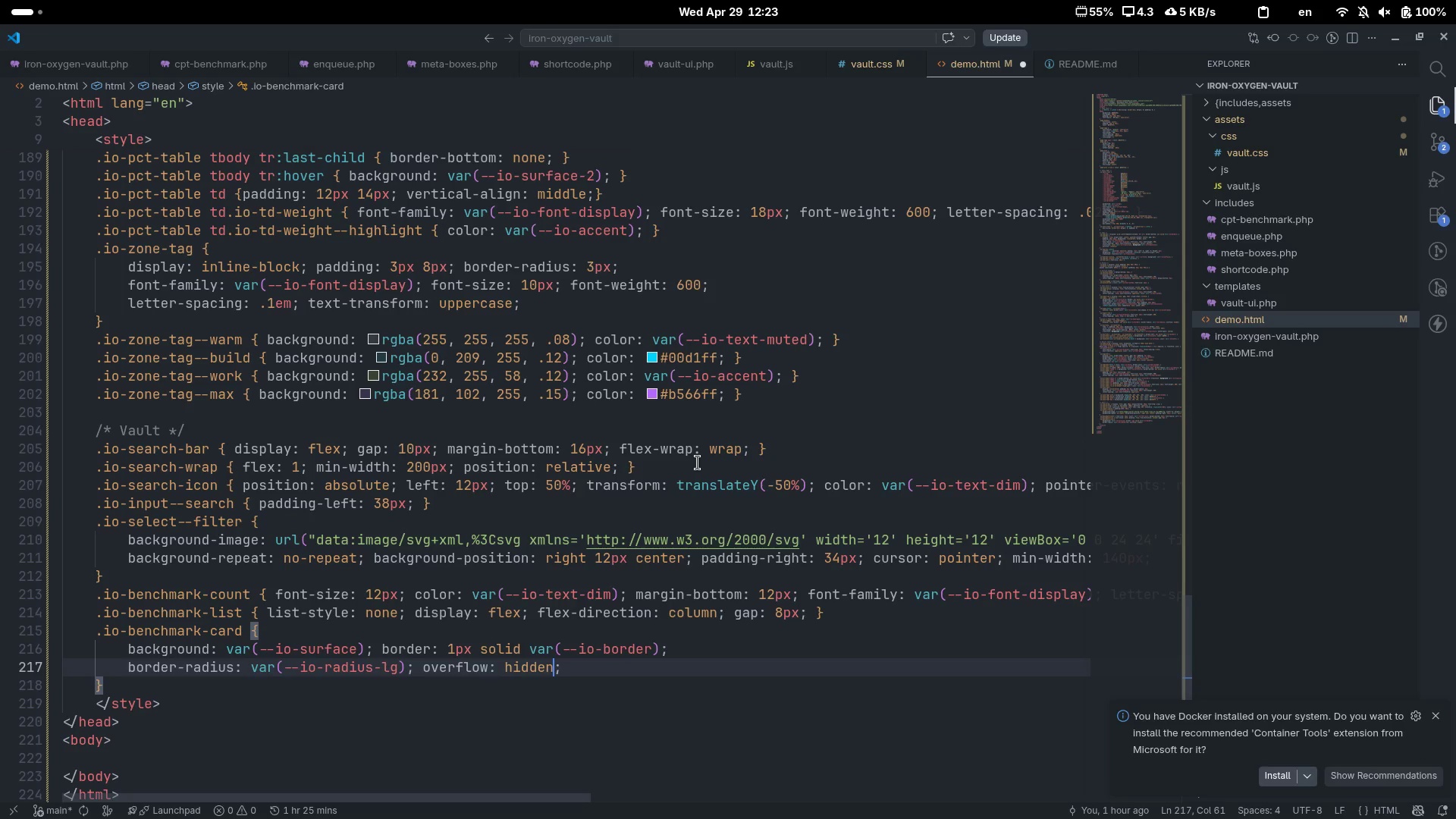 
key(ArrowRight)
 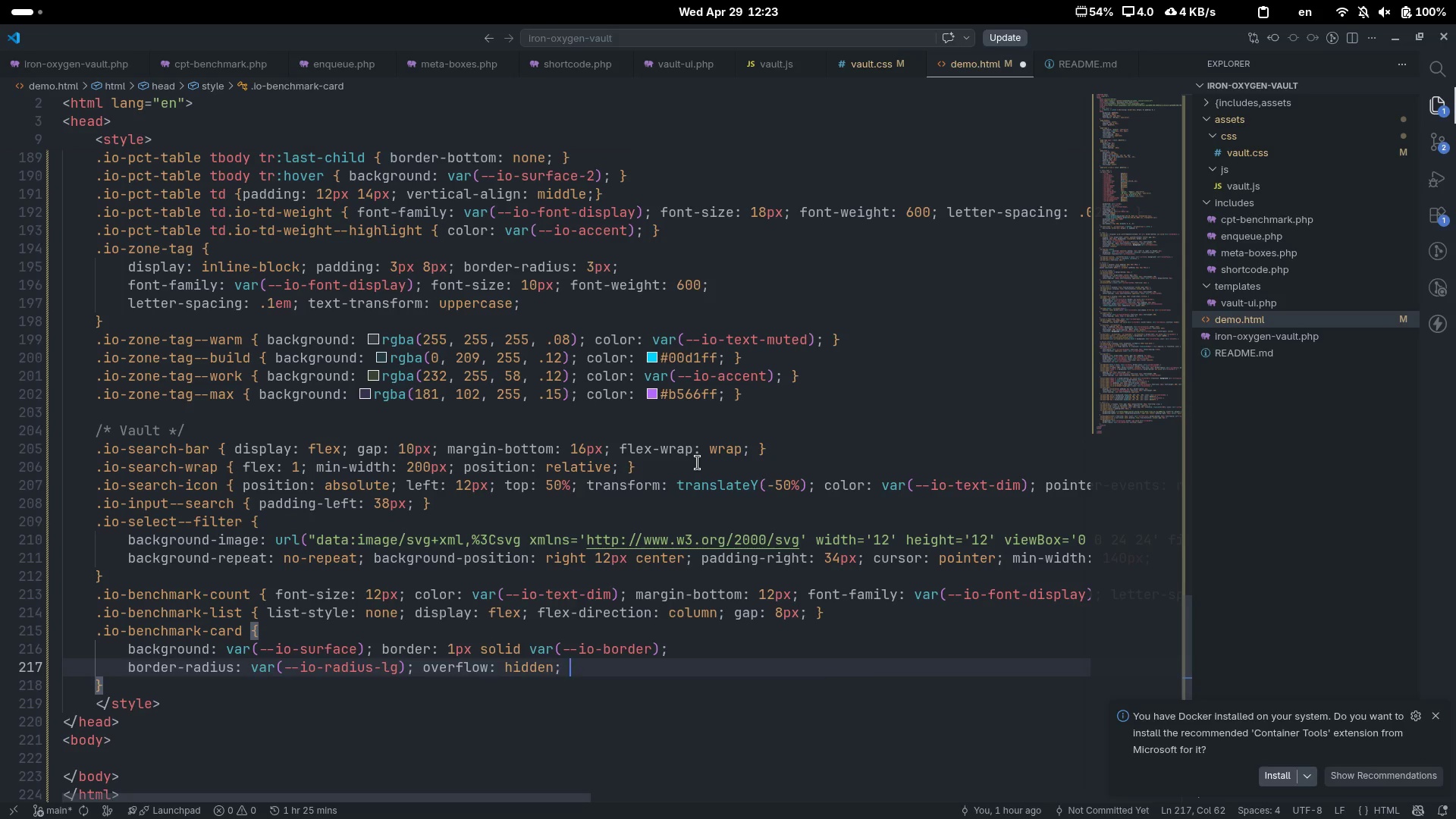 
type( trand)
key(Backspace)
type(sition)
key(Tab)
type(border-color)
 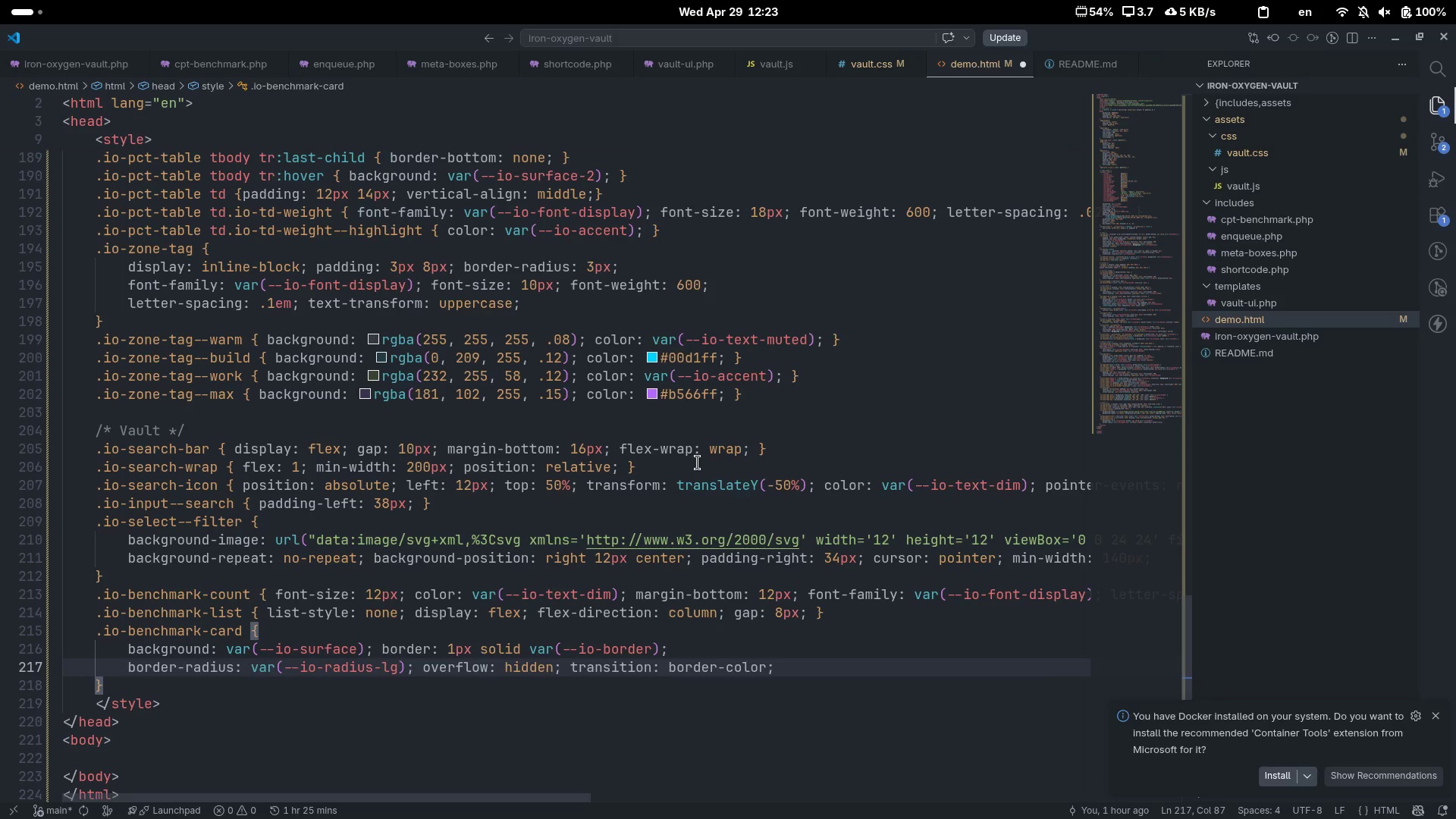 
type( var)
key(Tab)
type(--io-transi)
key(Tab)
 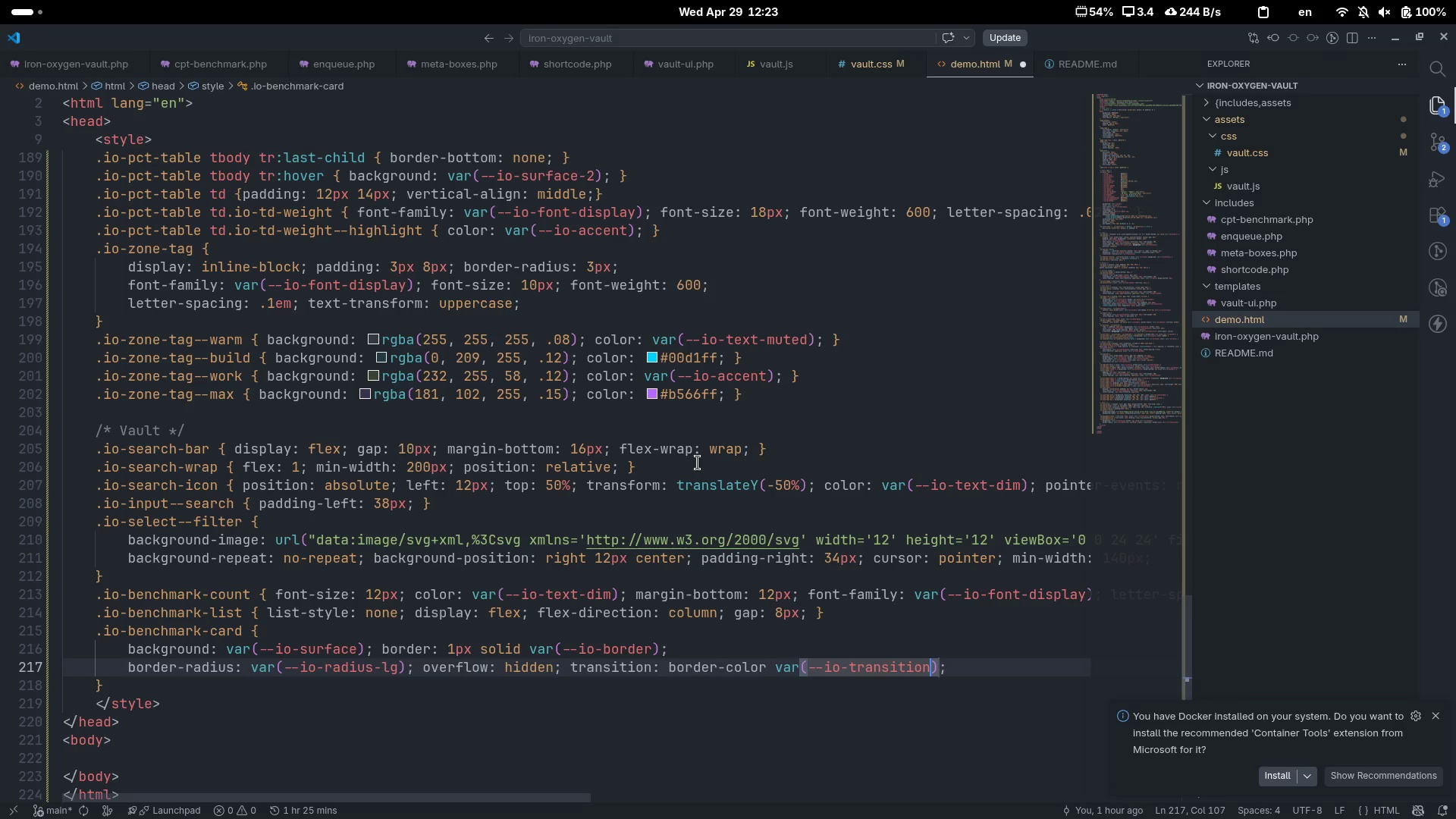 
key(Control+ControlLeft)
 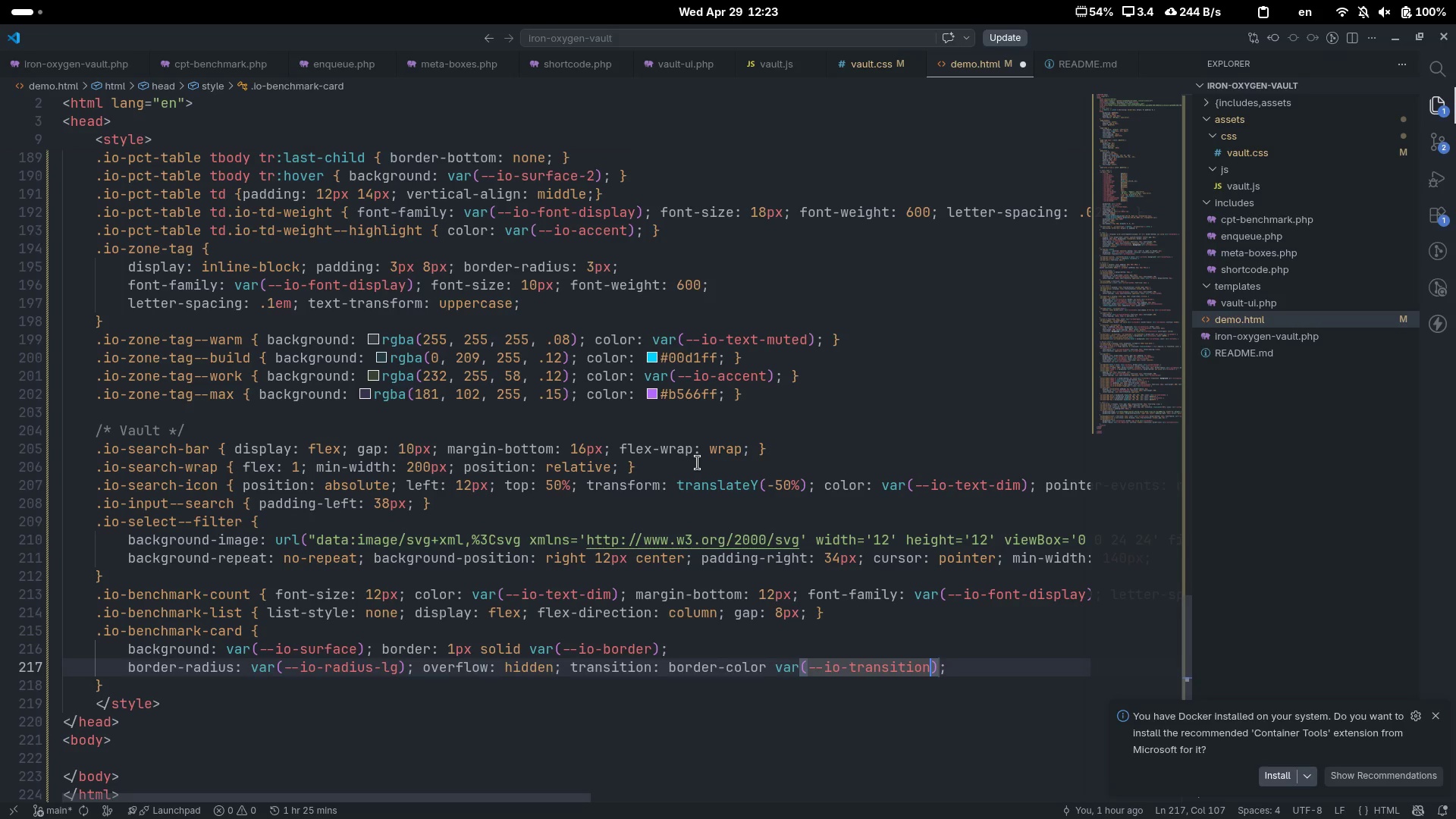 
key(Control+ArrowRight)
 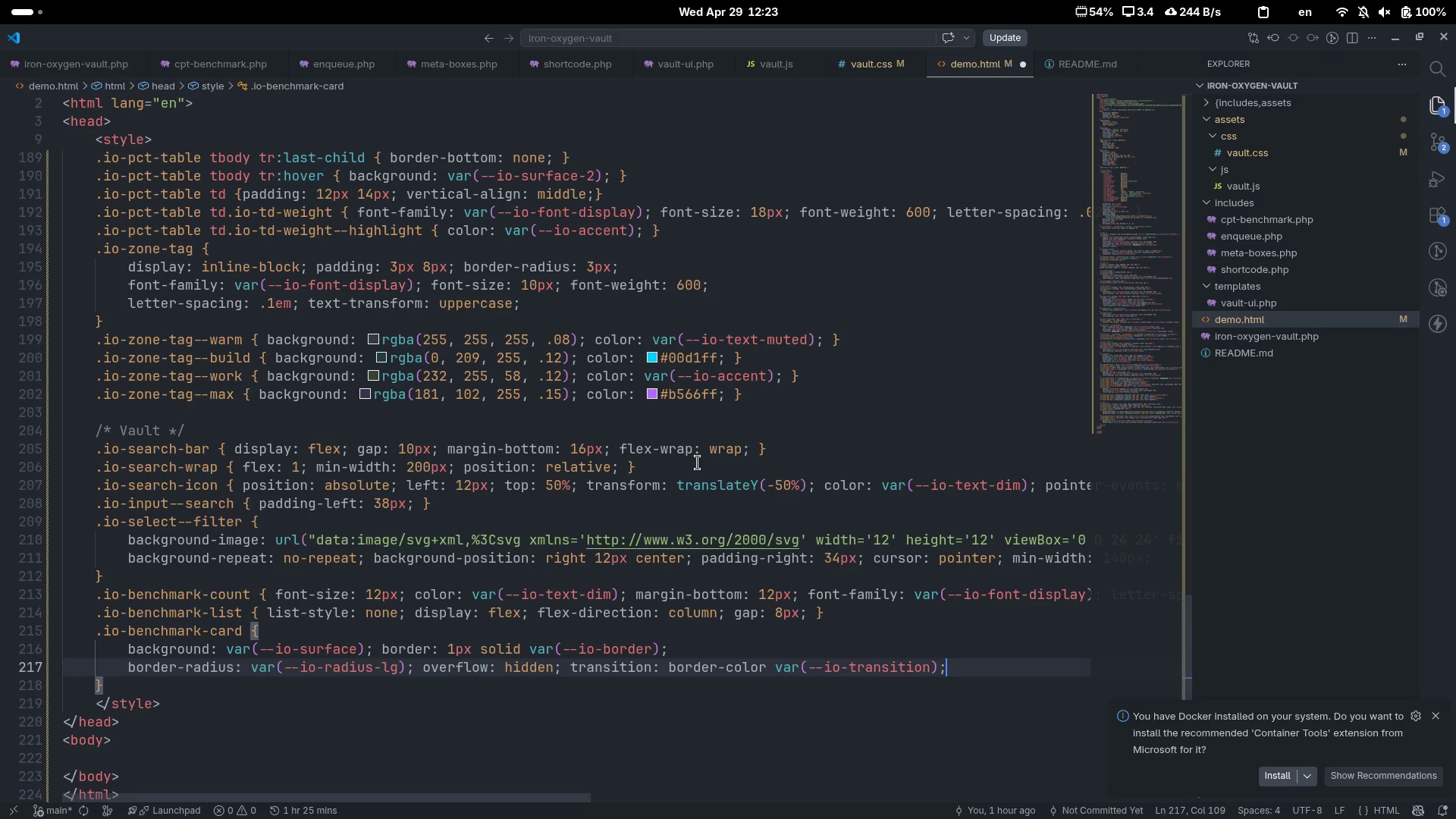 
key(Enter)
 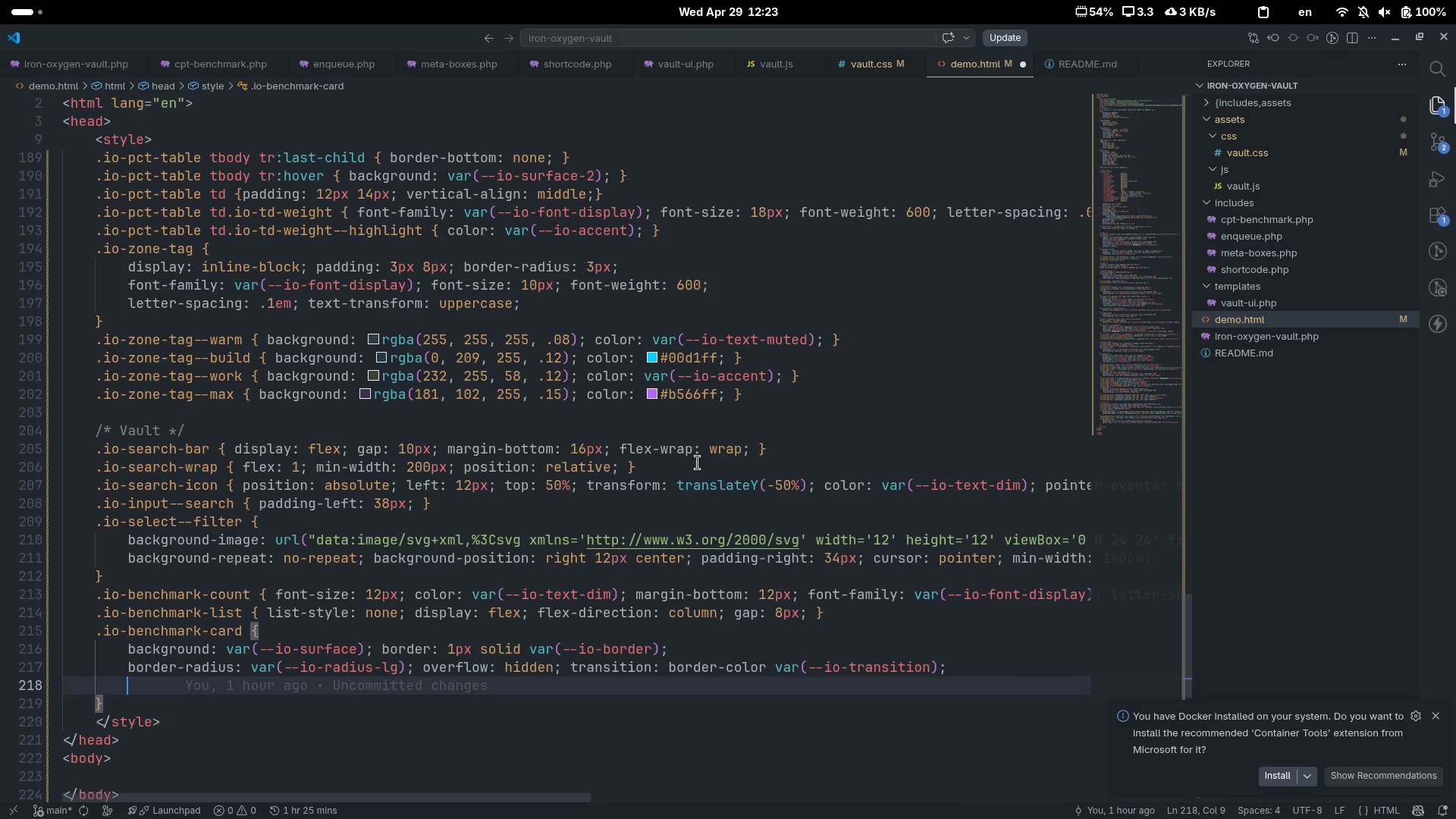 
key(Backspace)
 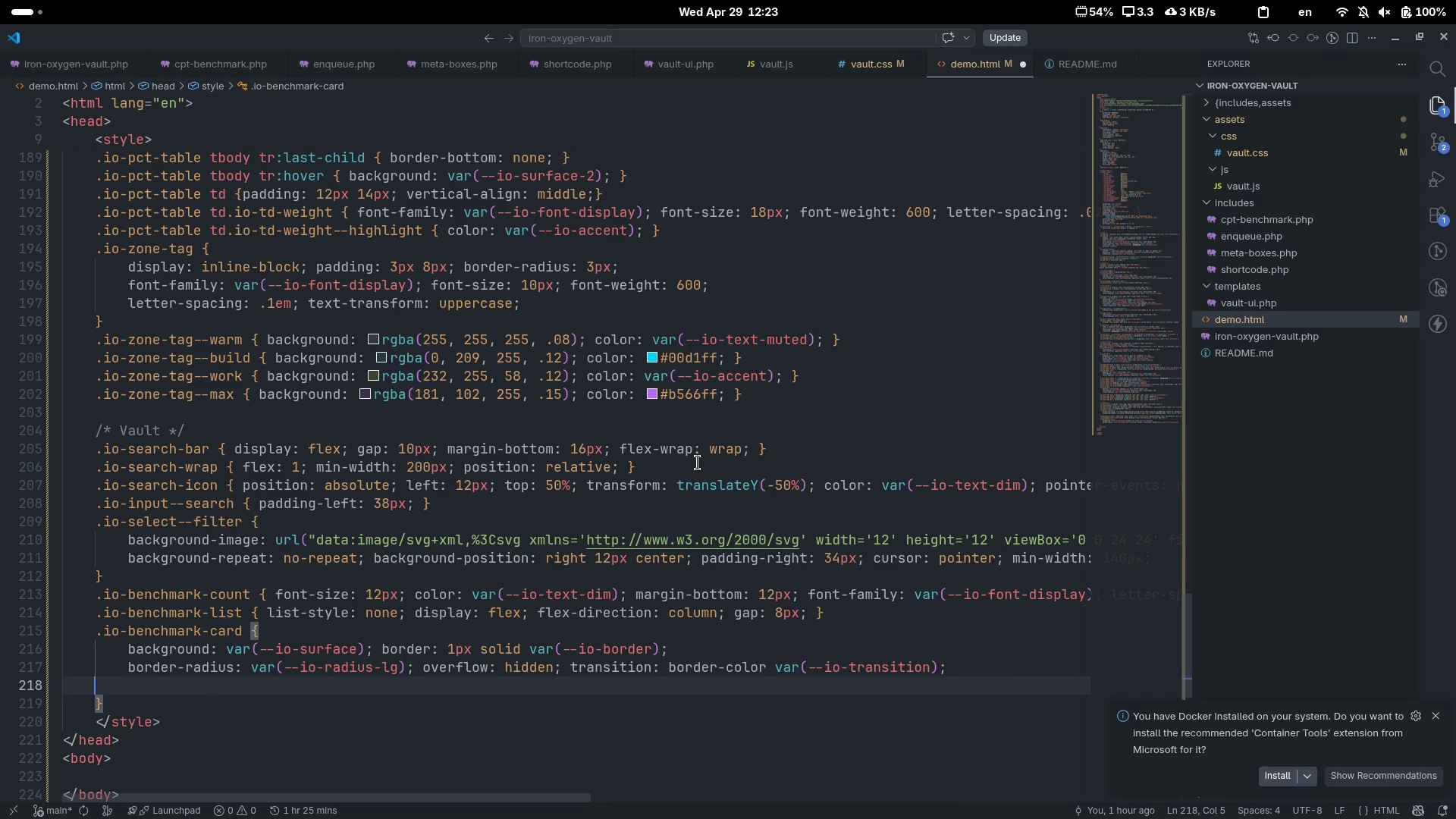 
key(Backspace)
 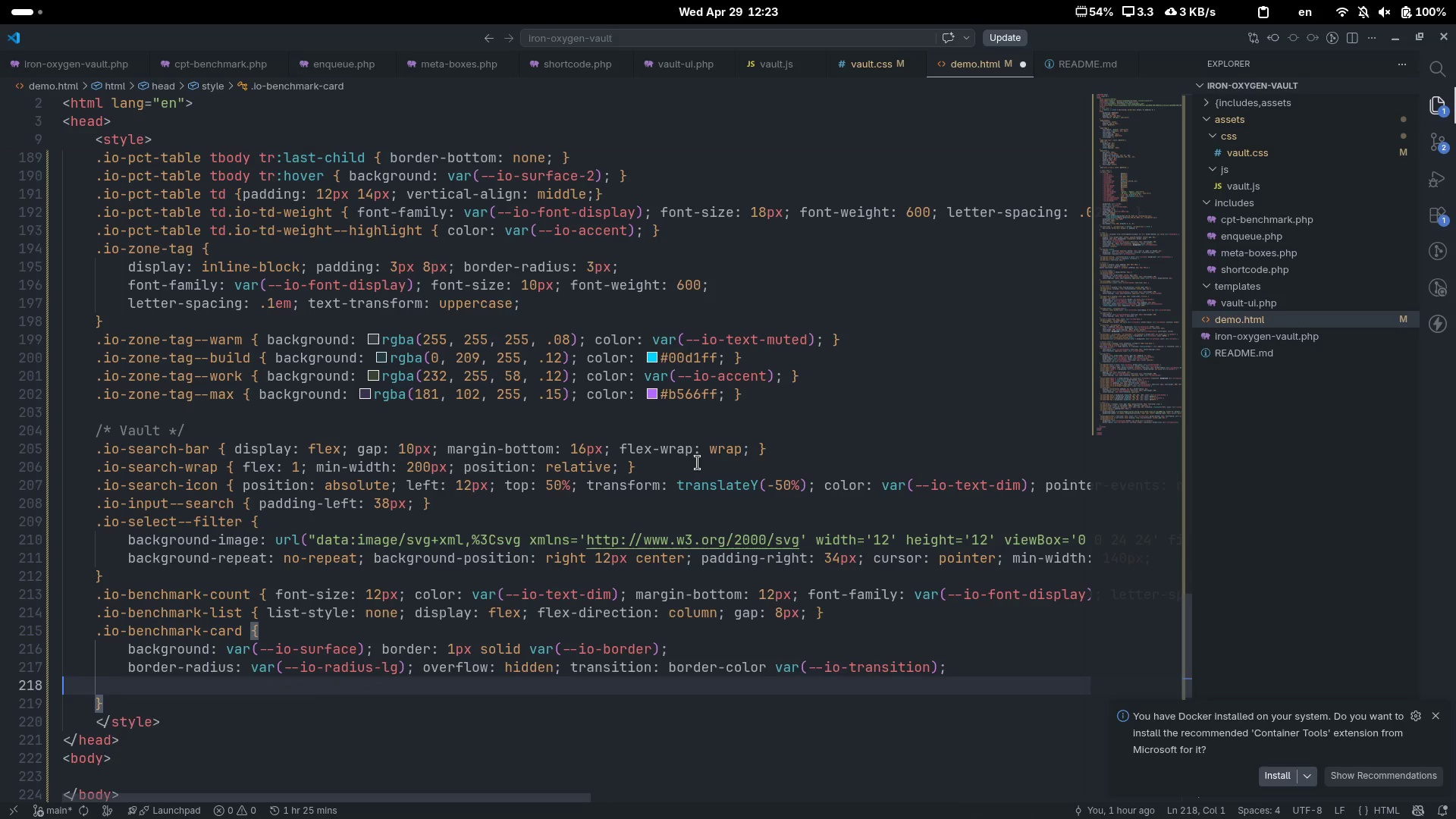 
key(Backspace)
 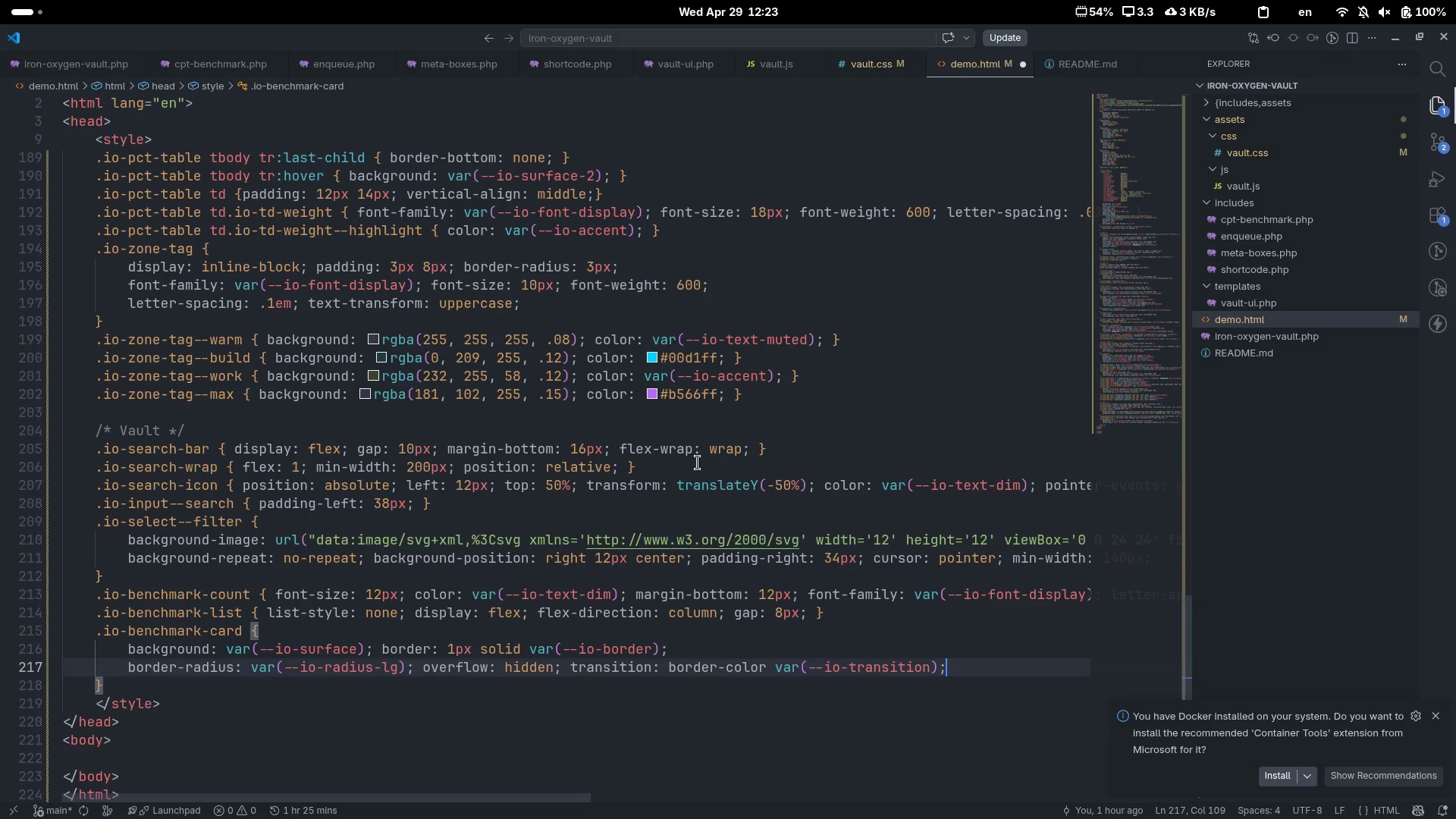 
key(ArrowDown)
 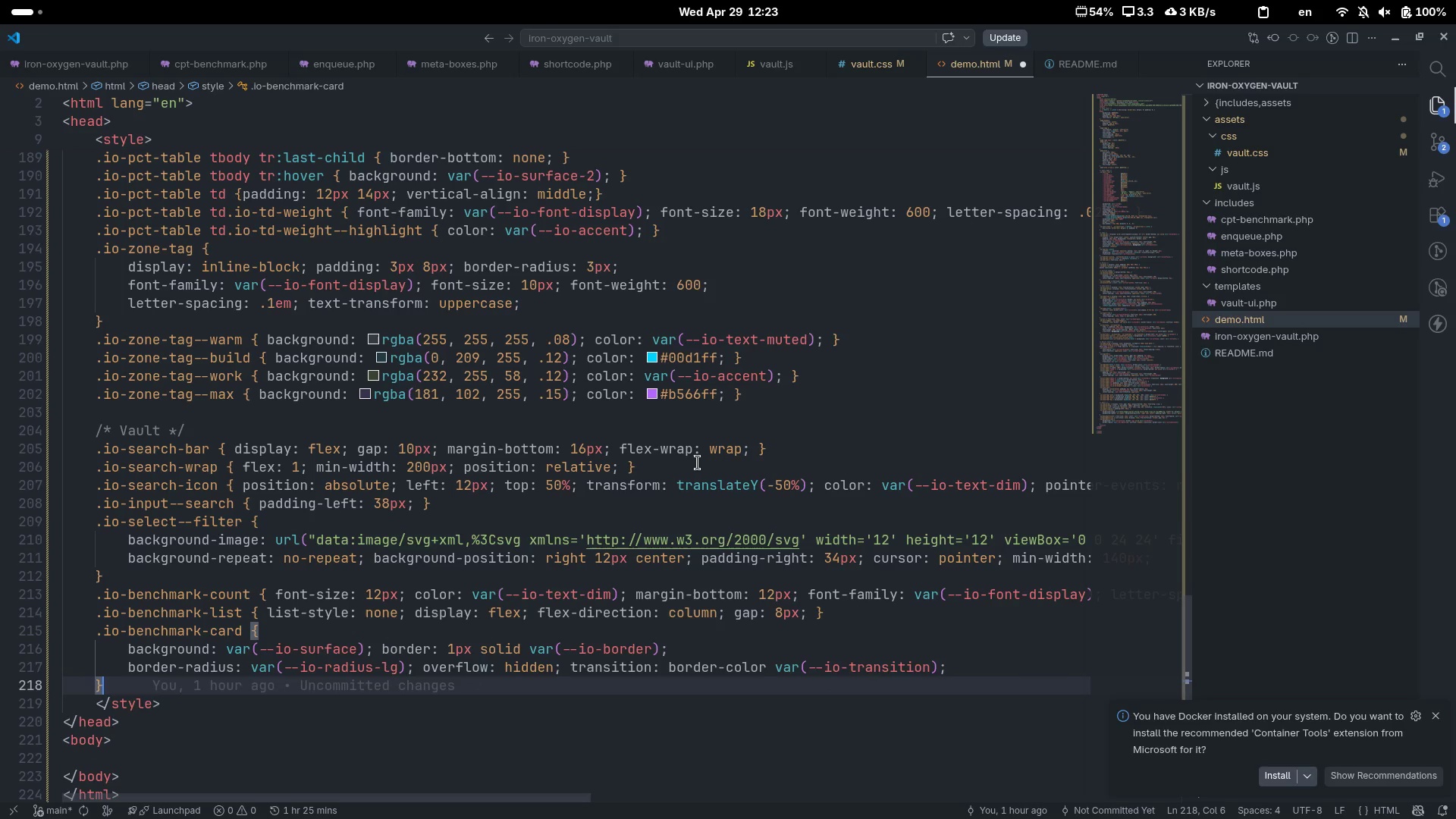 
key(Enter)
 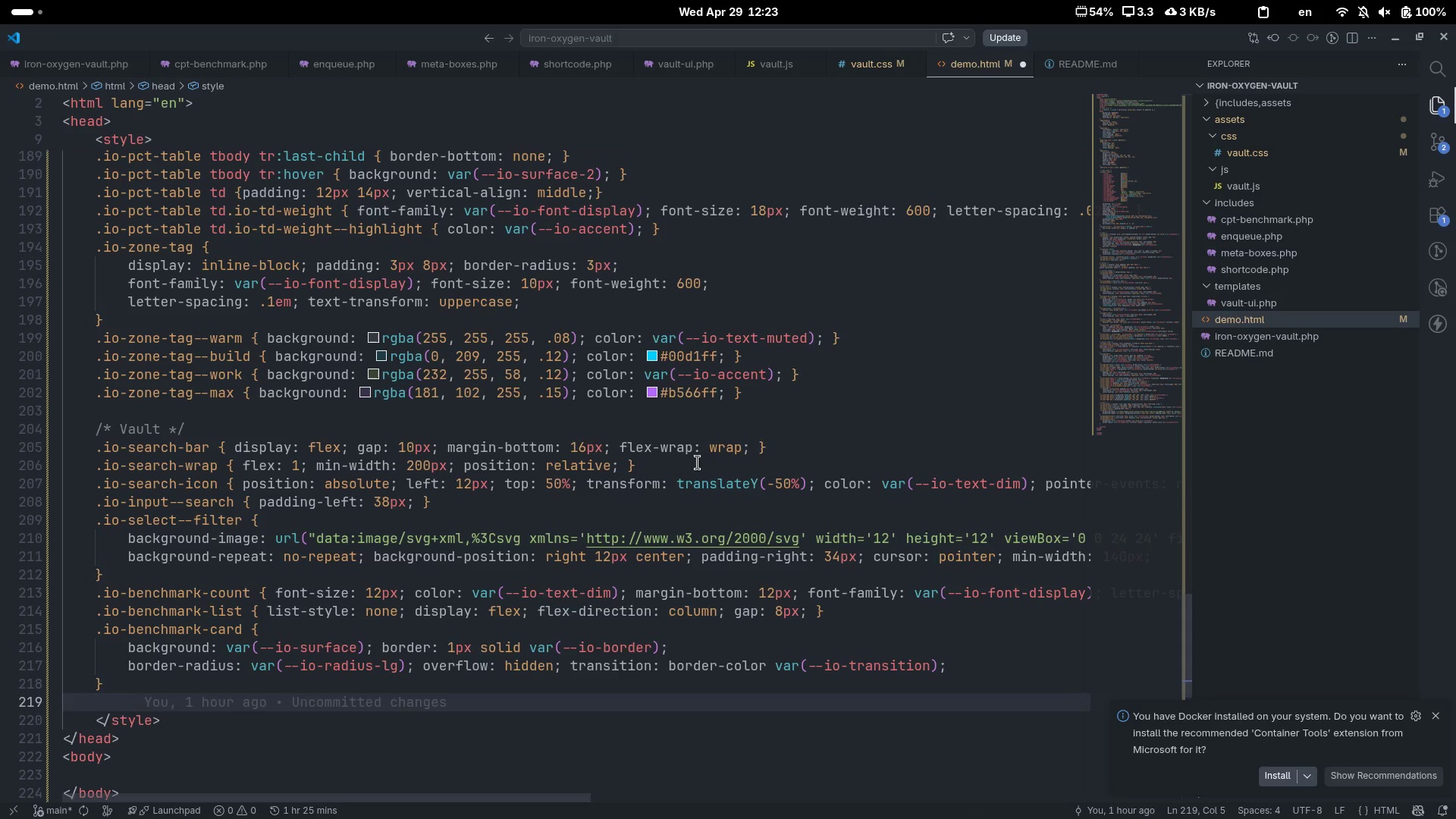 
type(.io-e)
key(Backspace)
type(benchma)
key(Tab)
type(:hover { )
 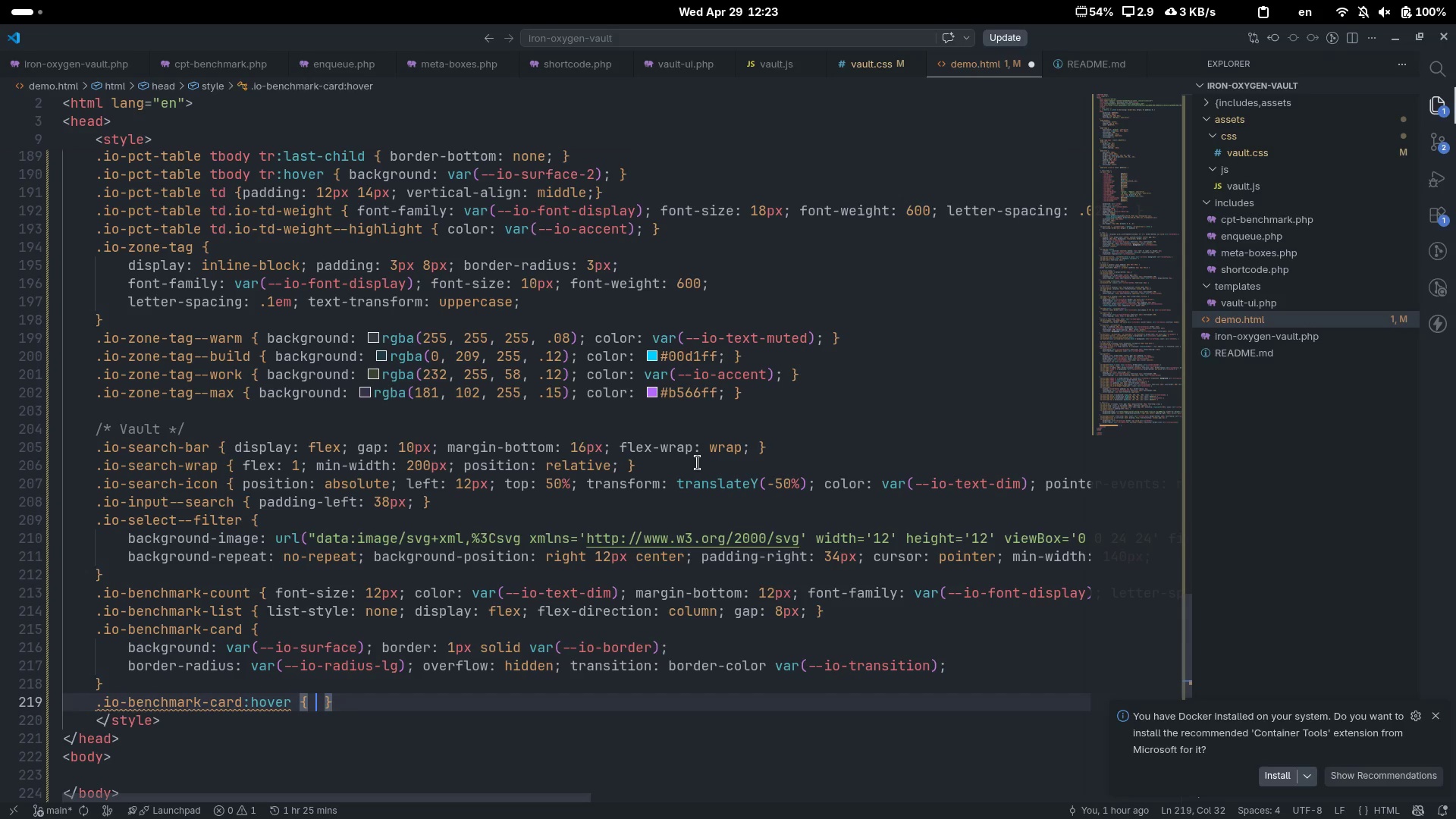 
 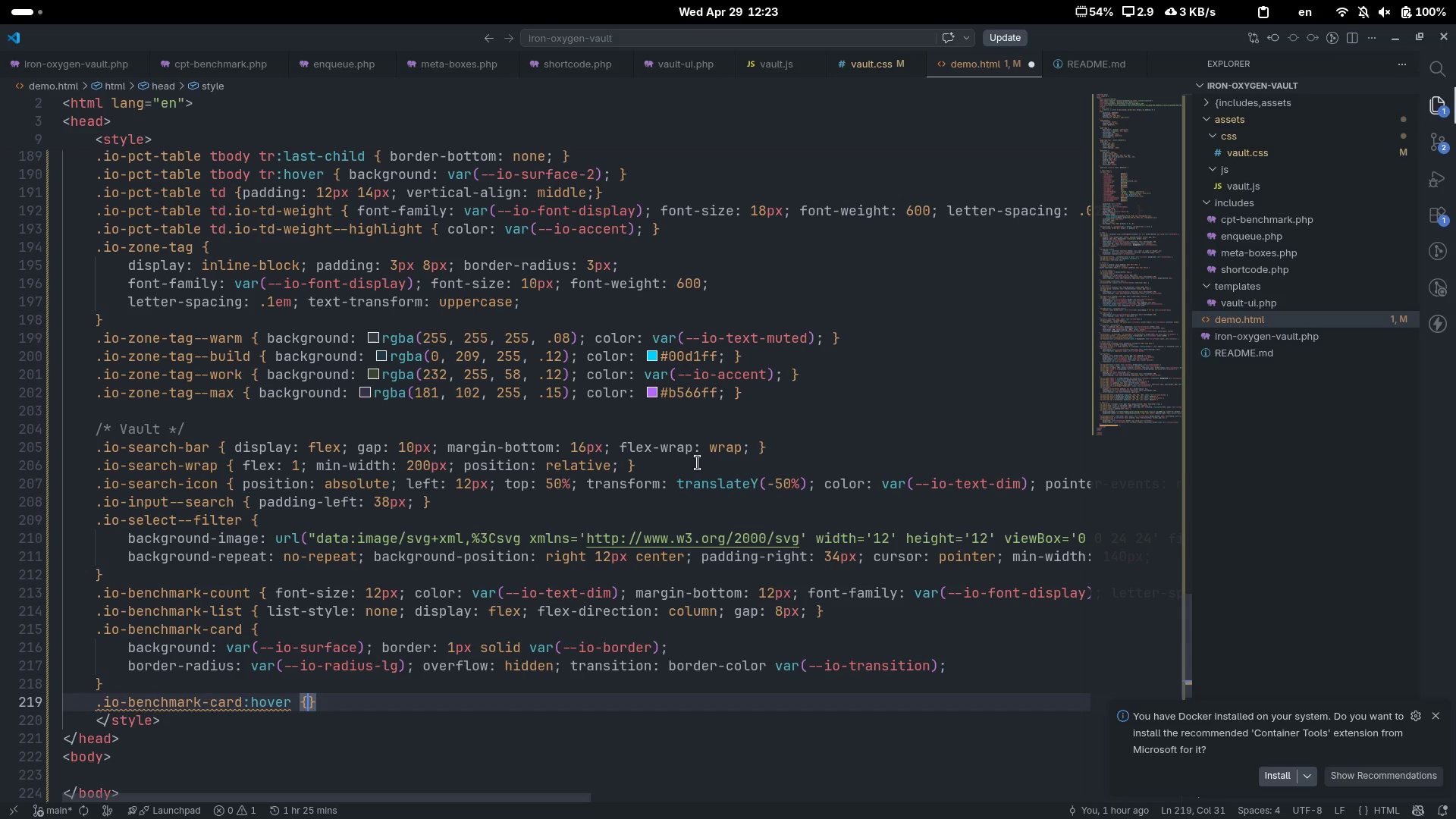 
key(ArrowLeft)
 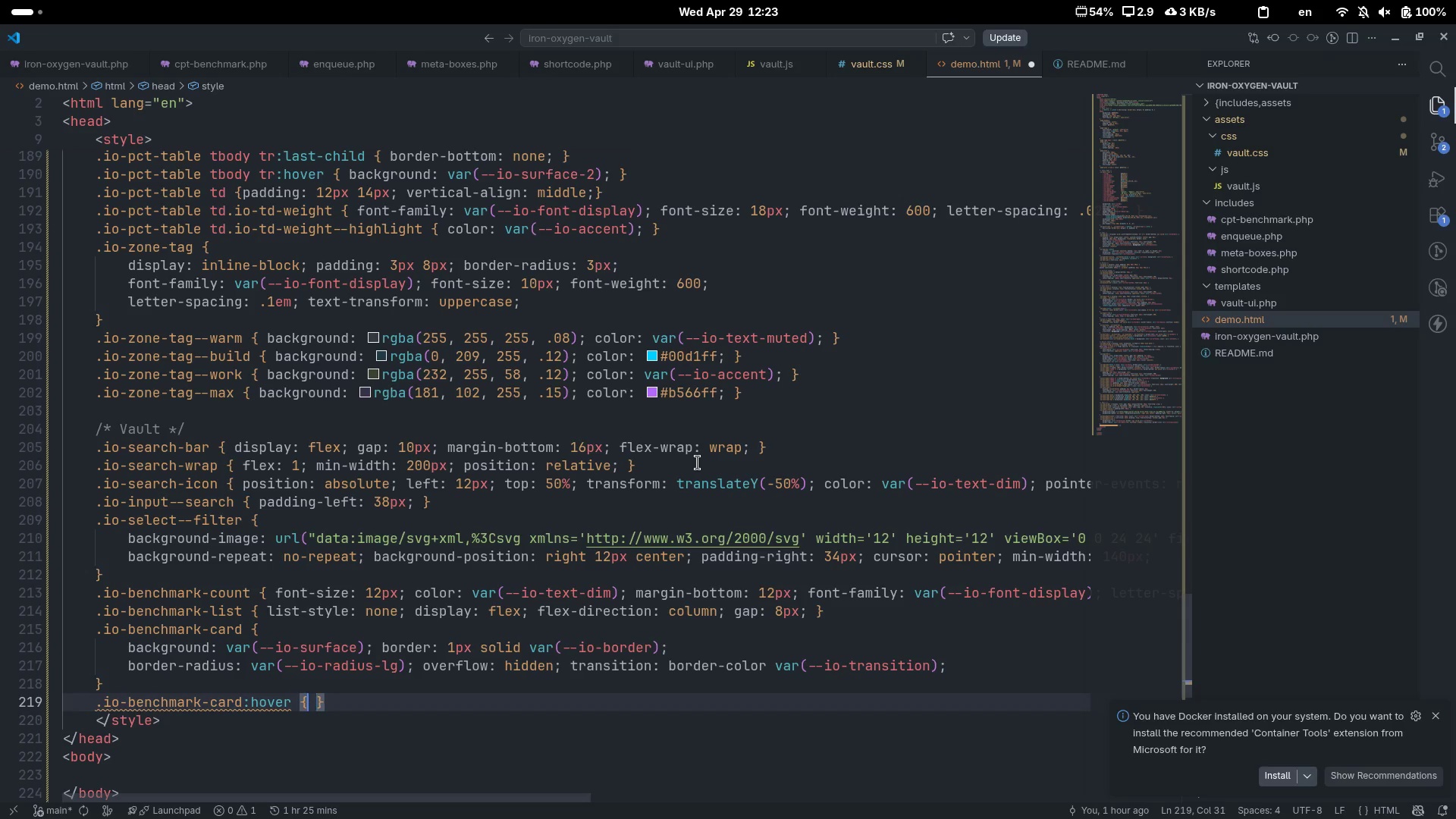 
type( border-colo)
key(Tab)
type(rgba)
 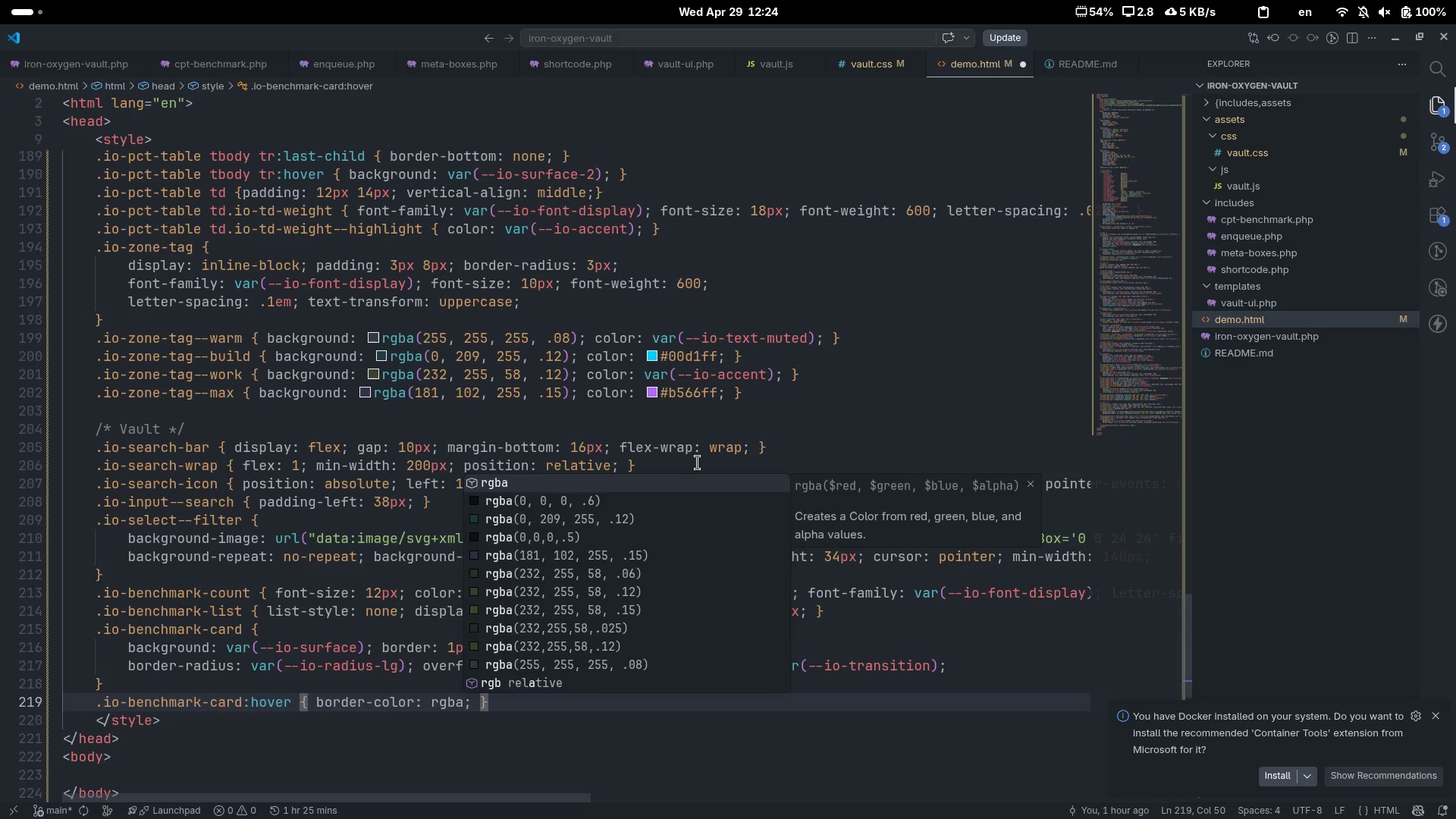 
key(Enter)
 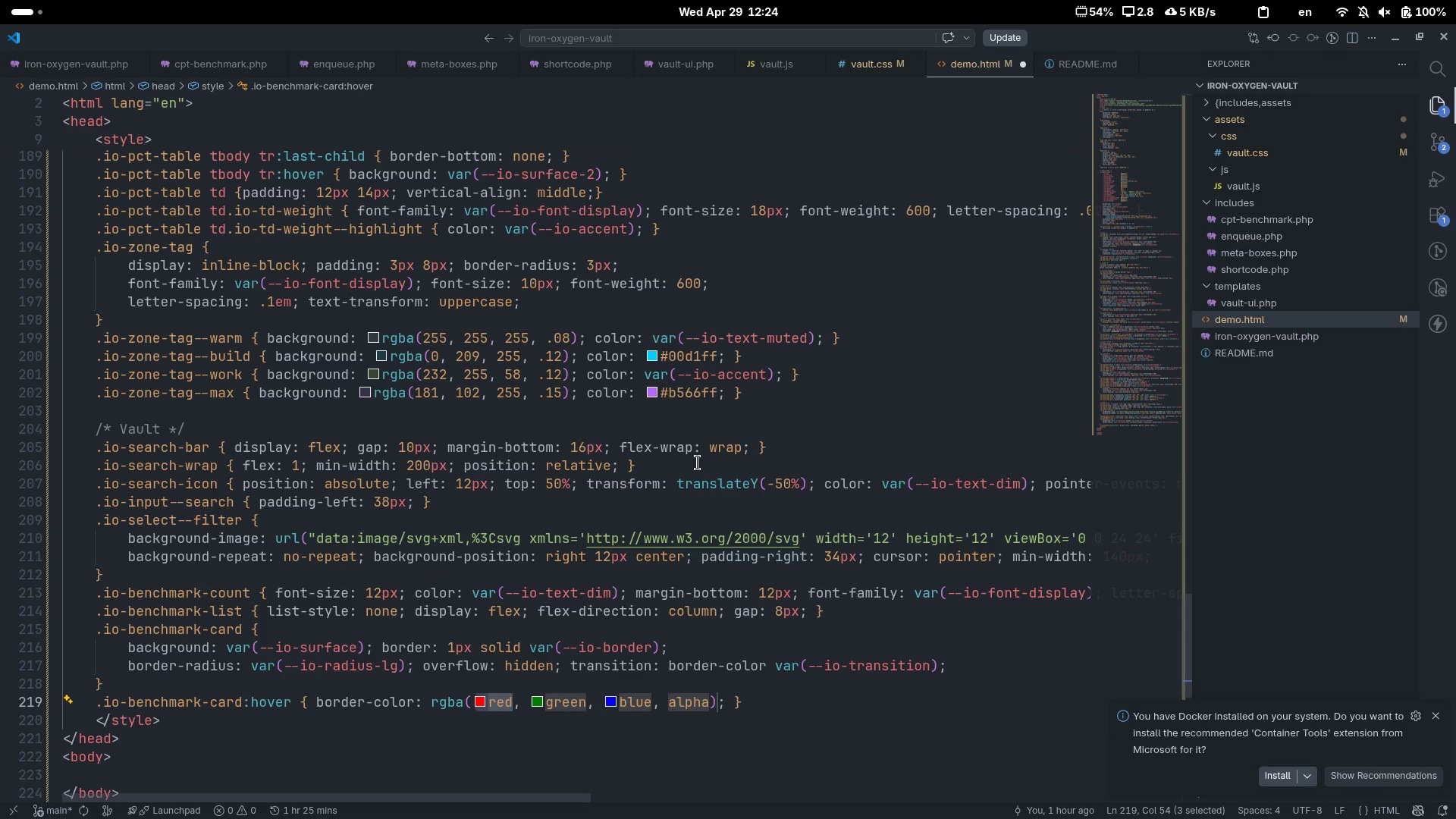 
type(232)
key(Tab)
type(255)
key(Tab)
type(58)
key(Tab)
type(.3)
 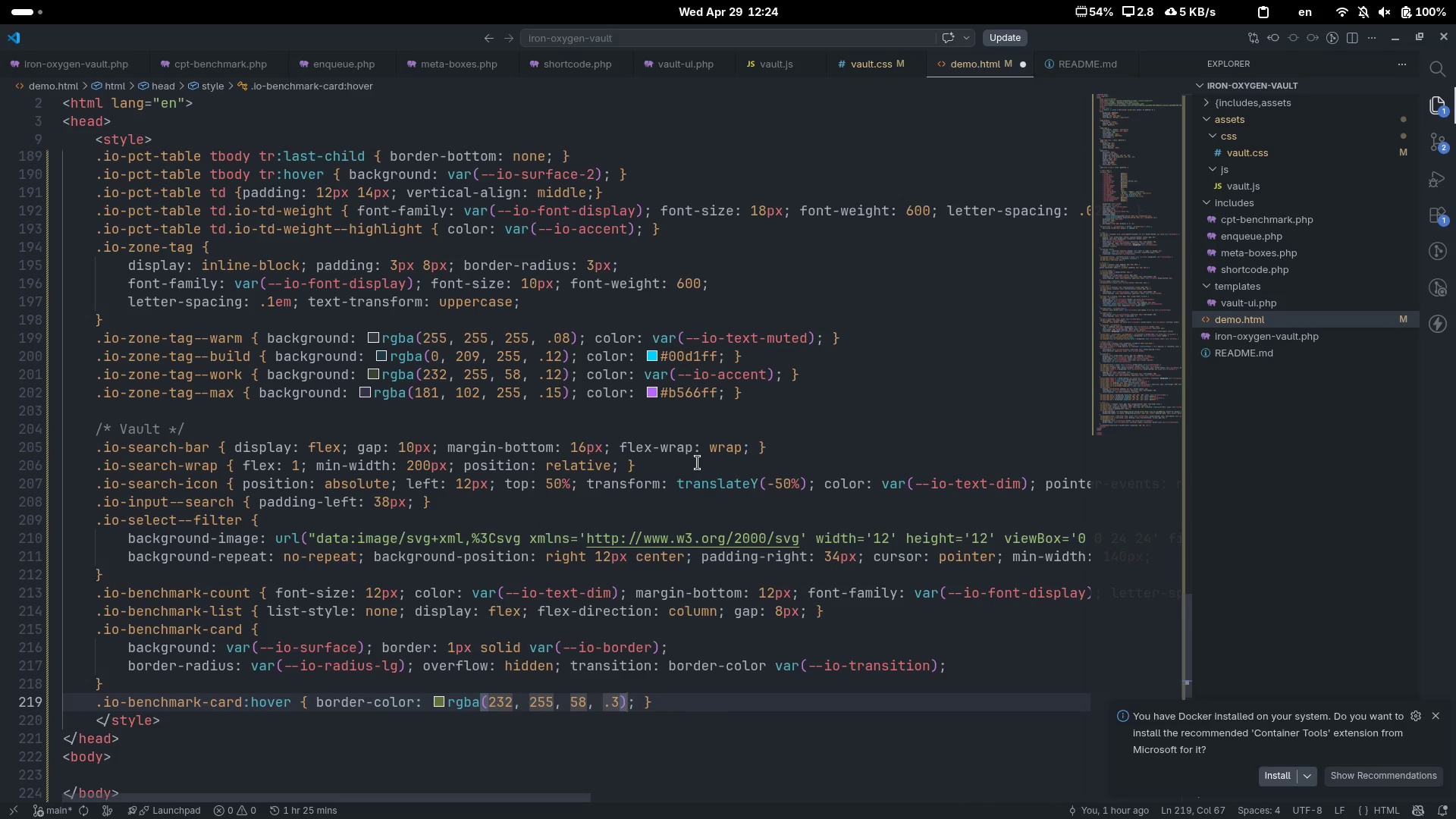 
key(Control+ArrowRight)
 